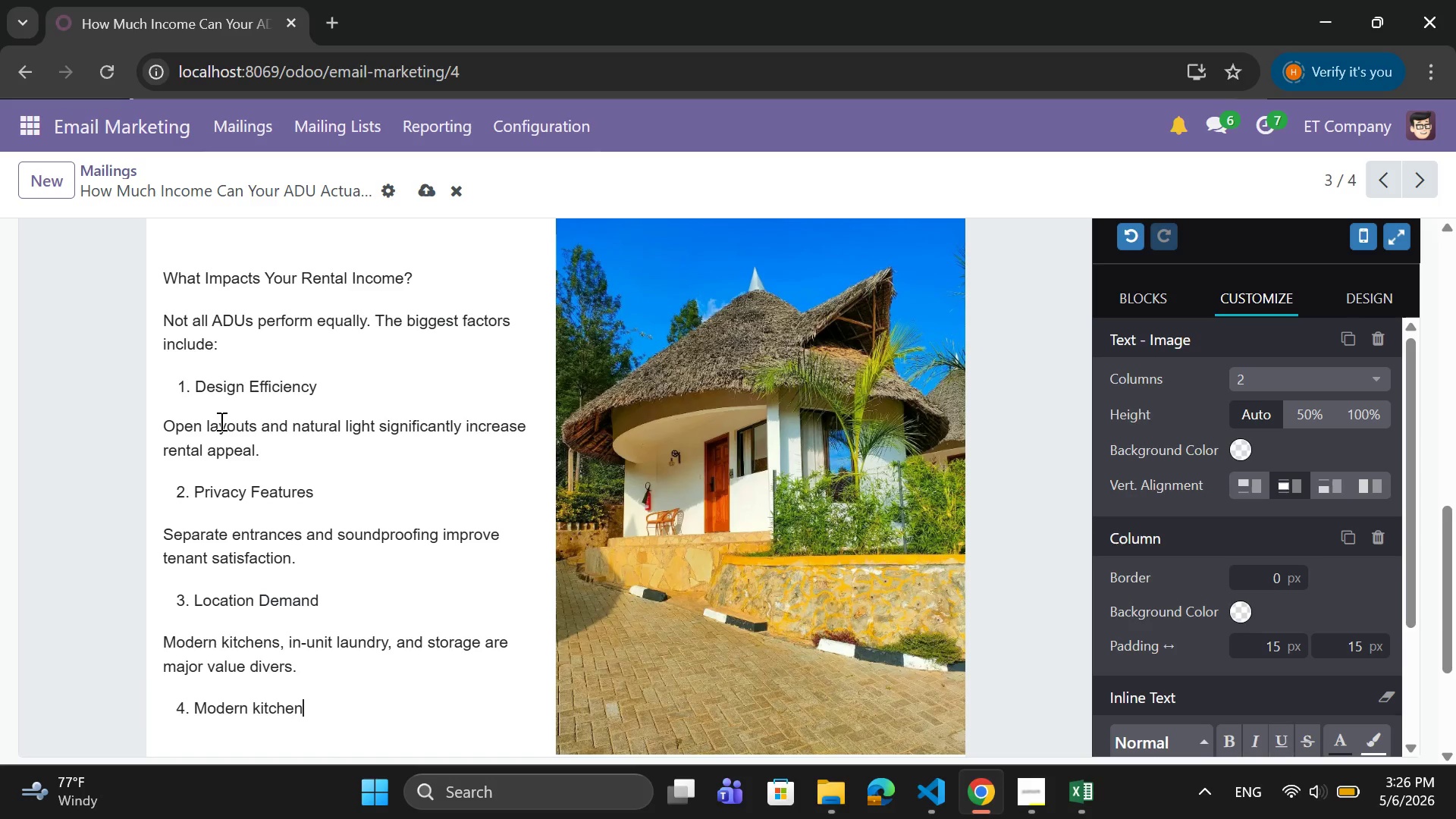 
key(Backspace)
key(Backspace)
key(Backspace)
key(Backspace)
key(Backspace)
key(Backspace)
key(Backspace)
key(Backspace)
key(Backspace)
key(Backspace)
key(Backspace)
key(Backspace)
key(Backspace)
key(Backspace)
type(Amenities)
 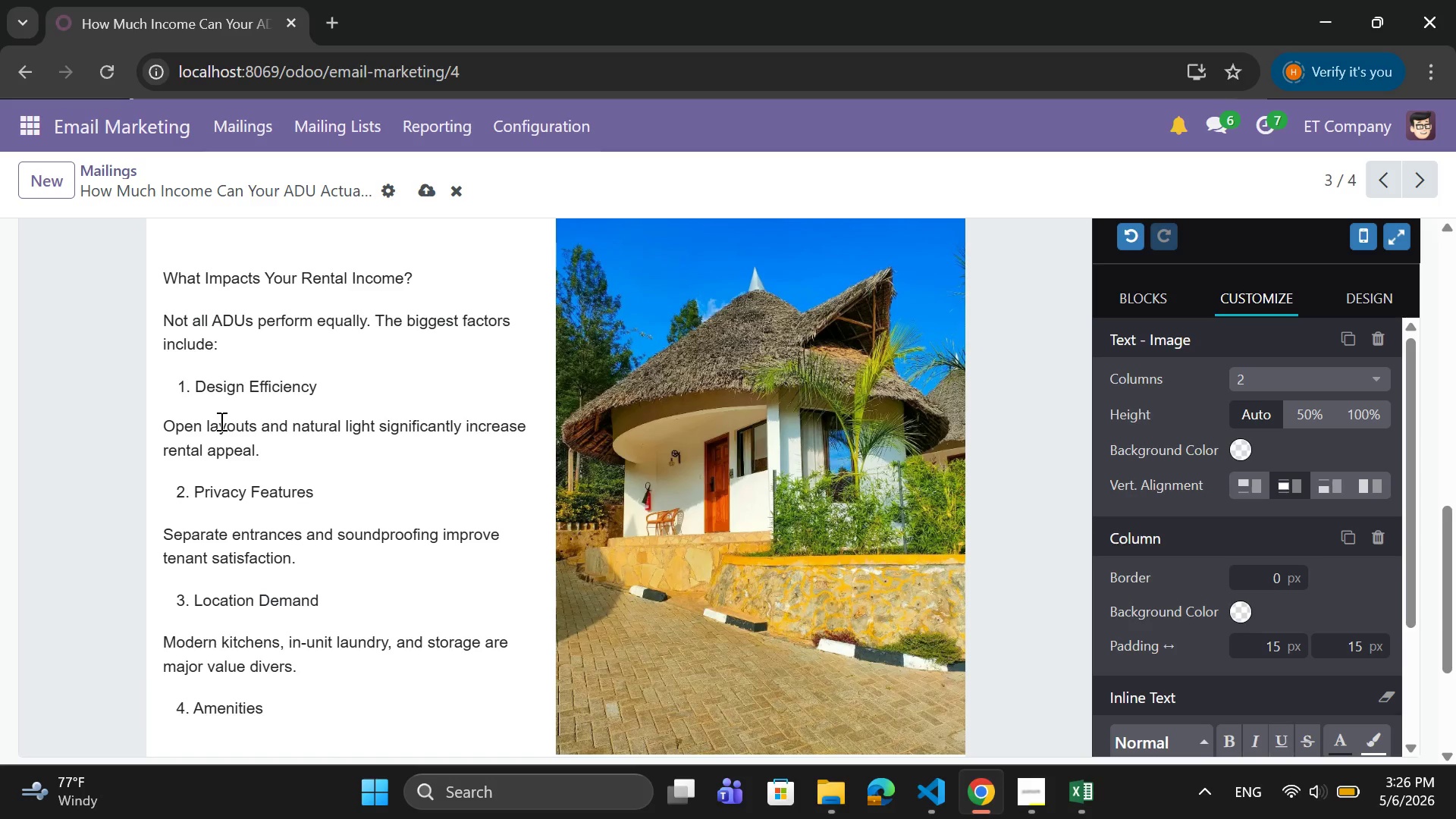 
key(Enter)
 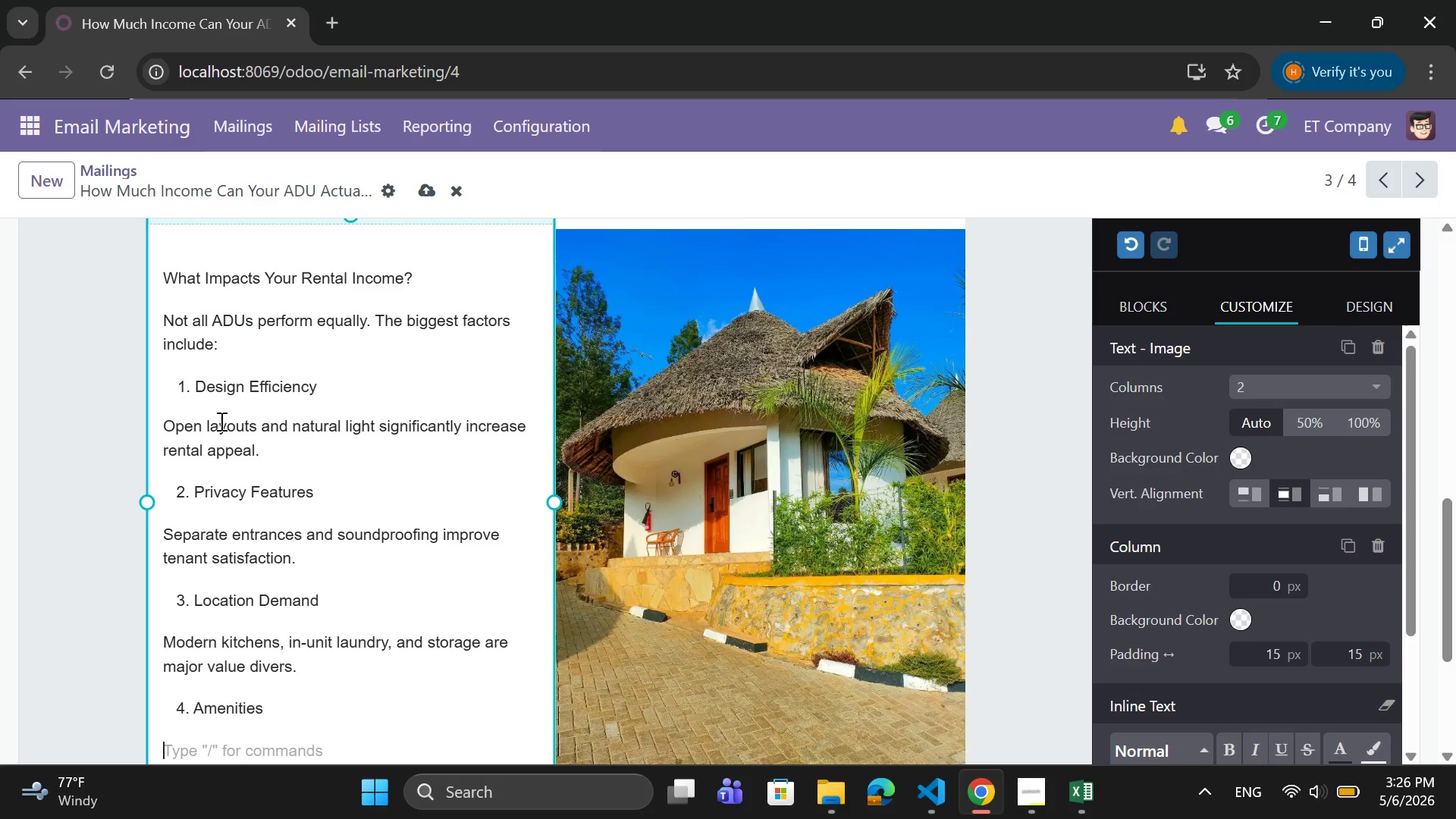 
type(Modern kitchens, in)
key(Backspace)
type(-)
key(Backspace)
type(n-unit laundry, and storage are n)
key(Backspace)
type(mojor)
key(Backspace)
key(Backspace)
key(Backspace)
key(Backspace)
type(ajor value drivers.)
 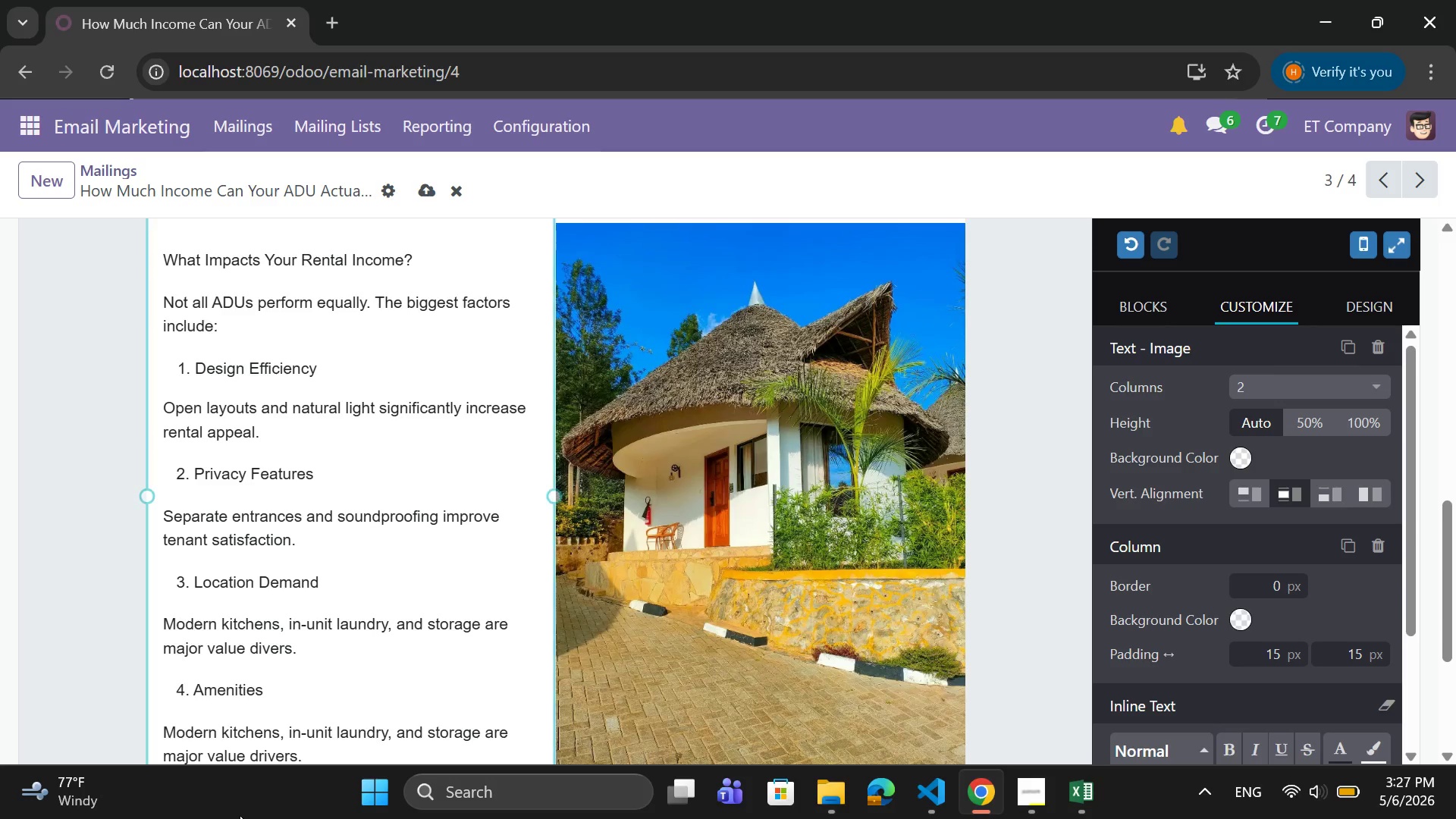 
scroll: coordinate [500, 588], scroll_direction: down, amount: 2.0
 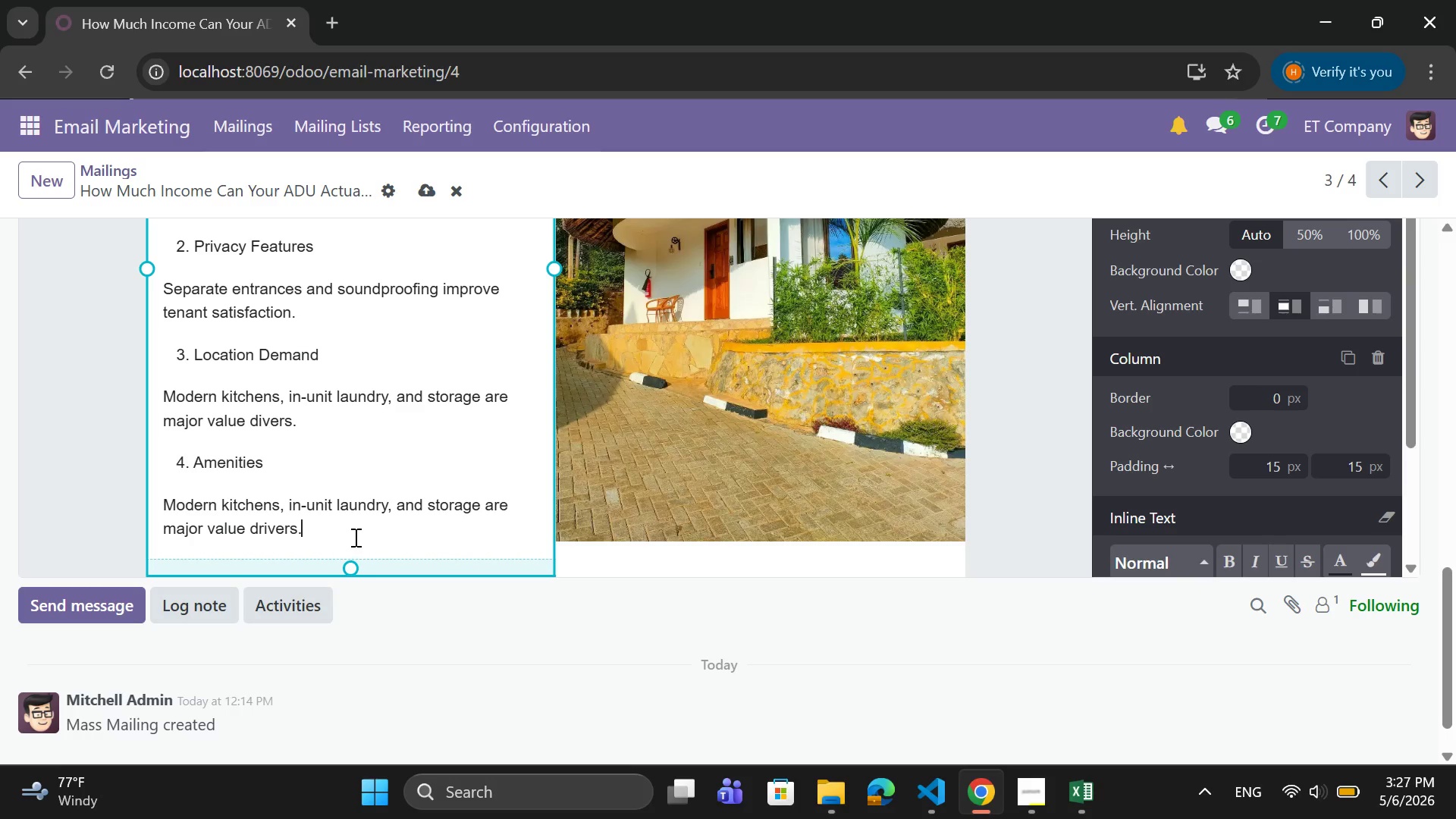 
scroll: coordinate [351, 537], scroll_direction: up, amount: 5.0
 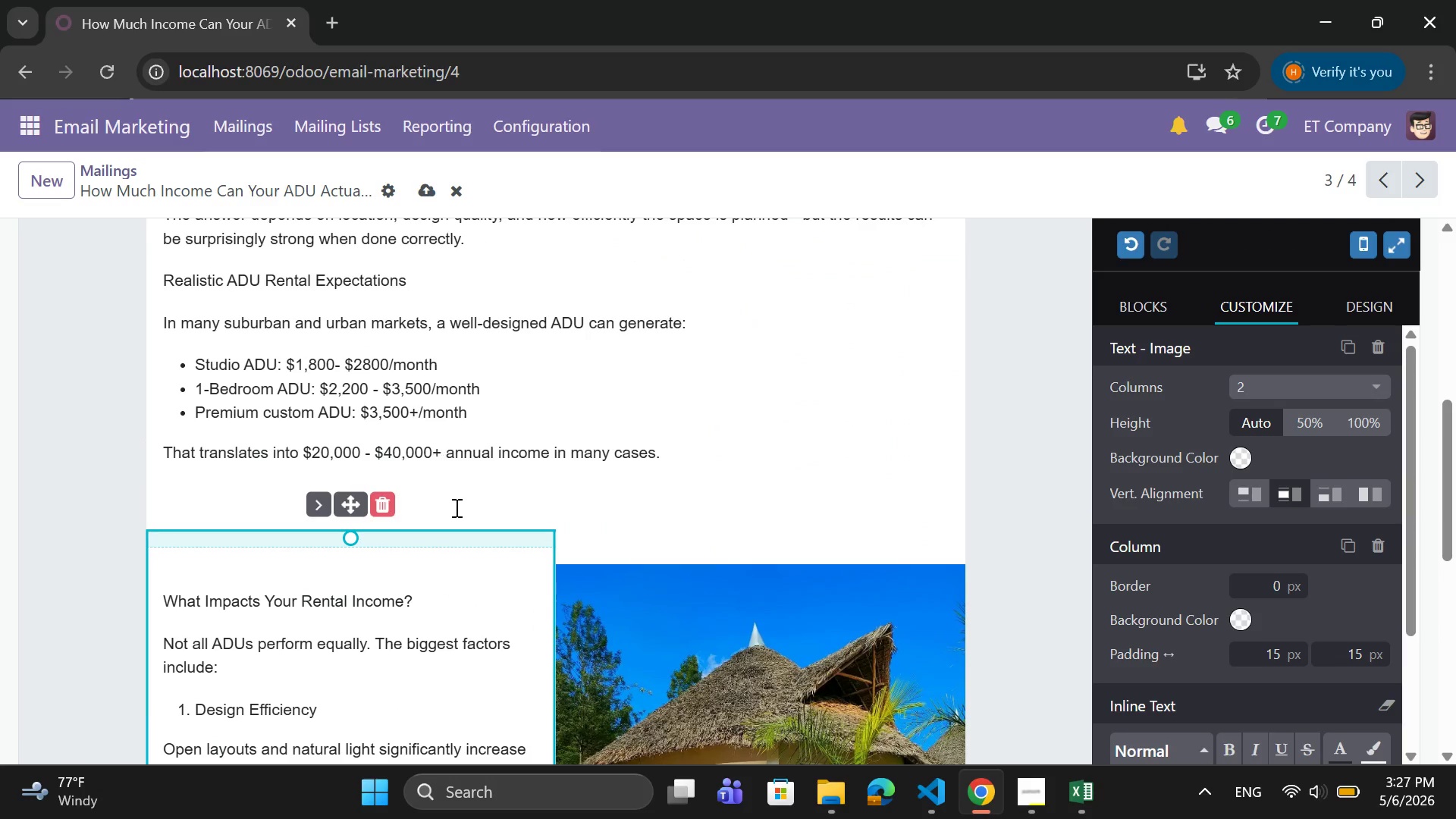 
left_click([455, 507])
 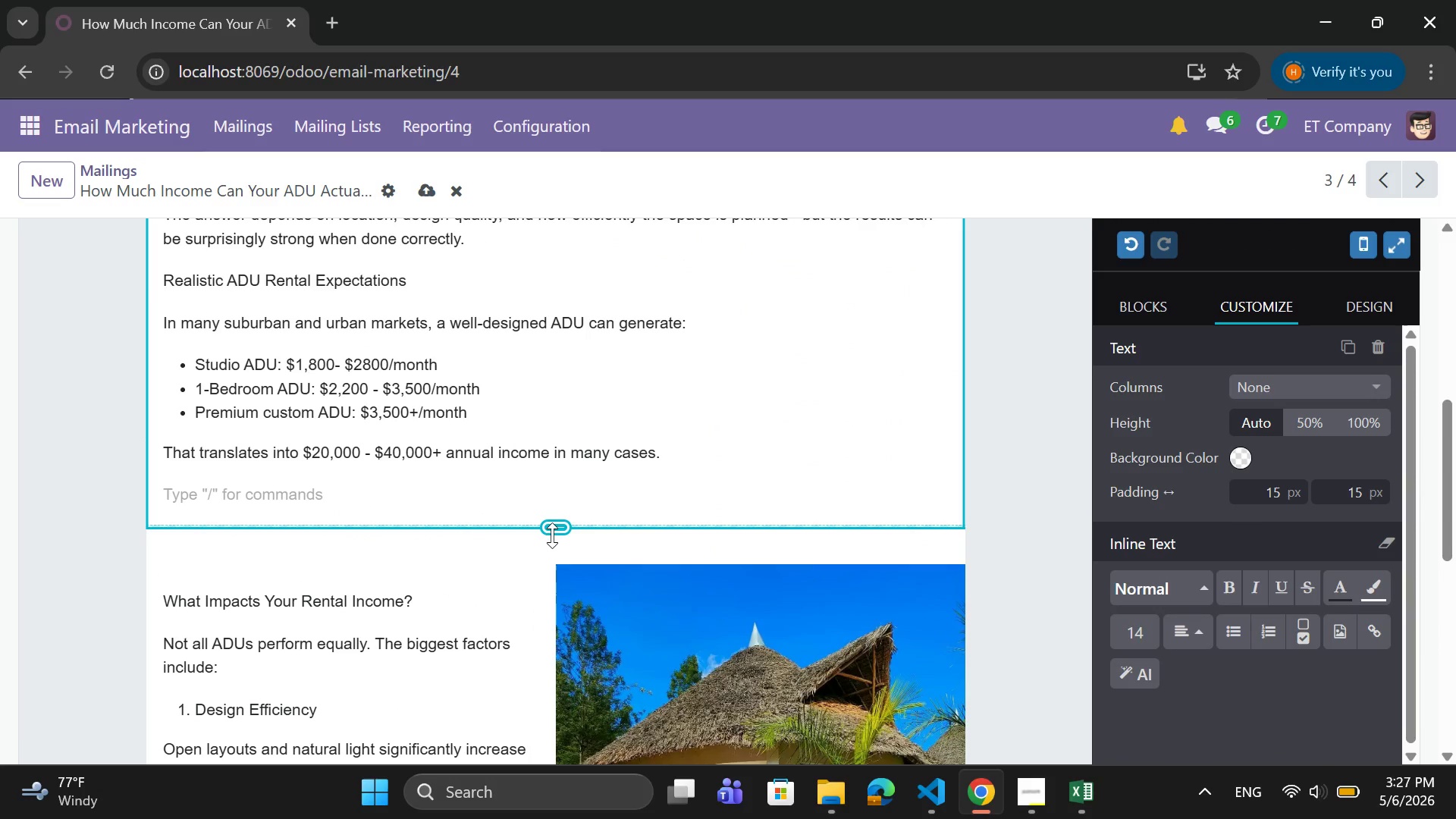 
scroll: coordinate [691, 536], scroll_direction: down, amount: 6.0
 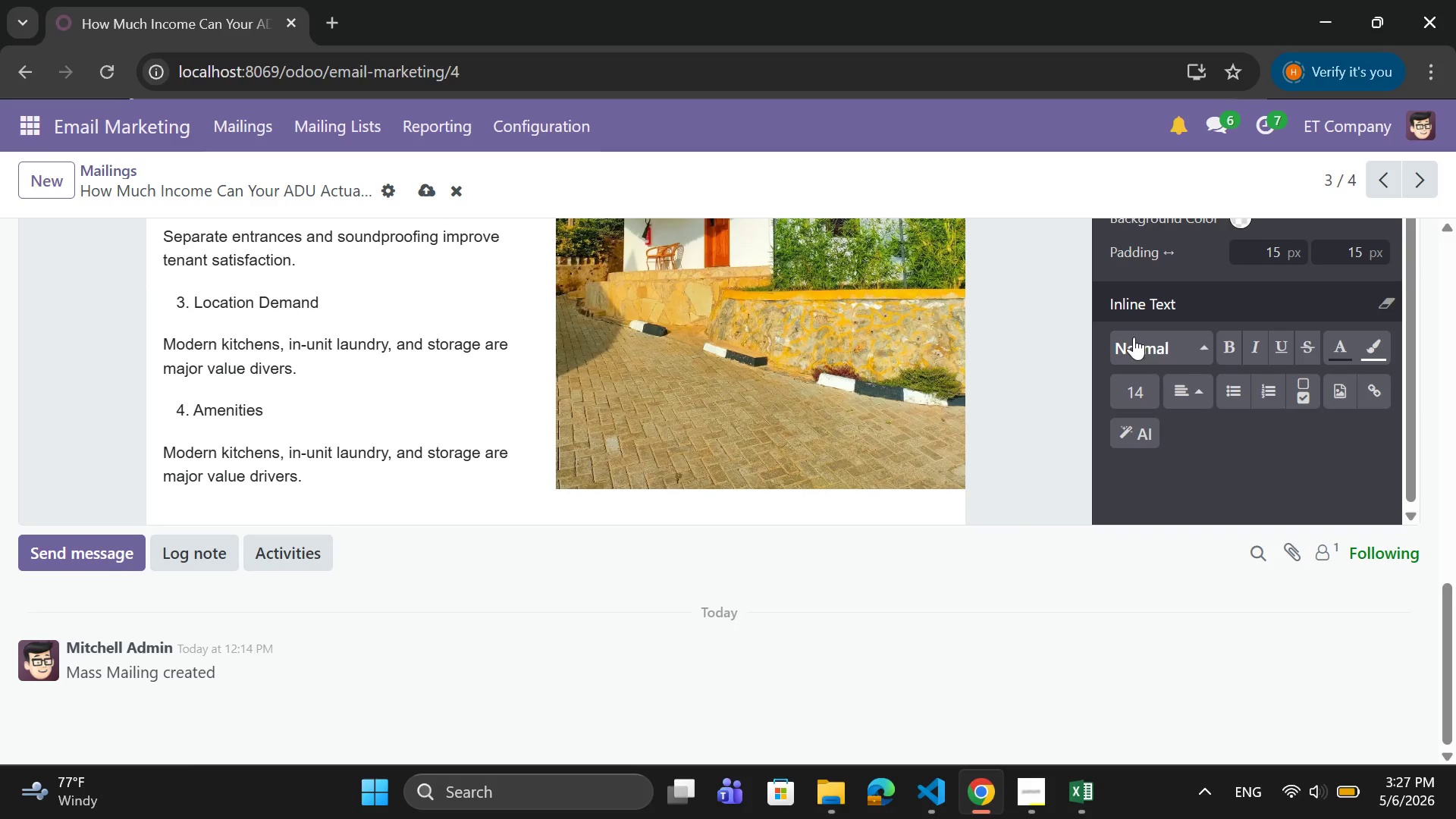 
scroll: coordinate [1150, 341], scroll_direction: up, amount: 2.0
 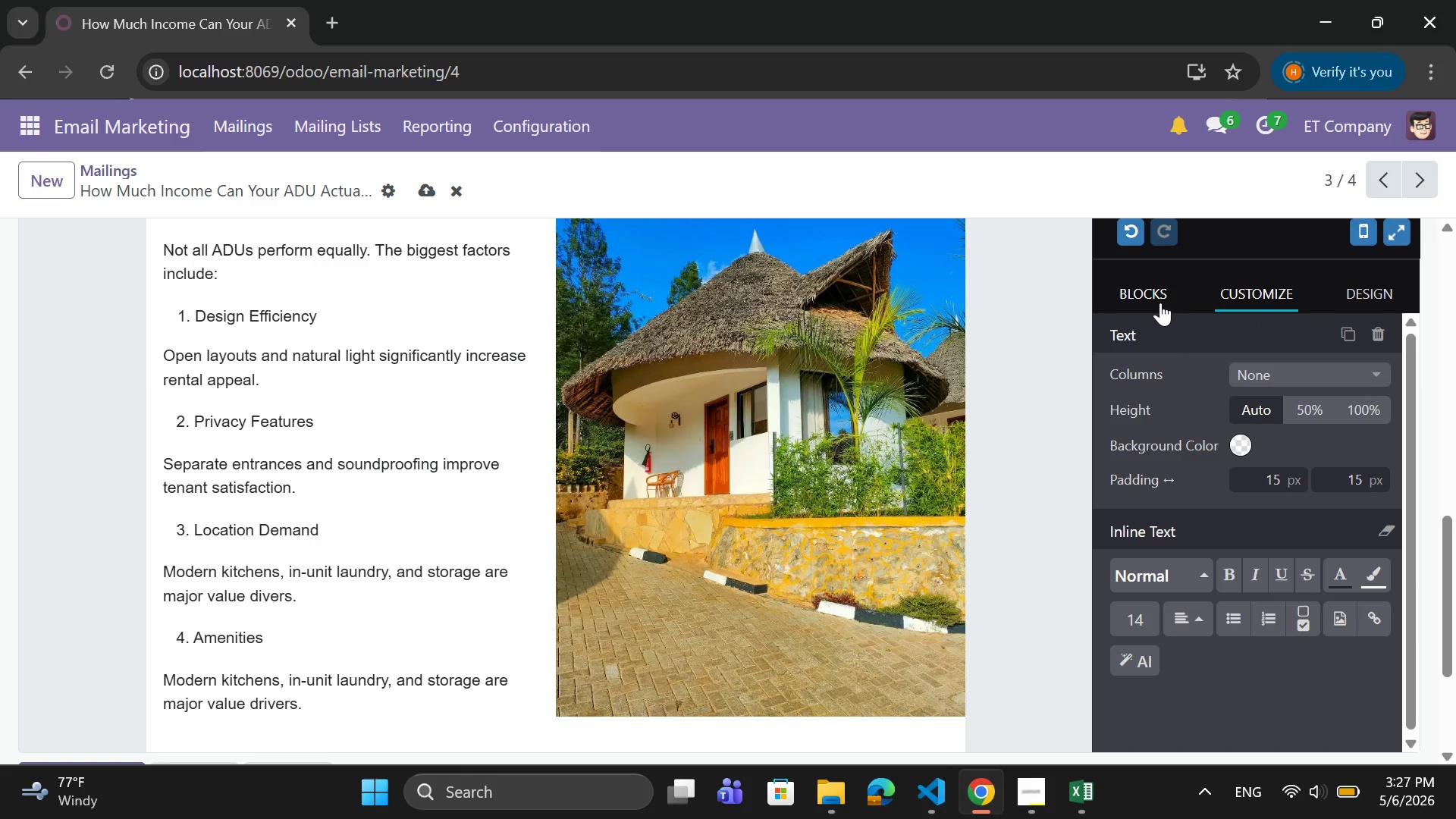 
left_click([1154, 294])
 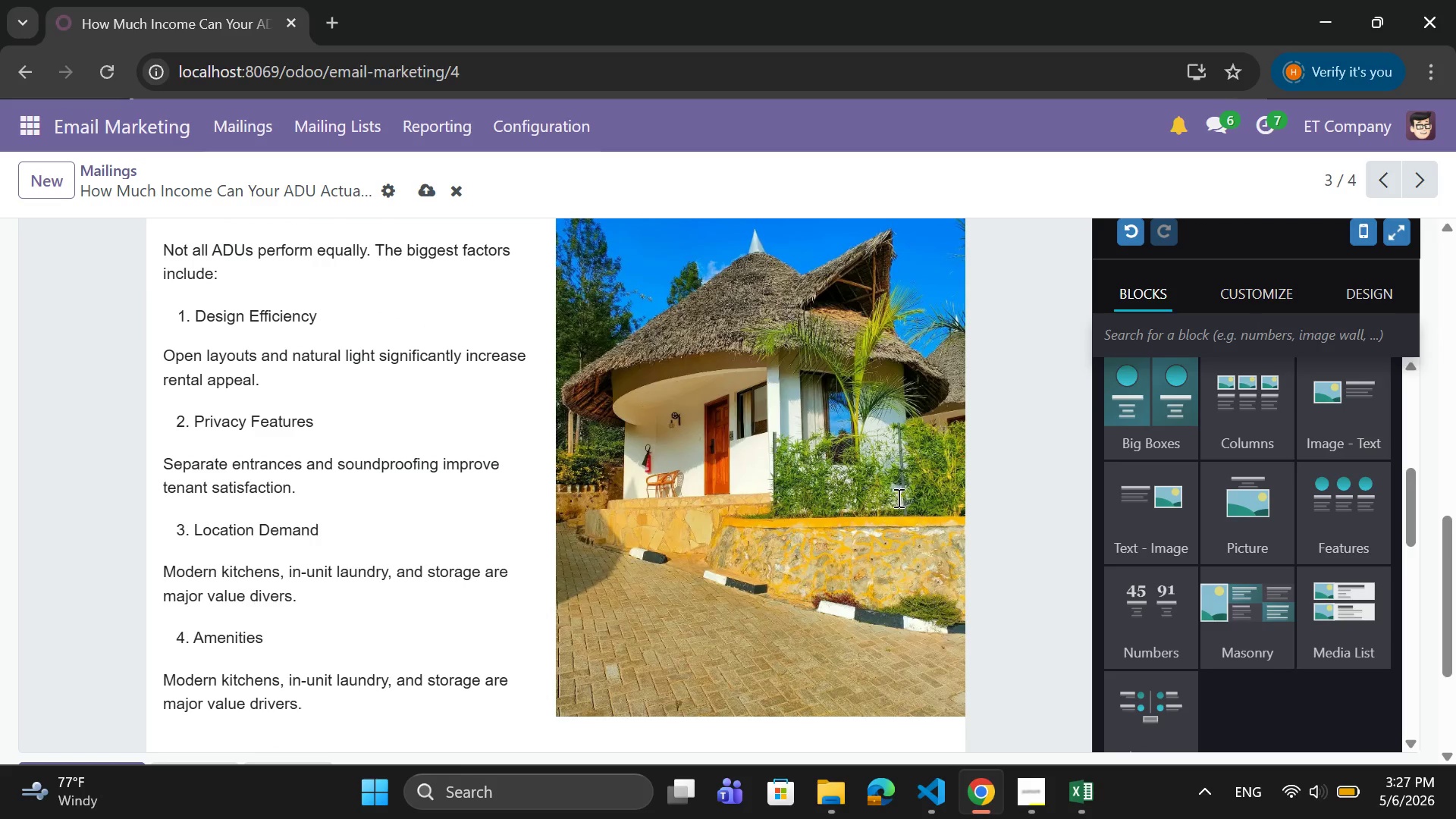 
scroll: coordinate [767, 518], scroll_direction: down, amount: 1.0
 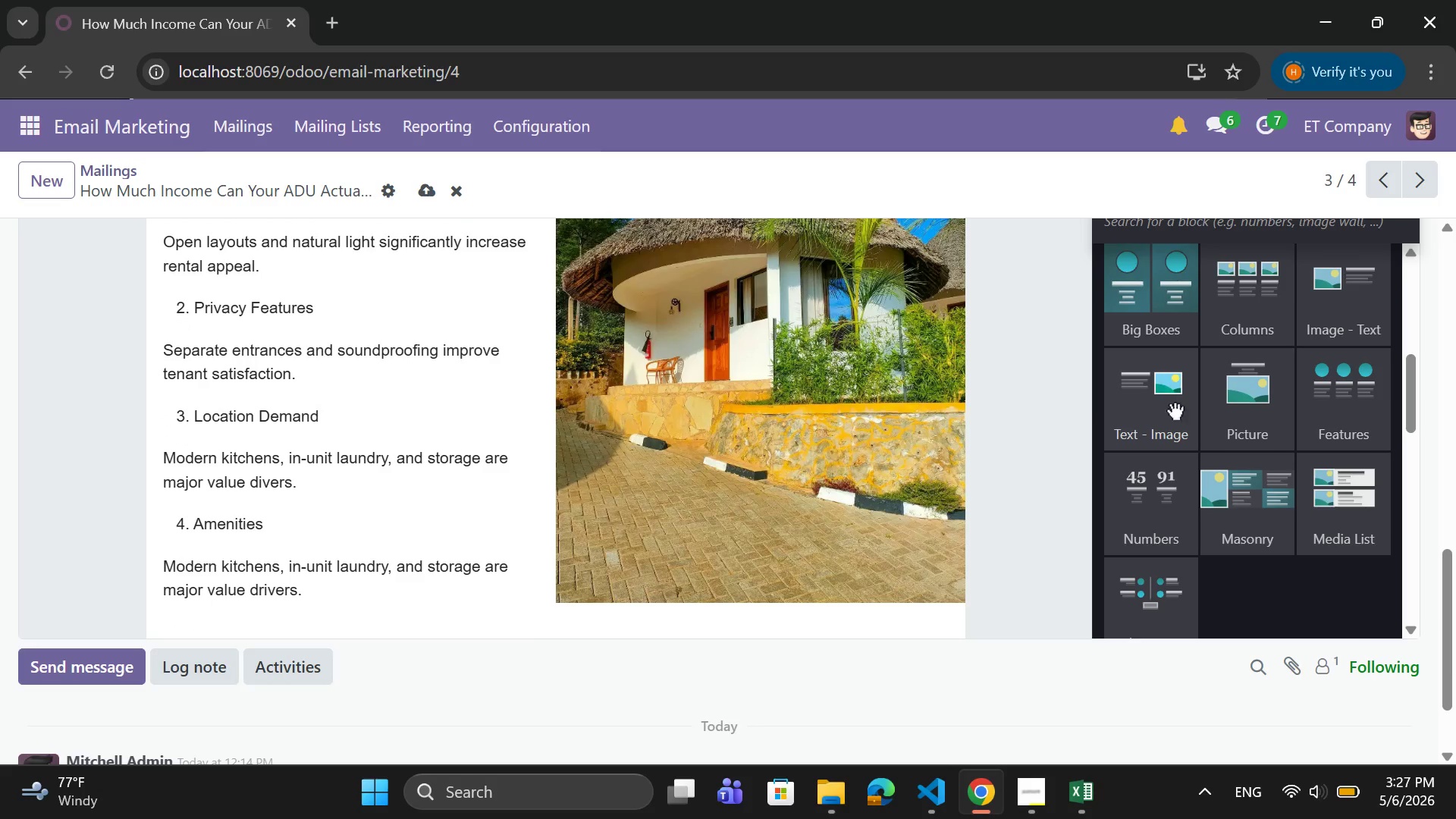 
scroll: coordinate [1264, 439], scroll_direction: up, amount: 3.0
 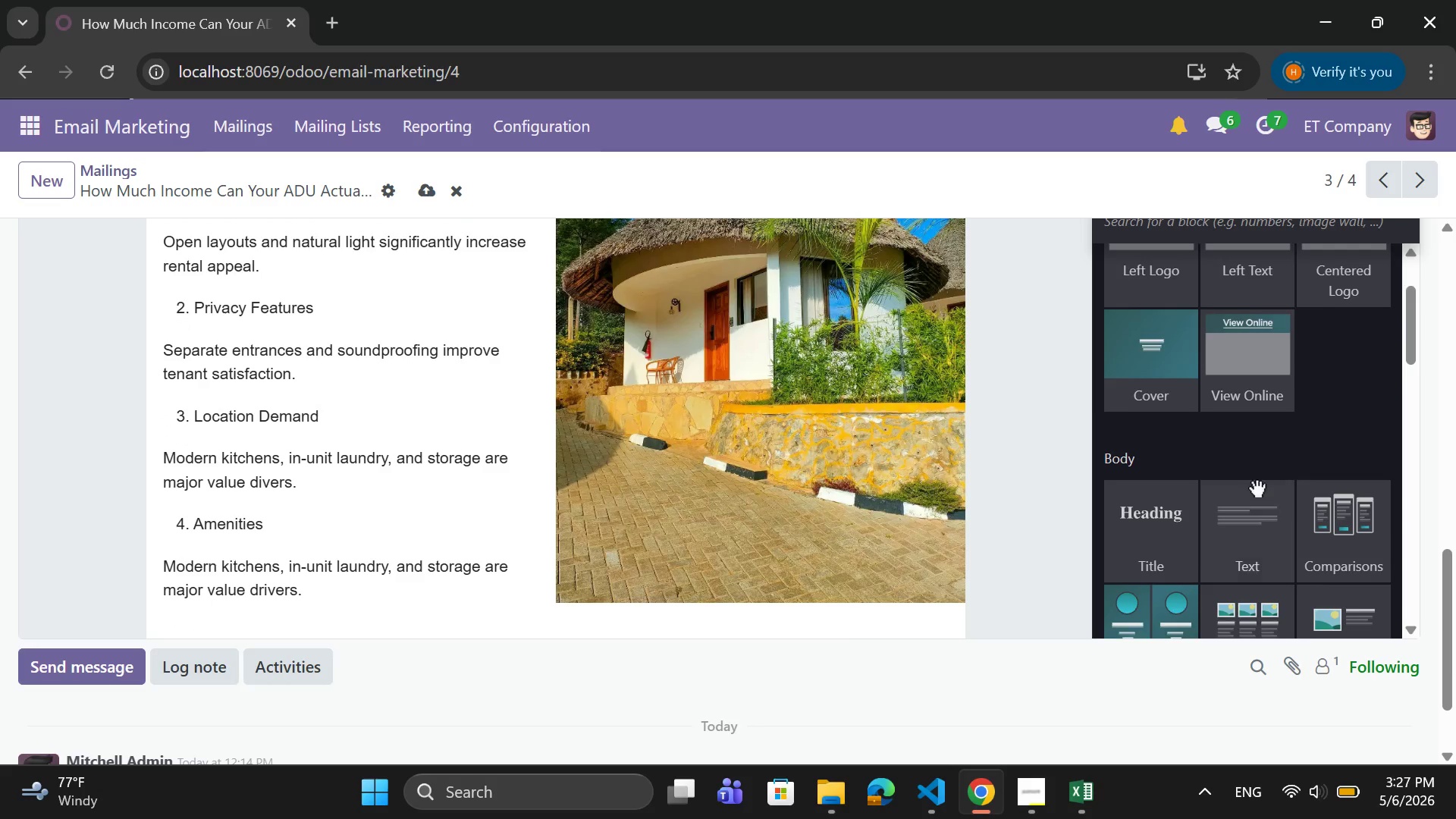 
scroll: coordinate [1256, 485], scroll_direction: down, amount: 1.0
 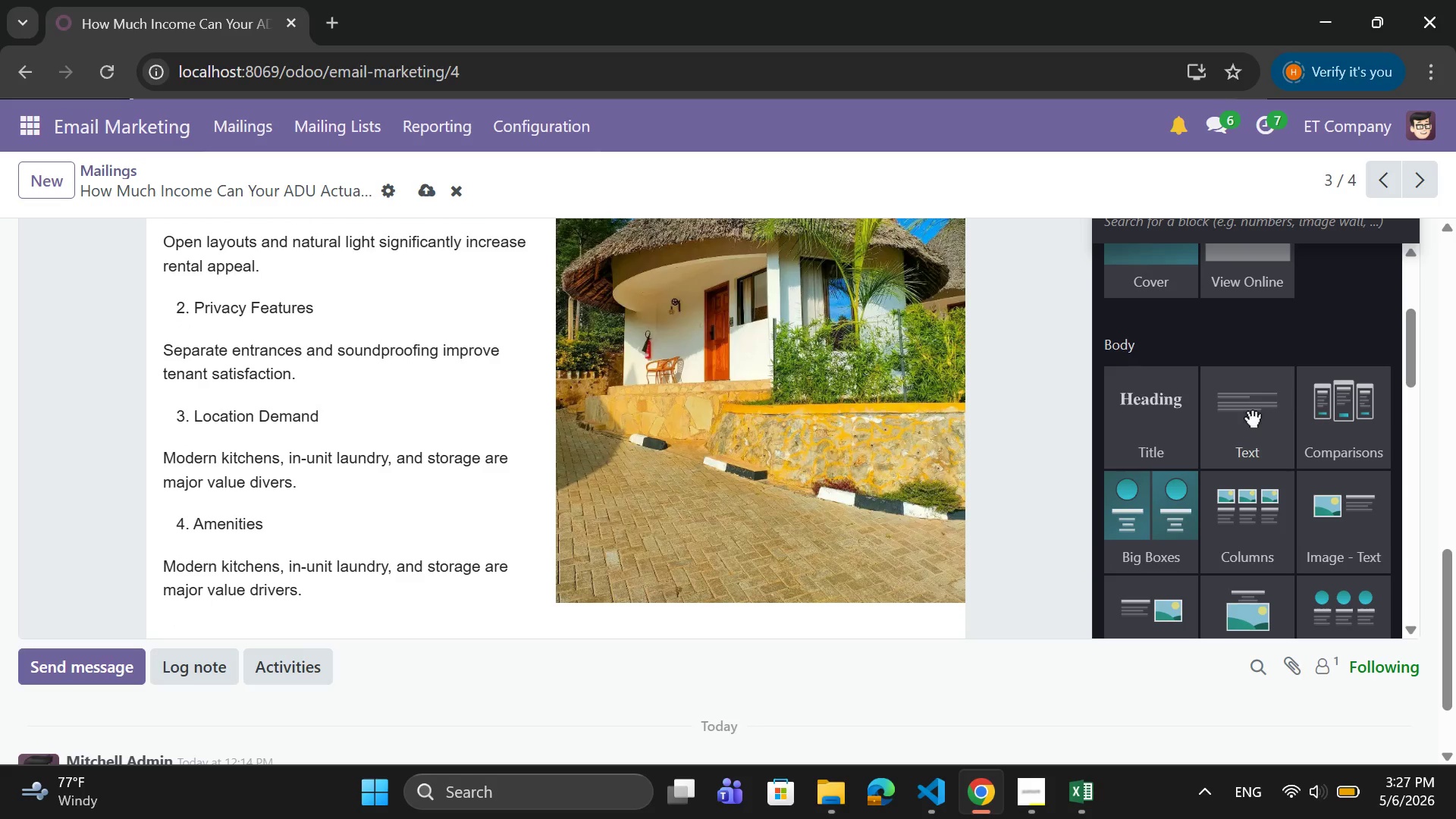 
left_click_drag(start_coordinate=[1251, 409], to_coordinate=[607, 670])
 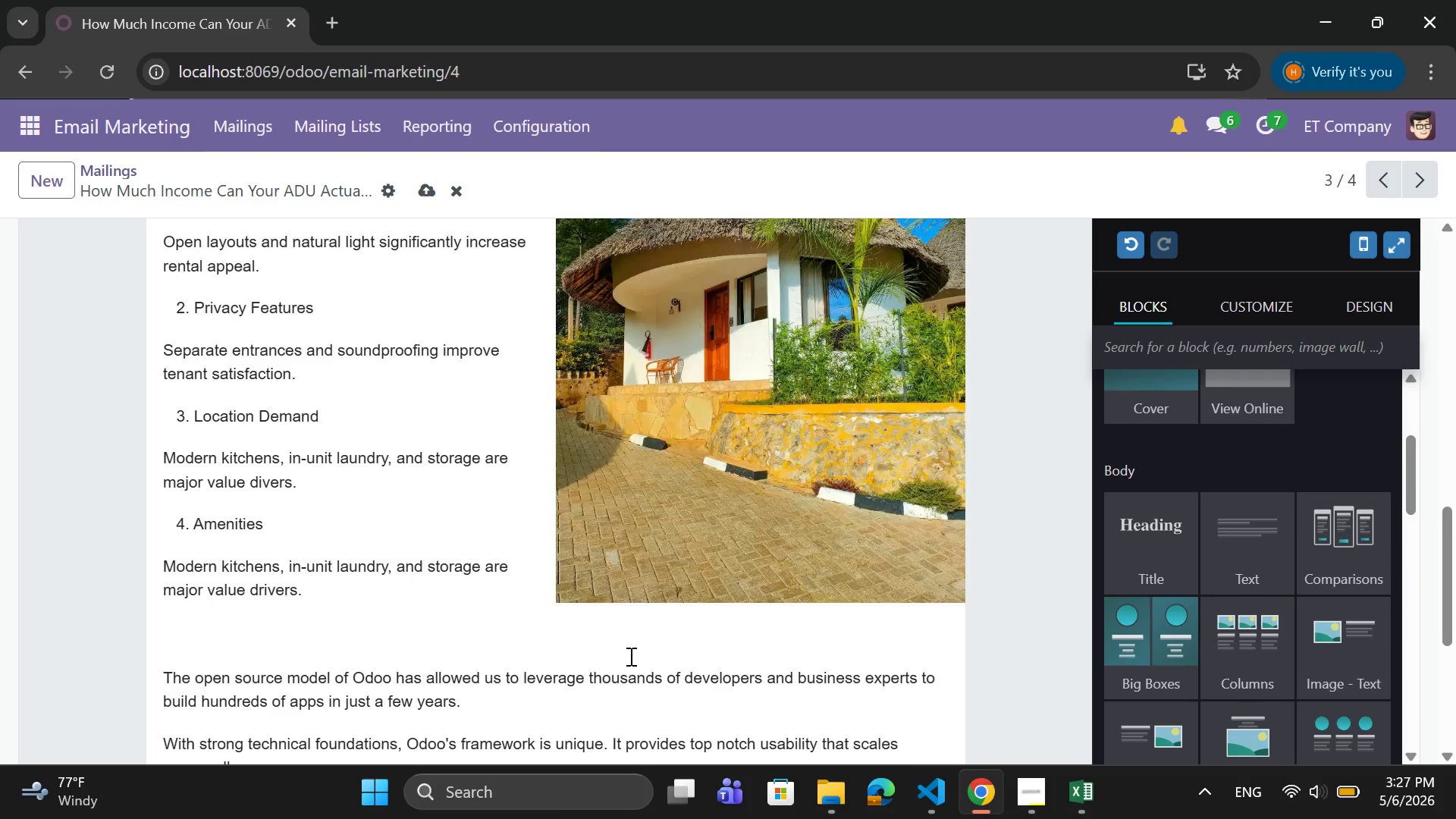 
scroll: coordinate [629, 656], scroll_direction: down, amount: 1.0
 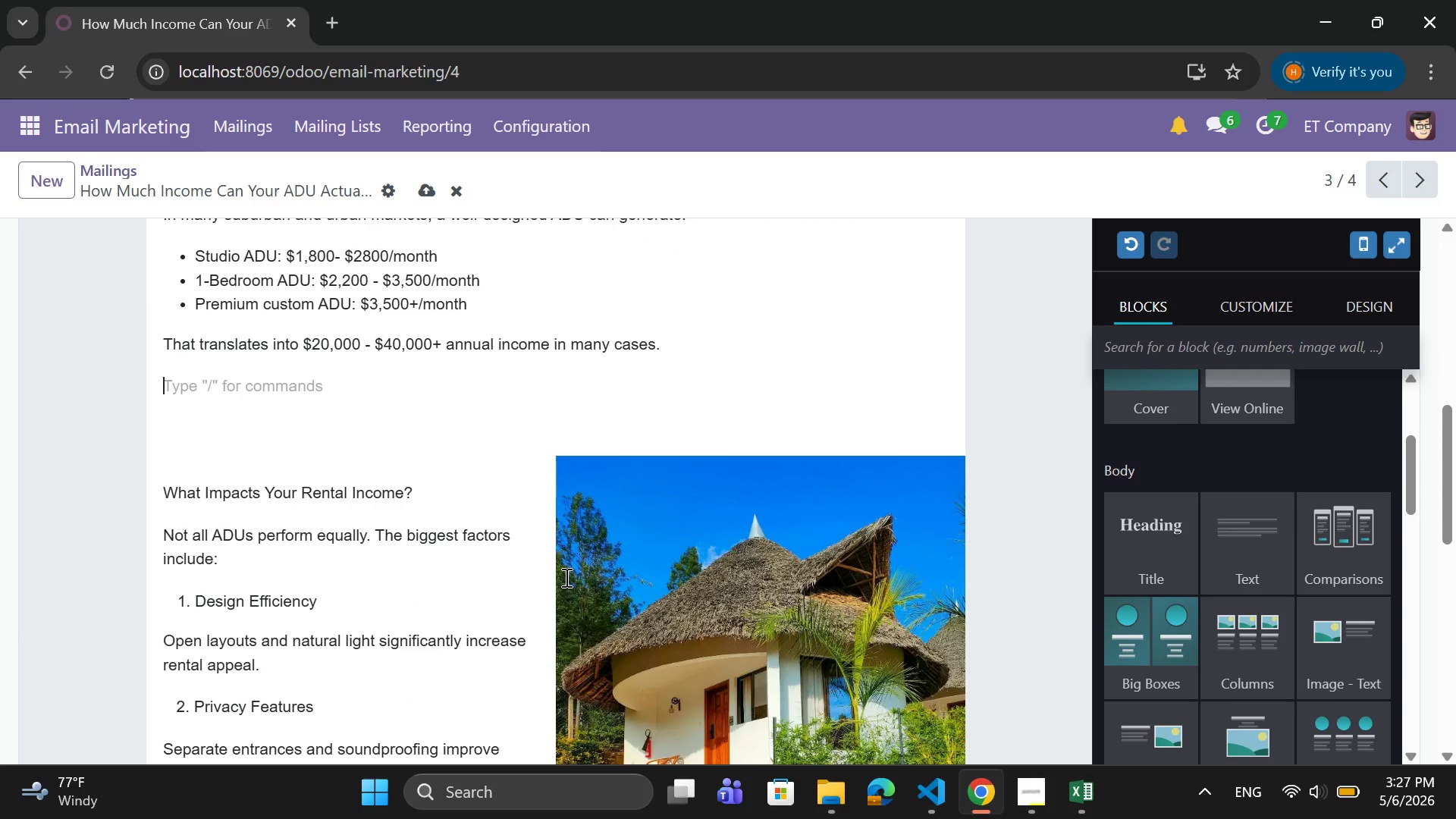 
scroll: coordinate [566, 575], scroll_direction: up, amount: 3.0
 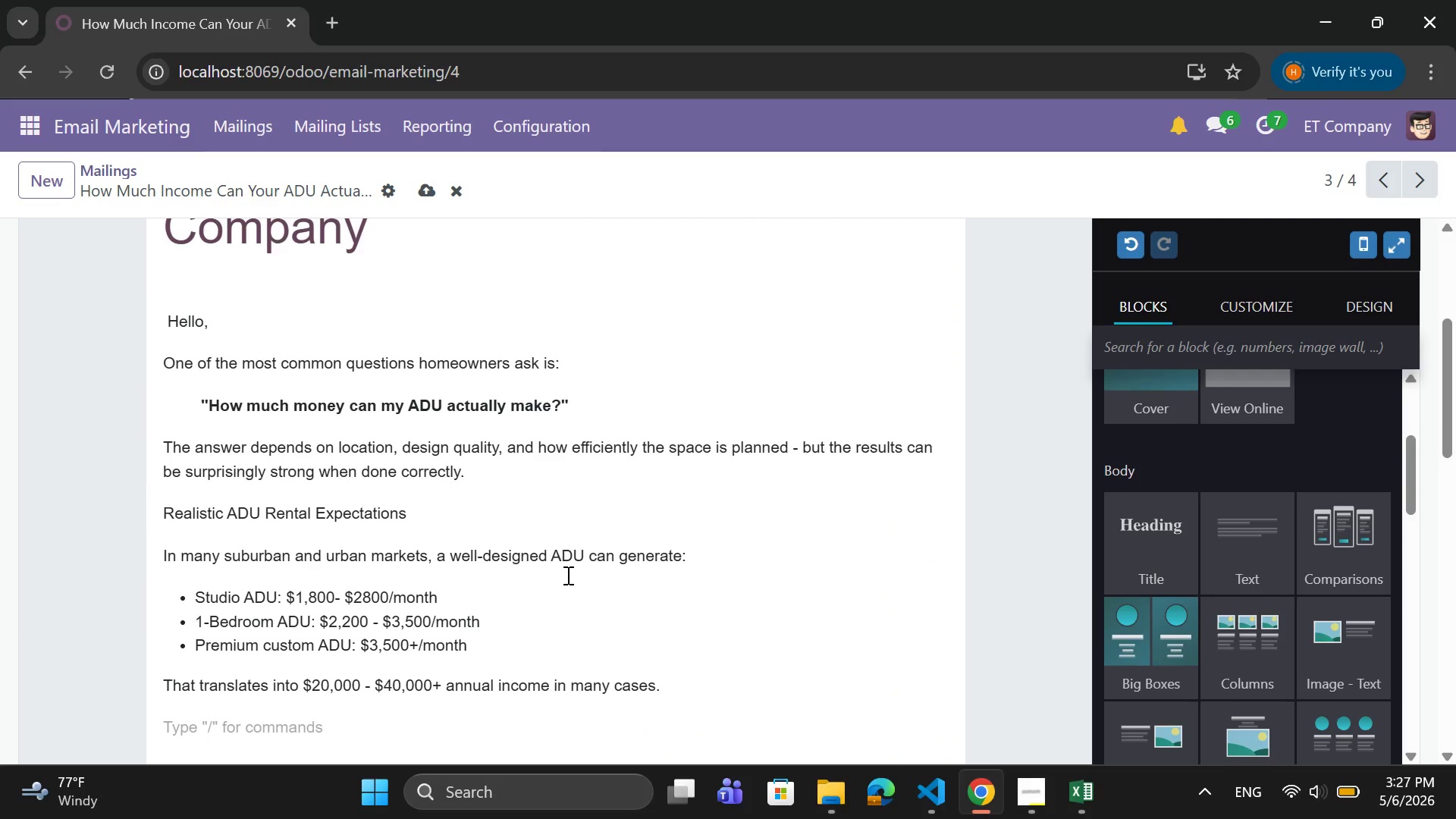 
scroll: coordinate [566, 576], scroll_direction: down, amount: 7.0
 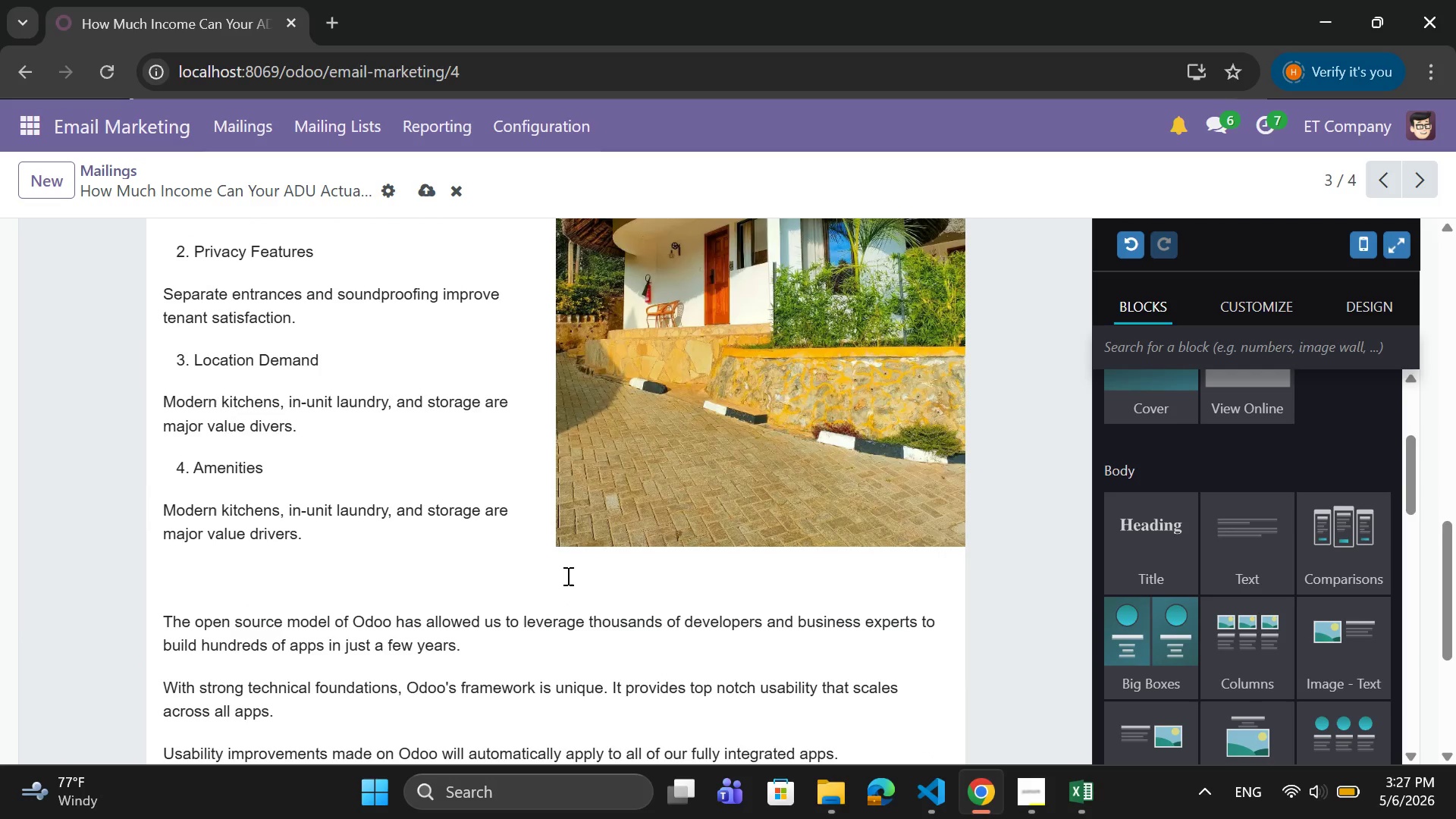 
scroll: coordinate [566, 576], scroll_direction: up, amount: 3.0
 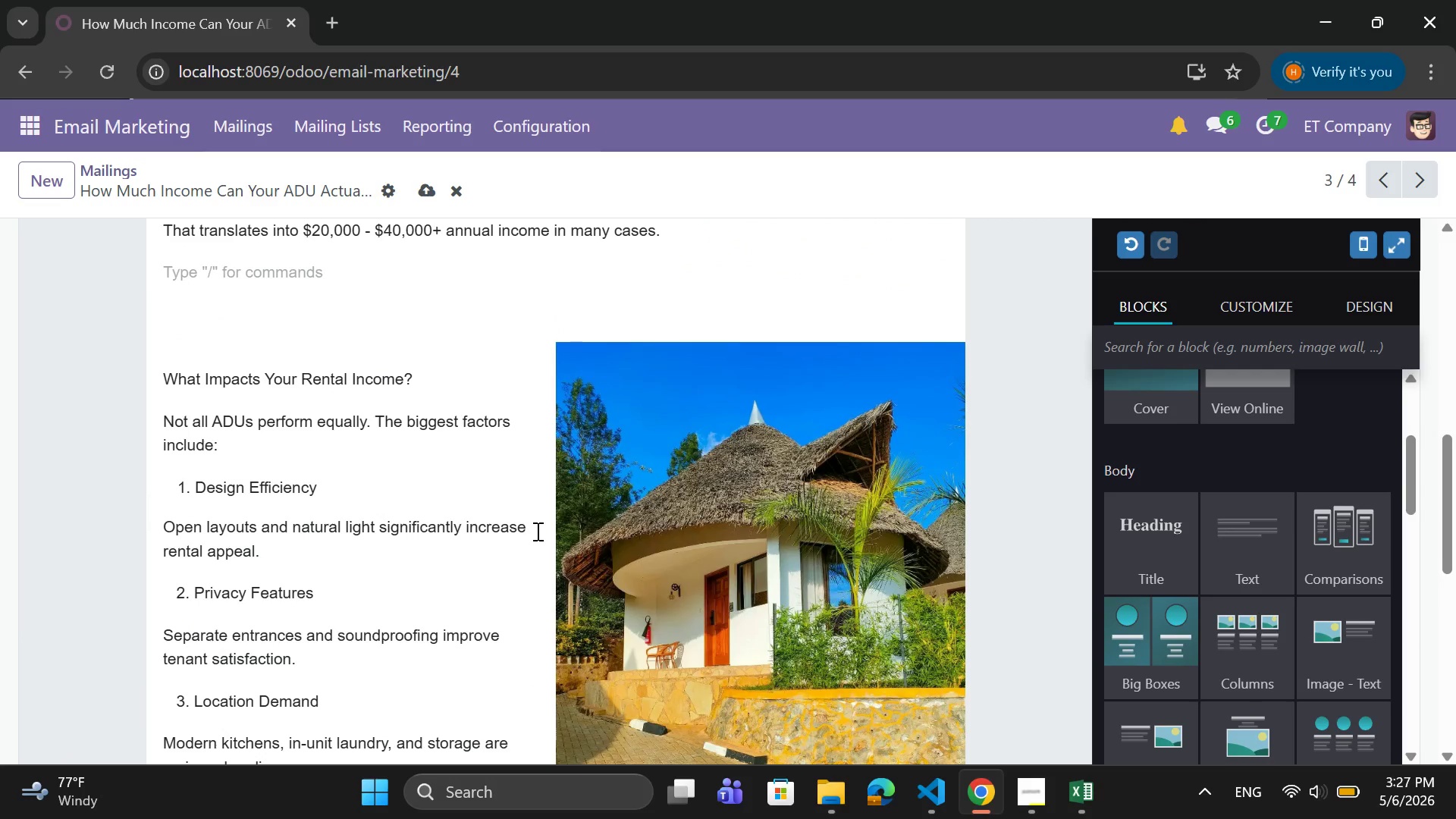 
key(Backspace)
 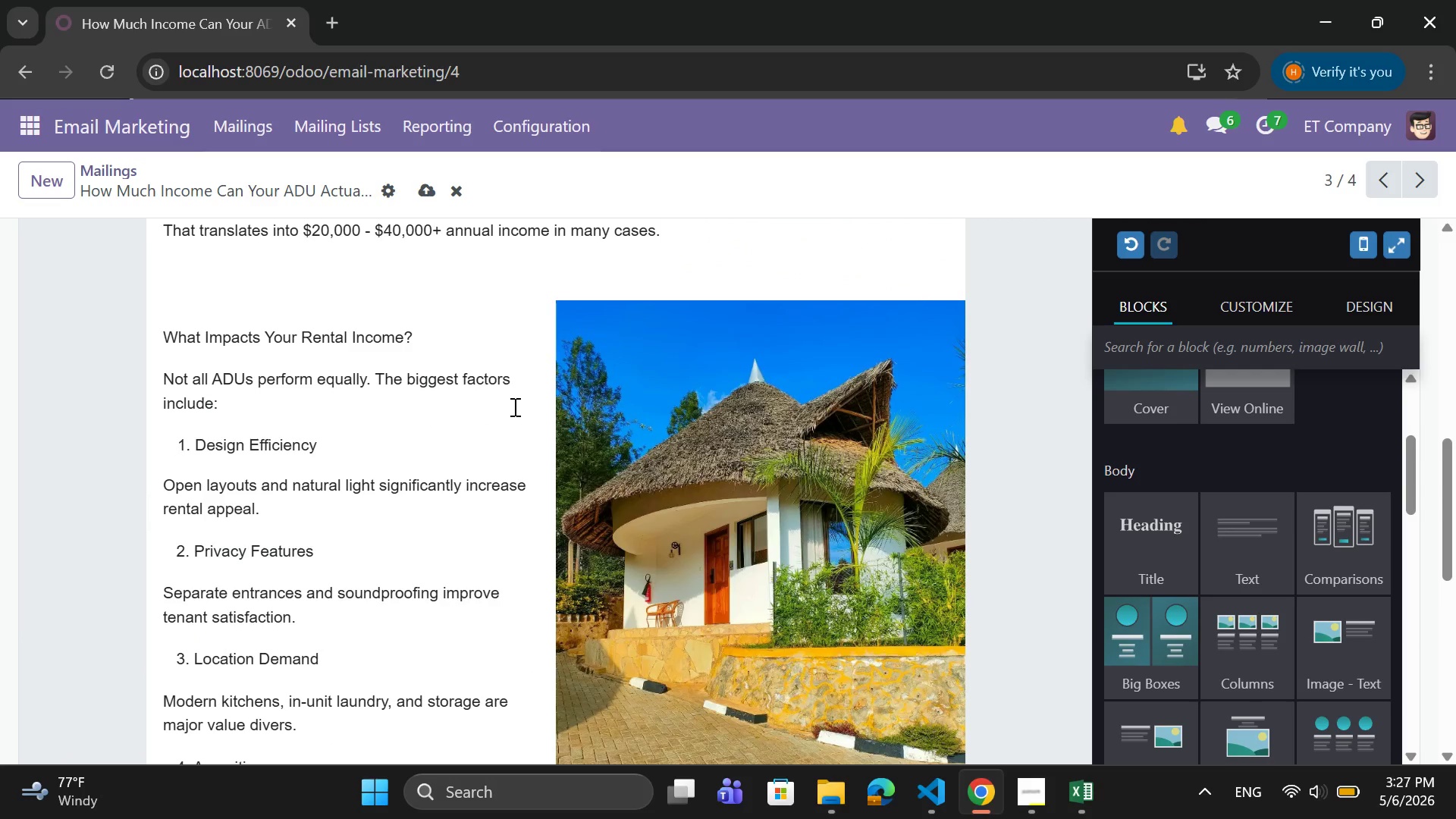 
left_click([543, 291])
 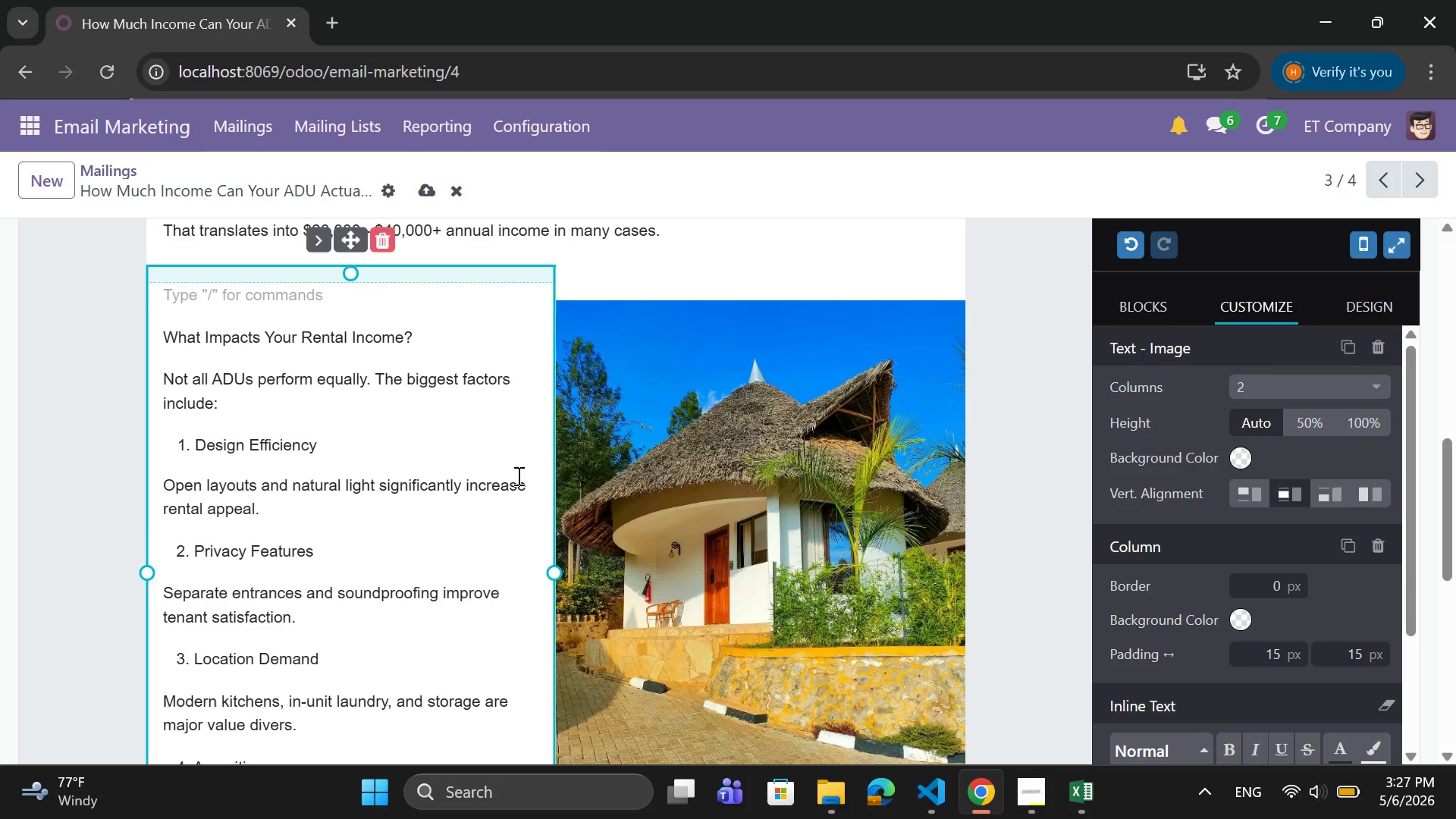 
scroll: coordinate [522, 503], scroll_direction: none, amount: 0.0
 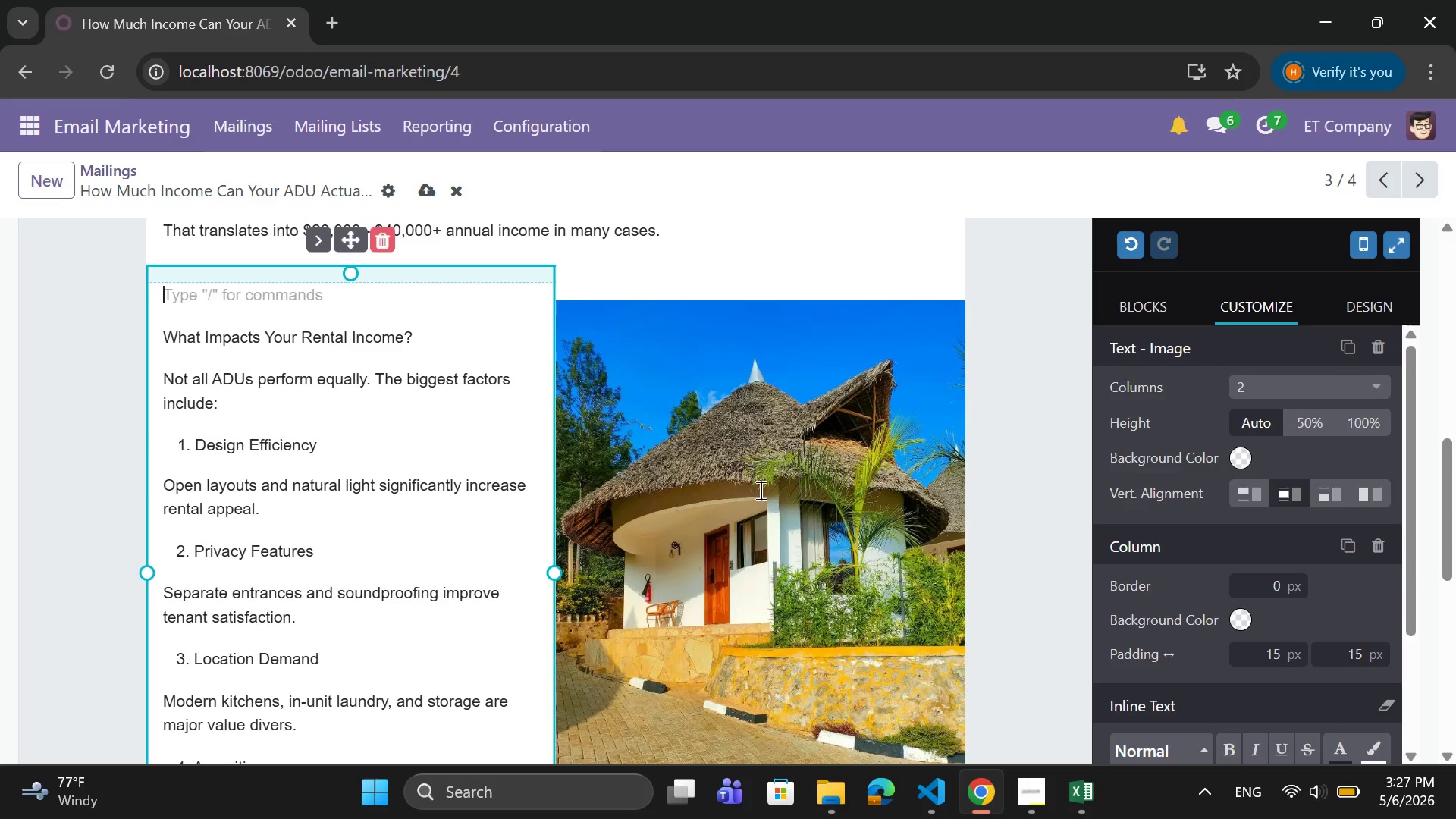 
left_click([682, 239])
 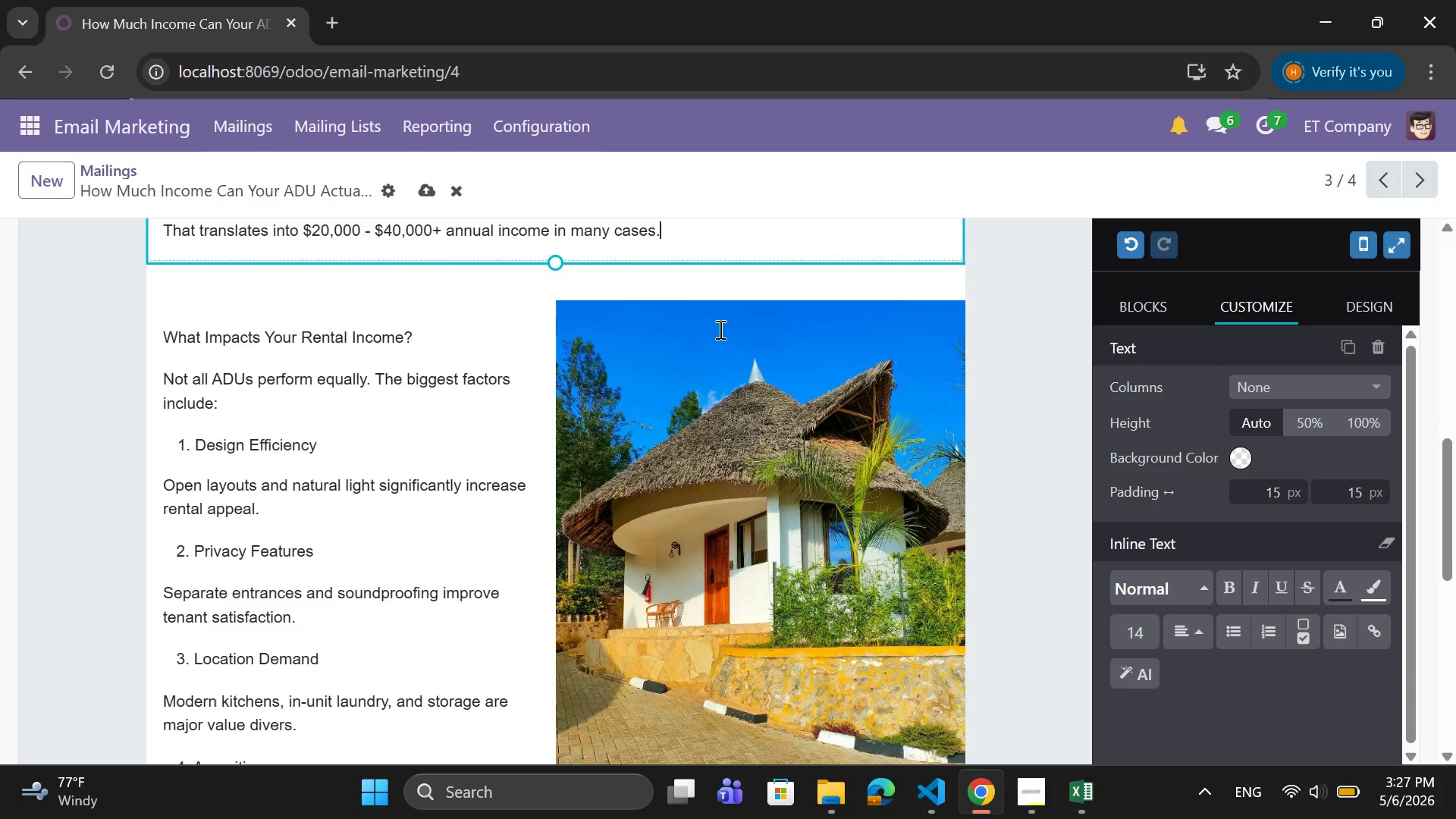 
scroll: coordinate [715, 437], scroll_direction: down, amount: 4.0
 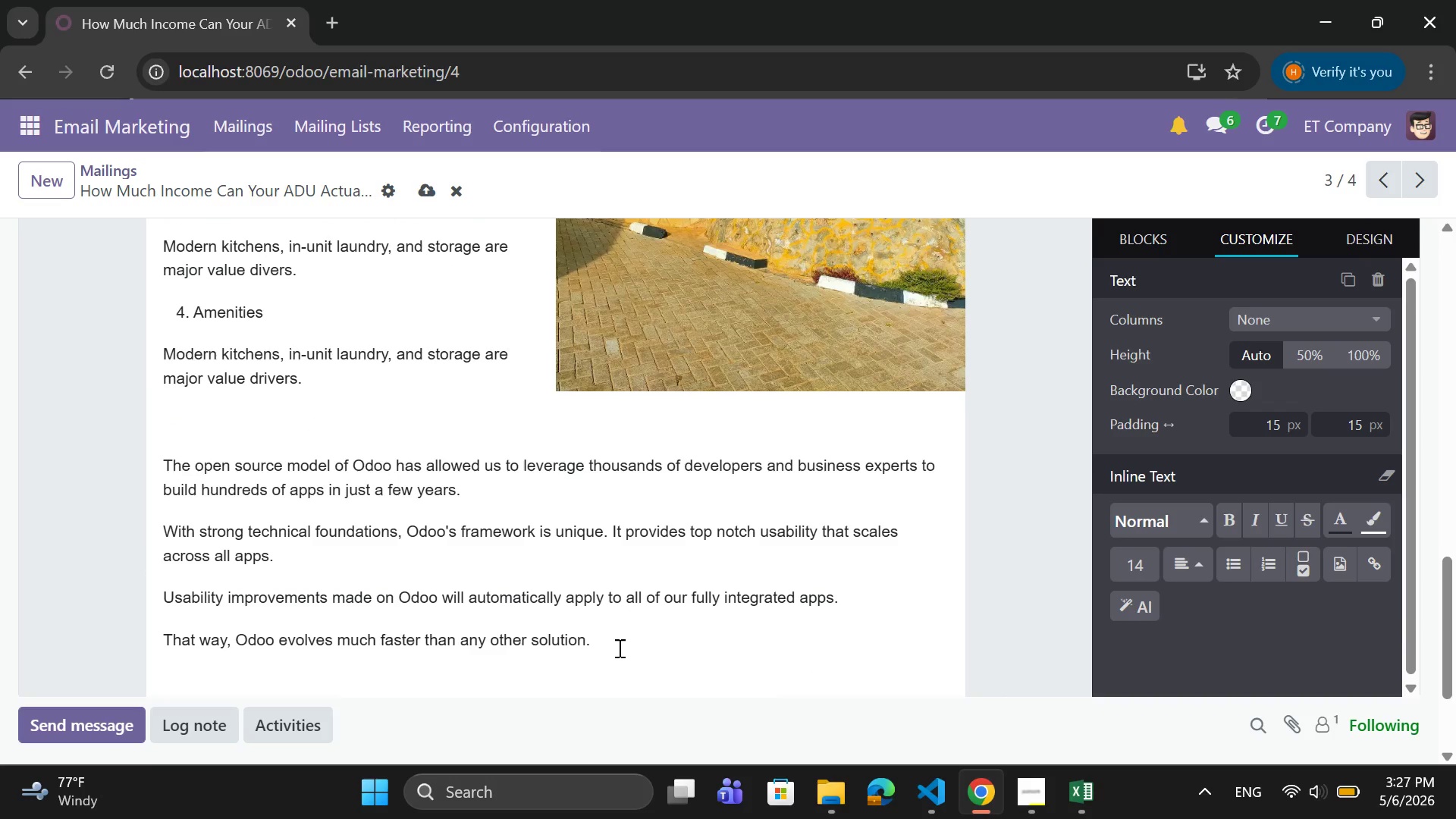 
left_click_drag(start_coordinate=[618, 647], to_coordinate=[155, 462])
 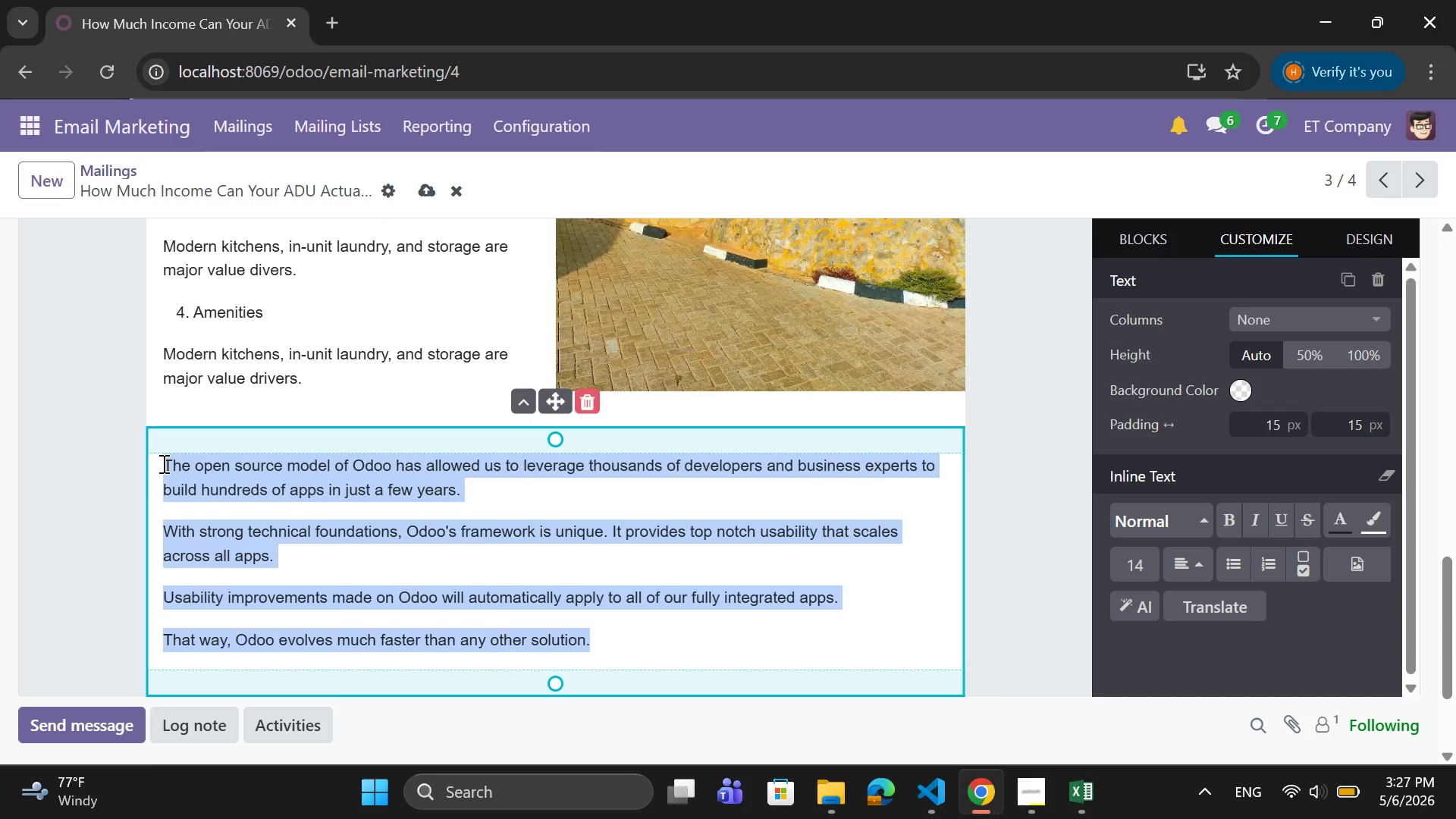 
type(Common Mistakes hom)
key(Backspace)
key(Backspace)
key(Backspace)
type(Homeowners Make)
 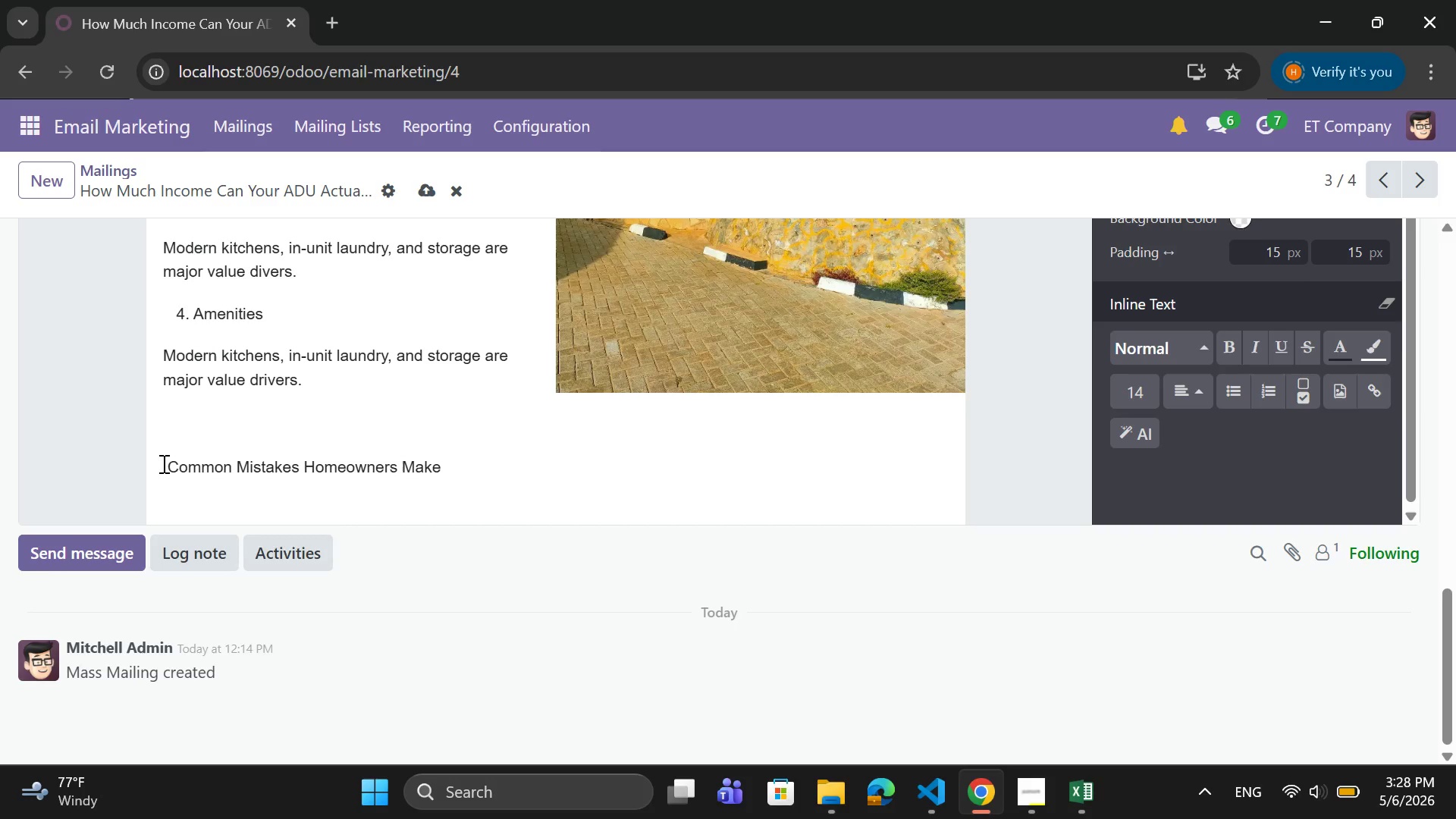 
key(Enter)
 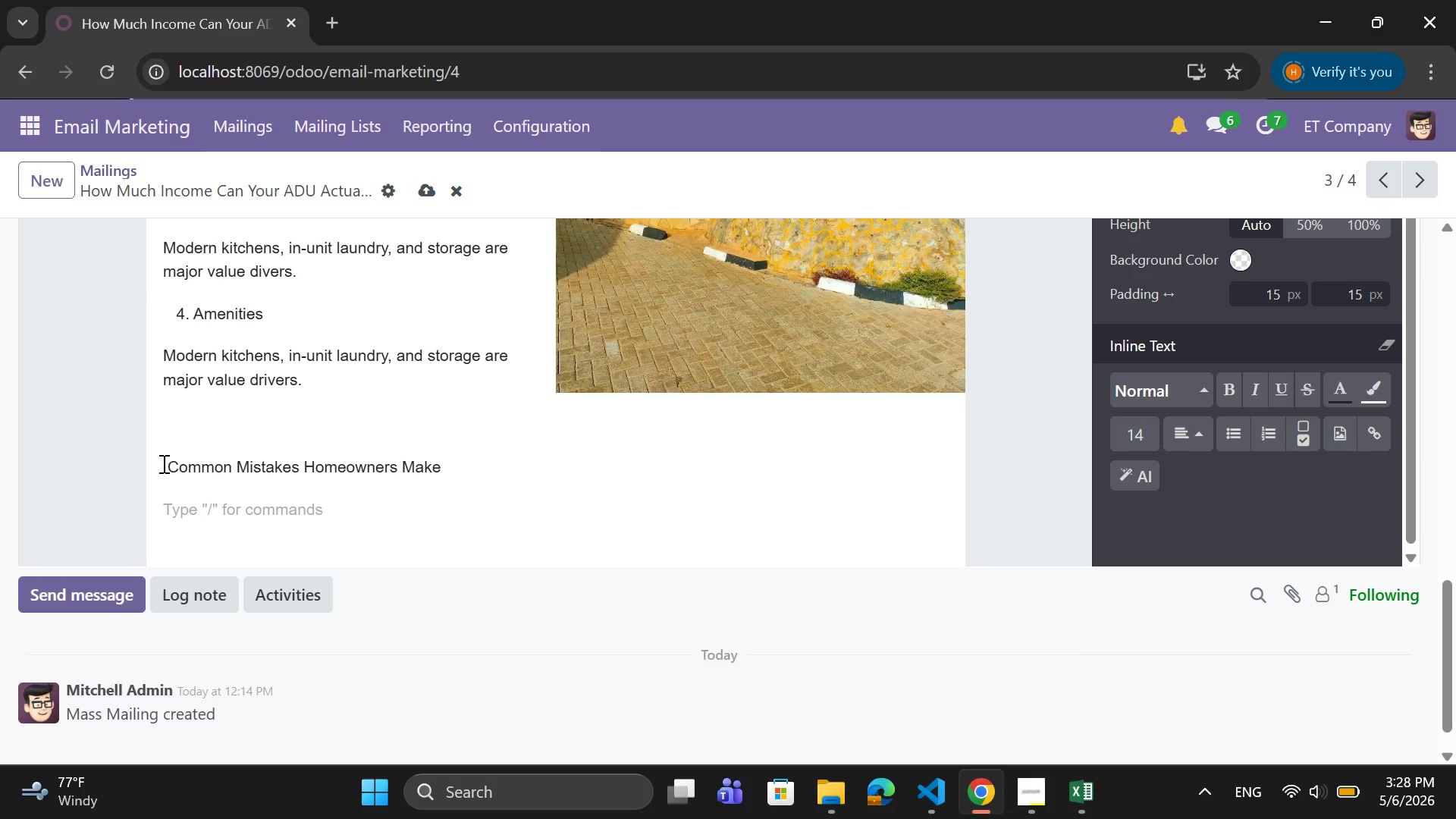 
type(Many people understimate how )
 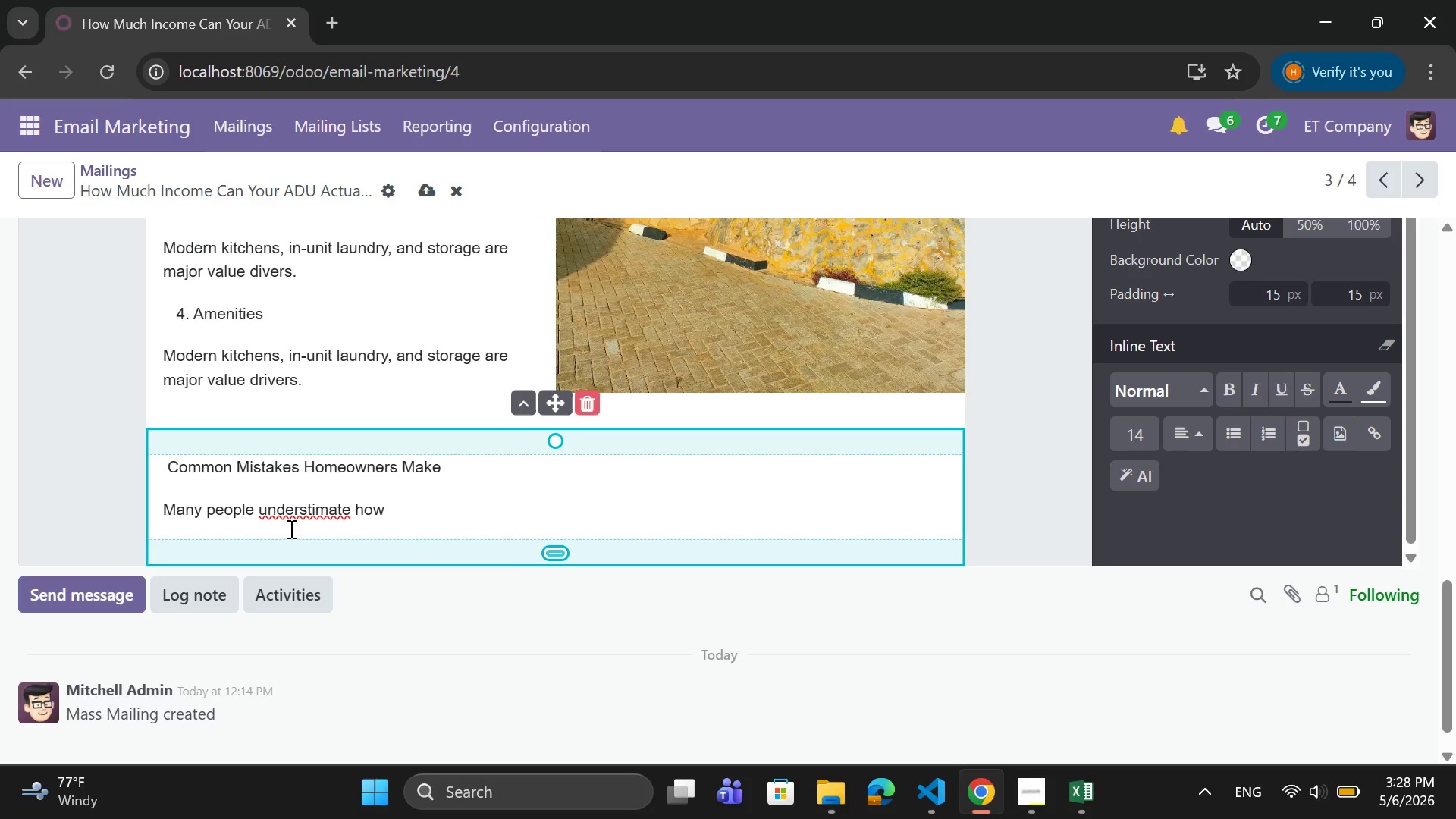 
left_click([300, 507])
 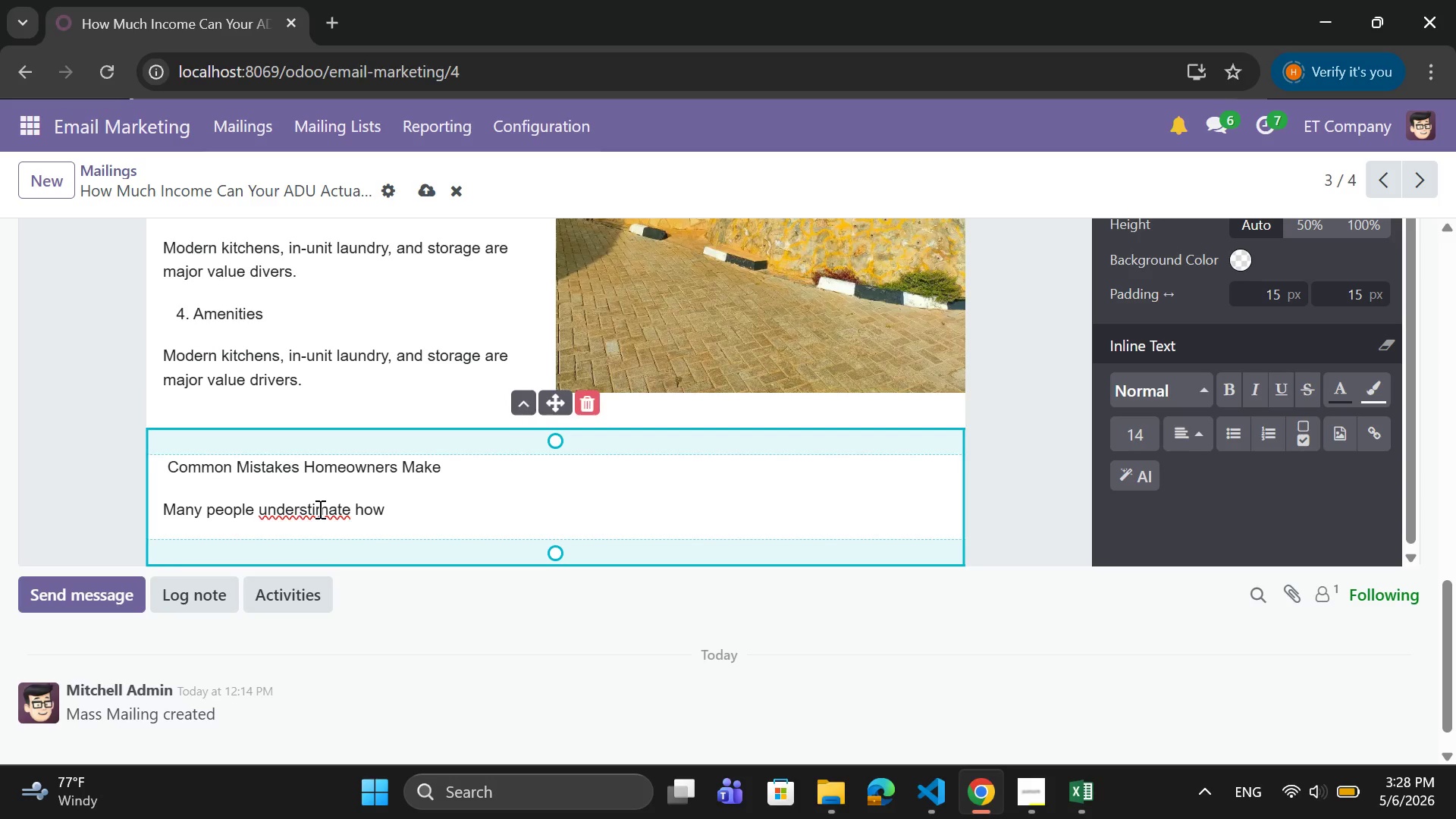 
key(E)
 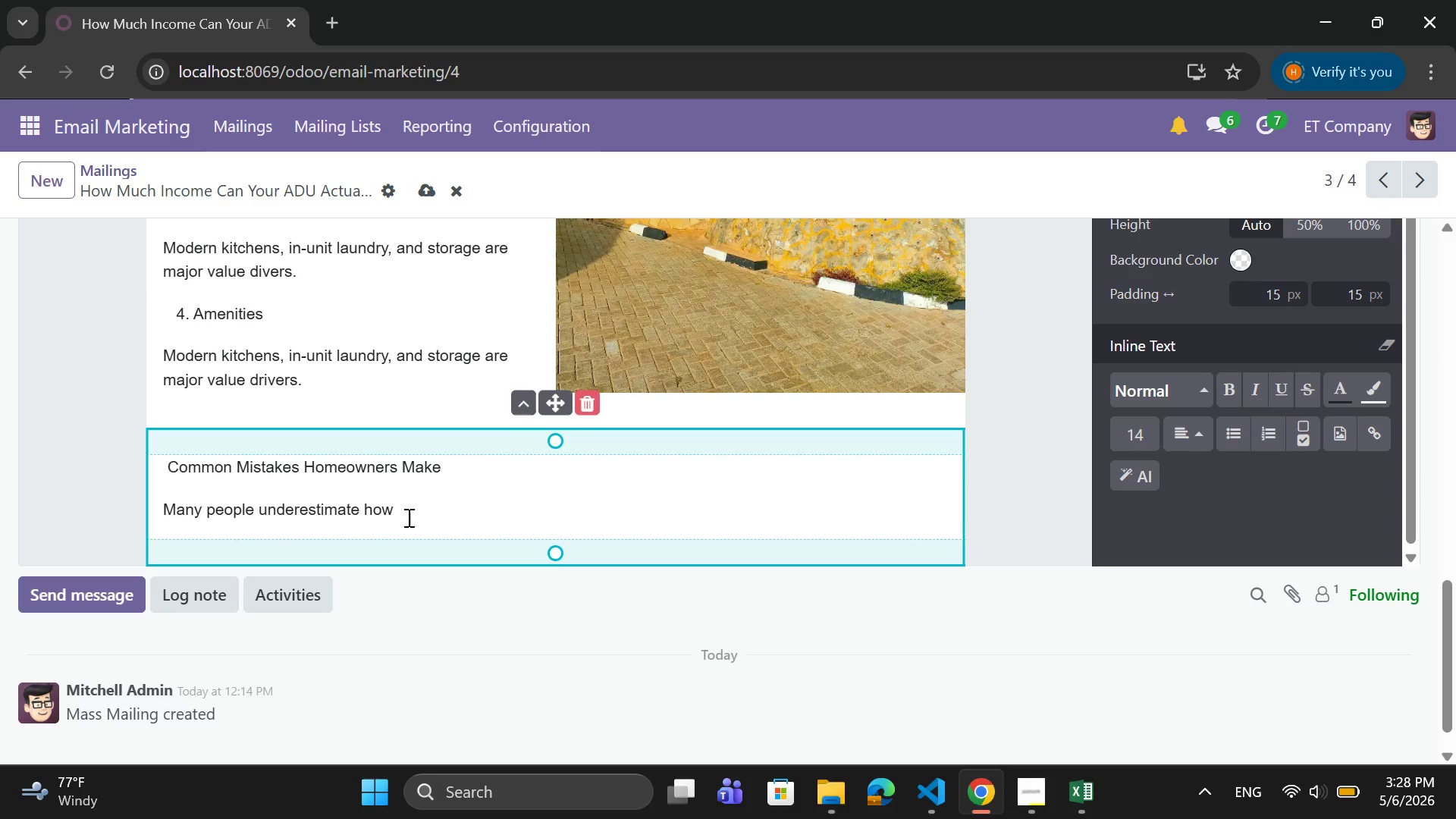 
left_click([408, 513])
 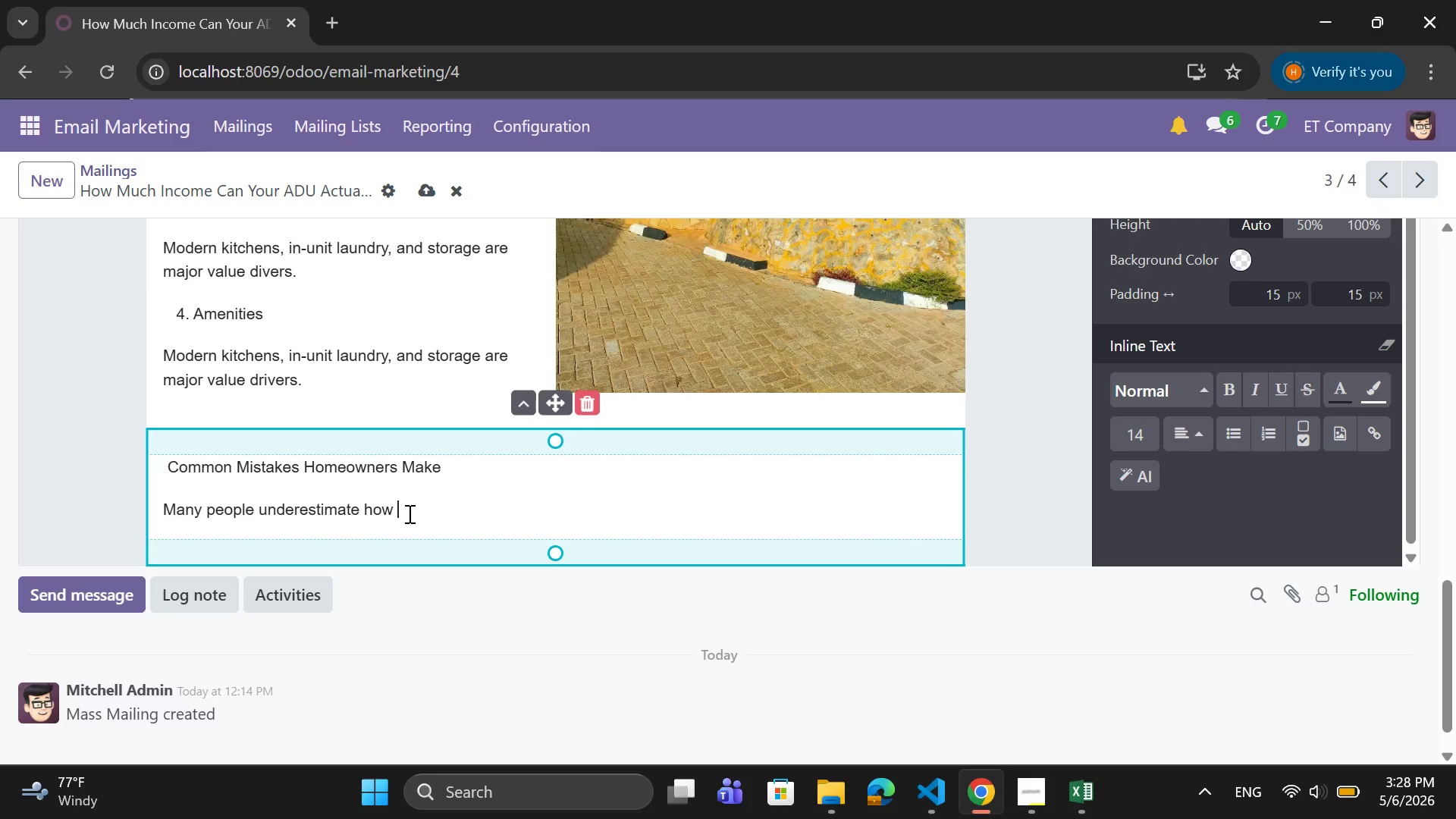 
key(Backspace)
type( much design impacts ic)
key(Backspace)
type(ncome.)
 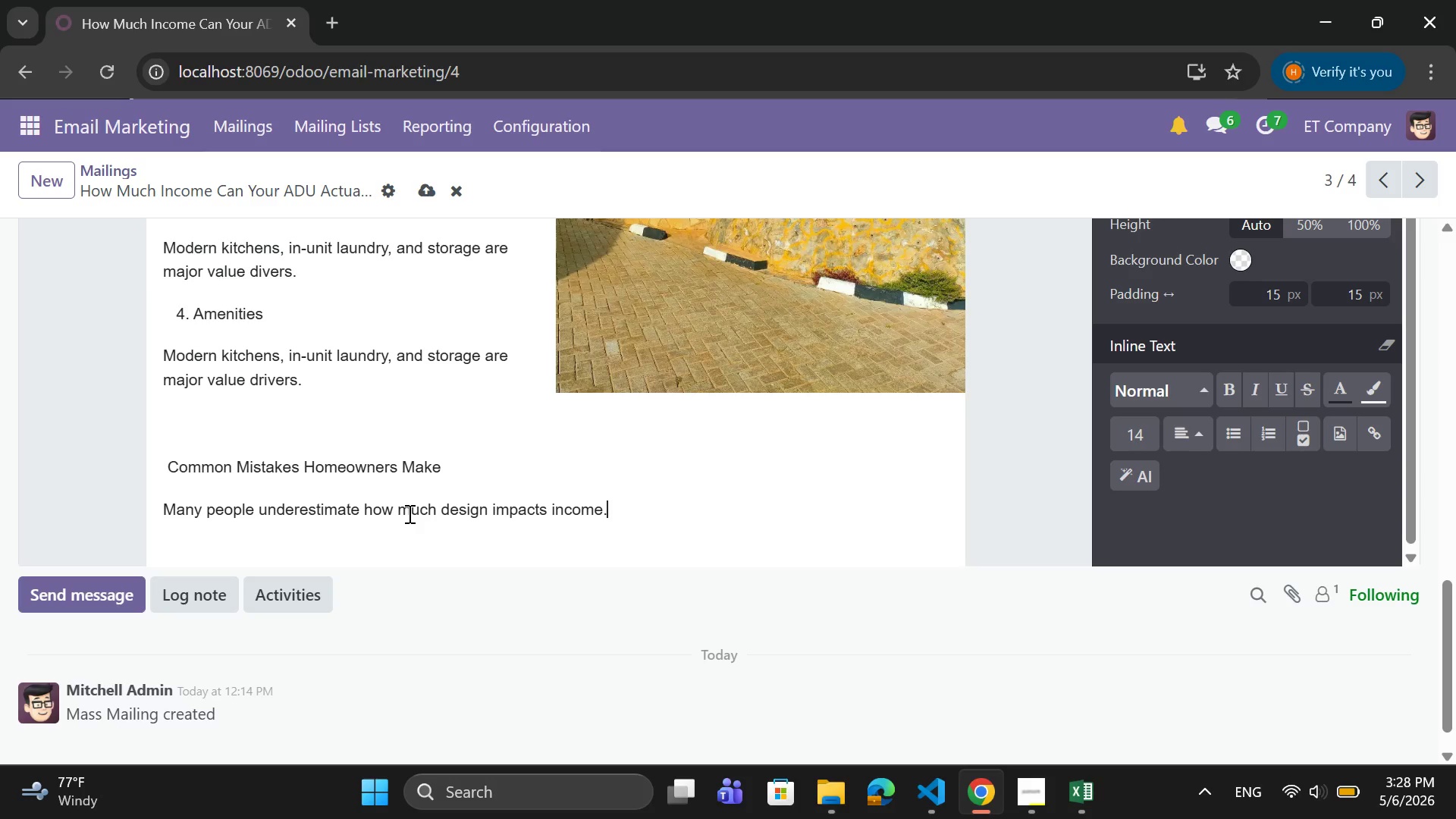 
key(Enter)
 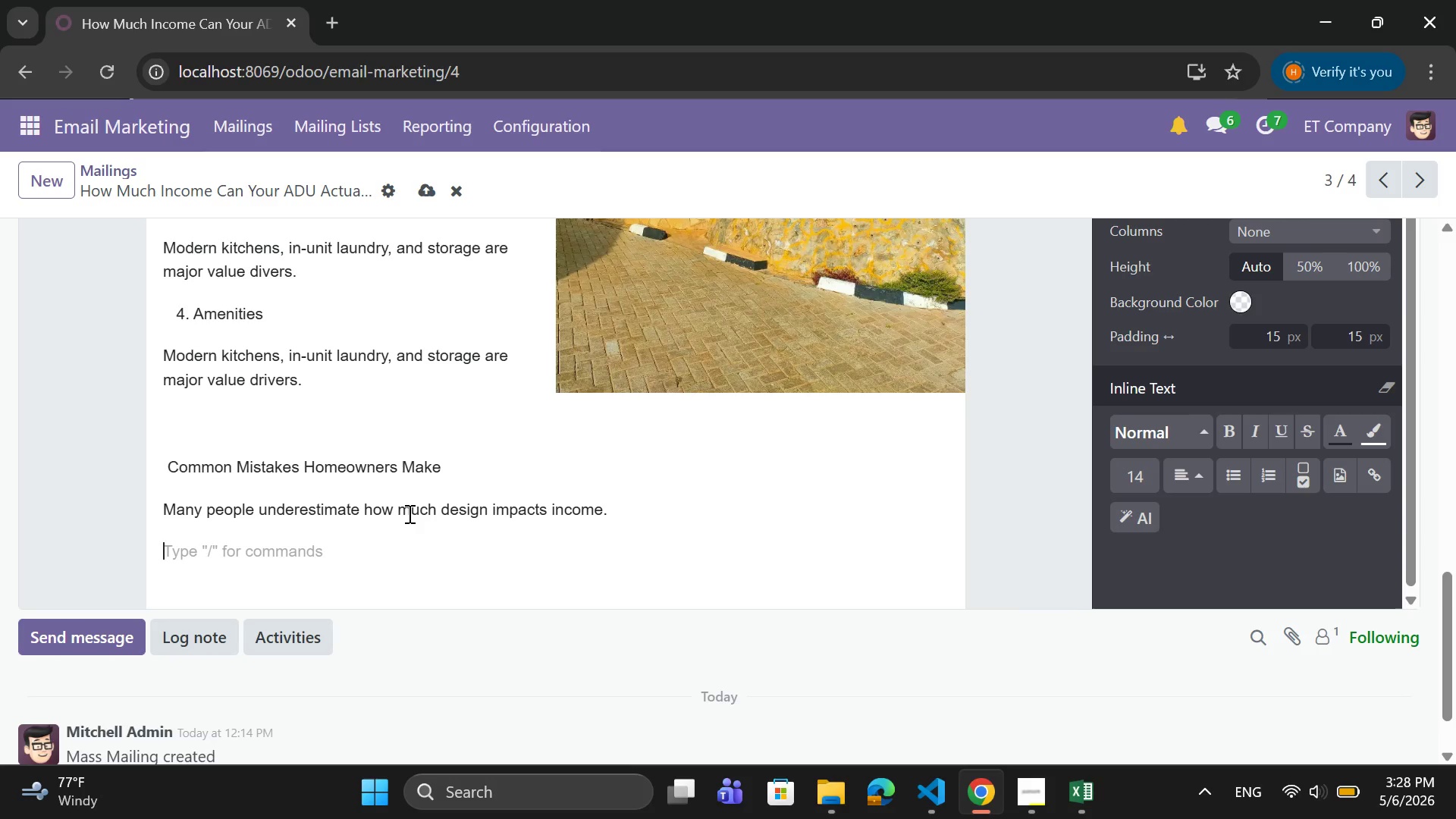 
type(Apoorly)
 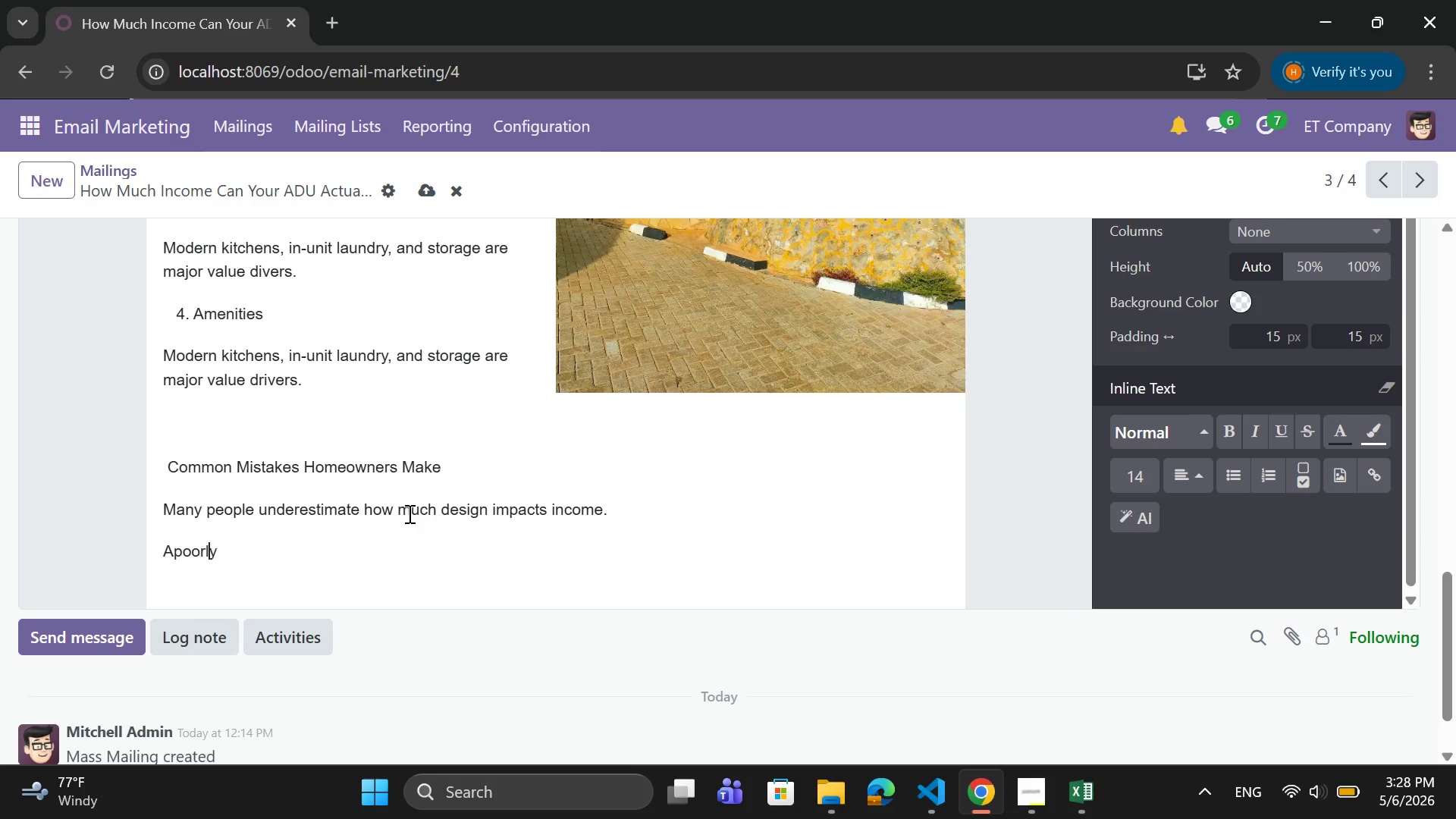 
key(ArrowLeft)
 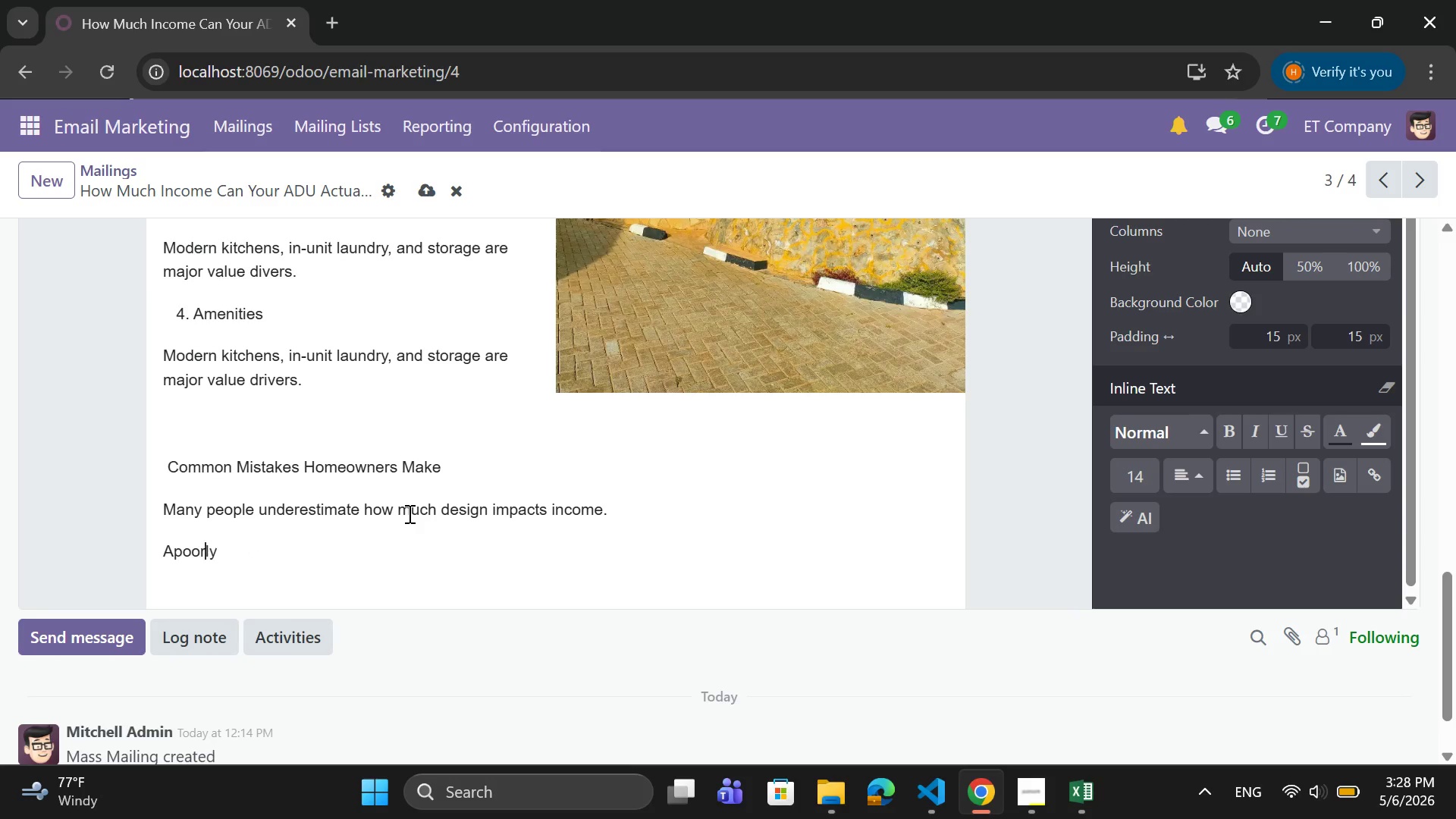 
key(ArrowLeft)
 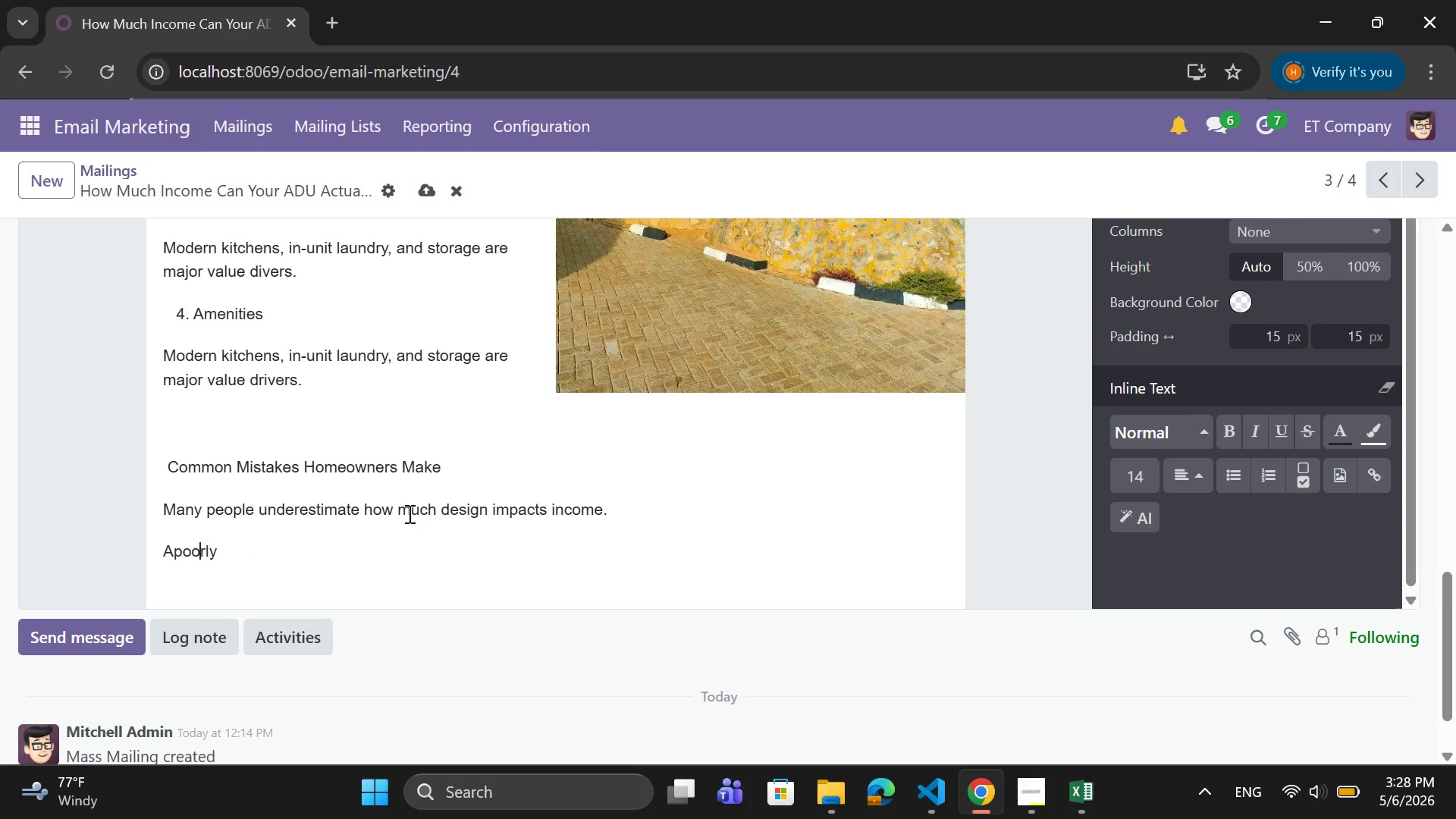 
key(ArrowLeft)
 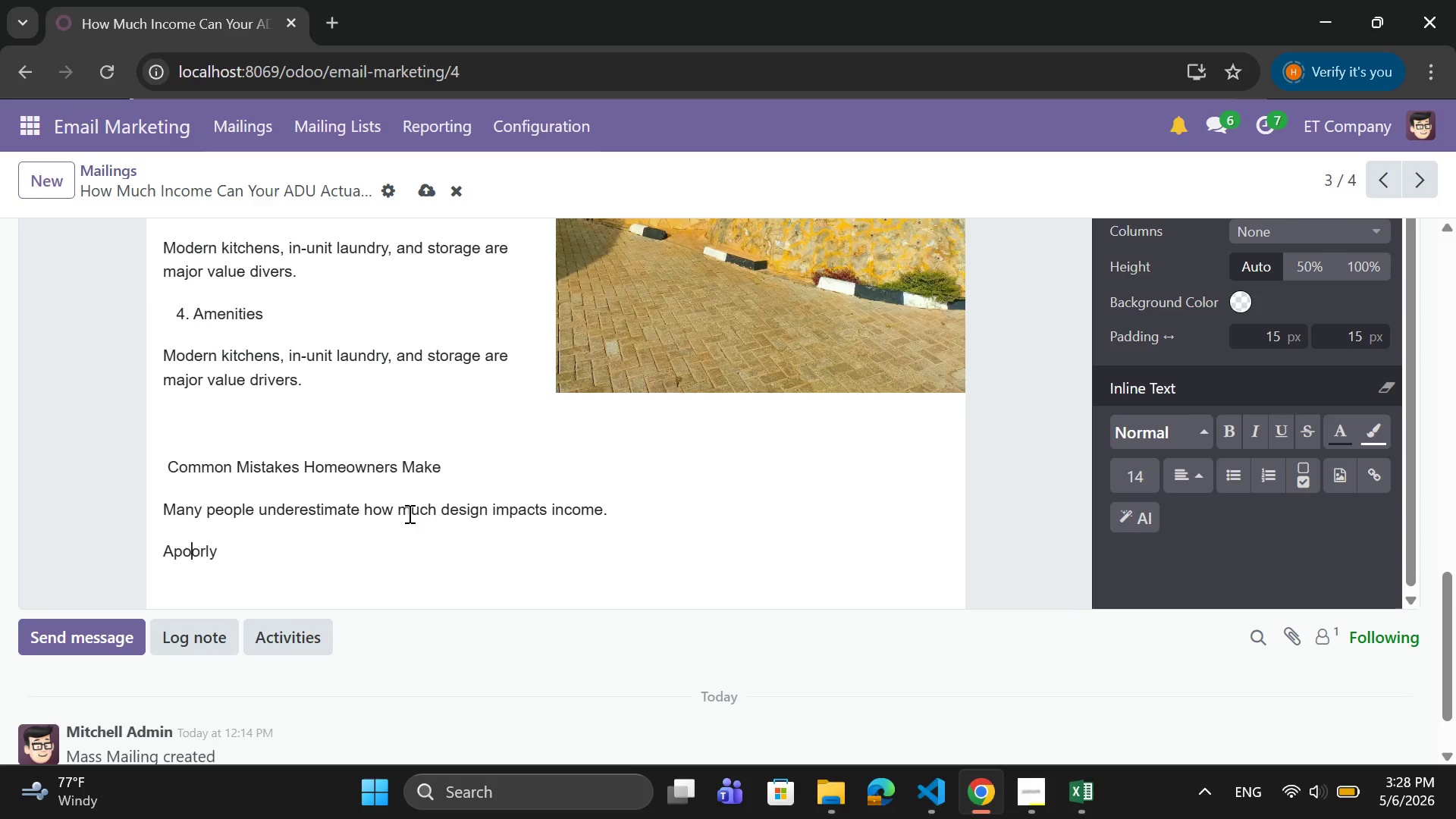 
key(ArrowLeft)
 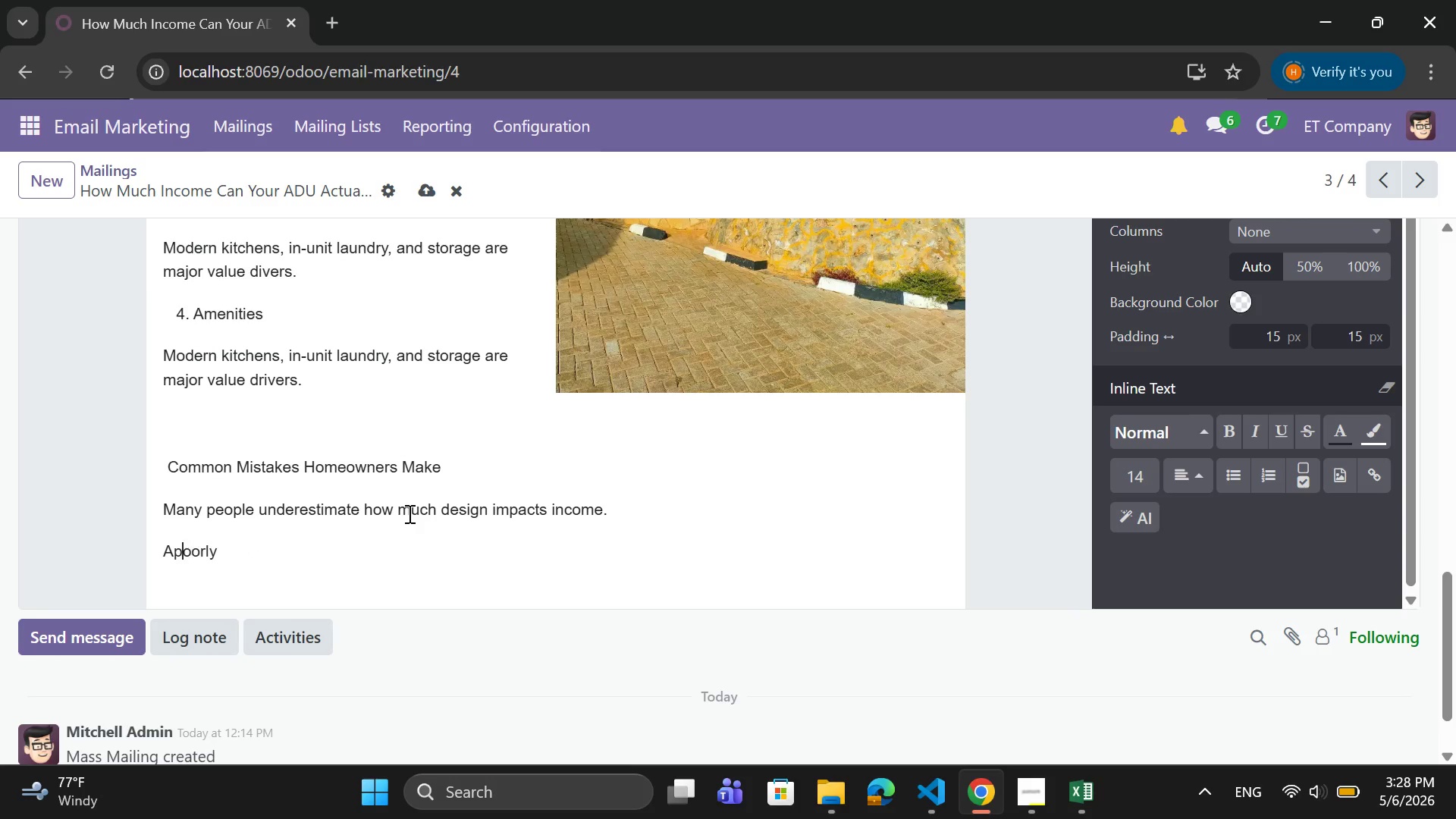 
key(ArrowLeft)
 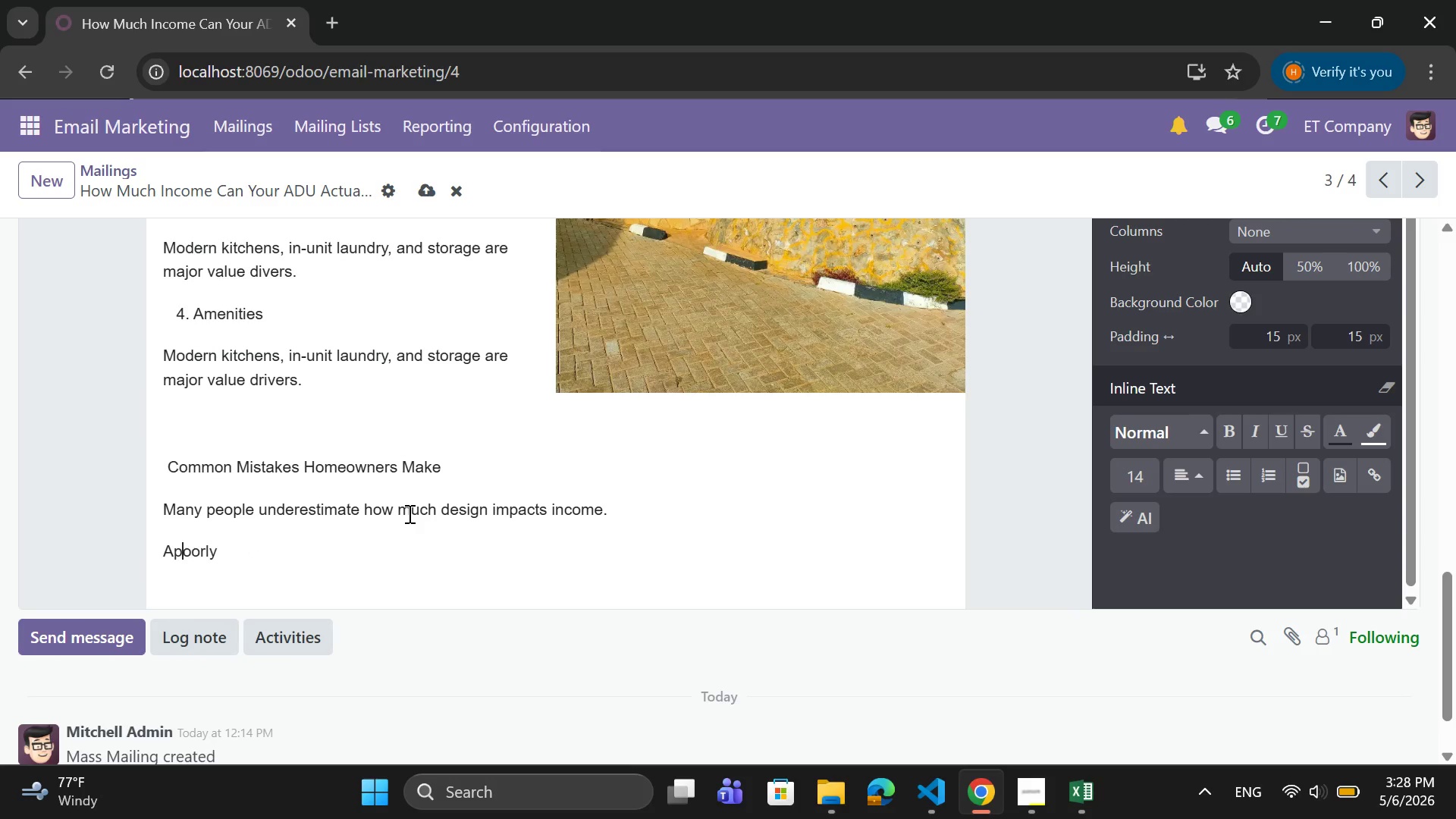 
key(ArrowLeft)
 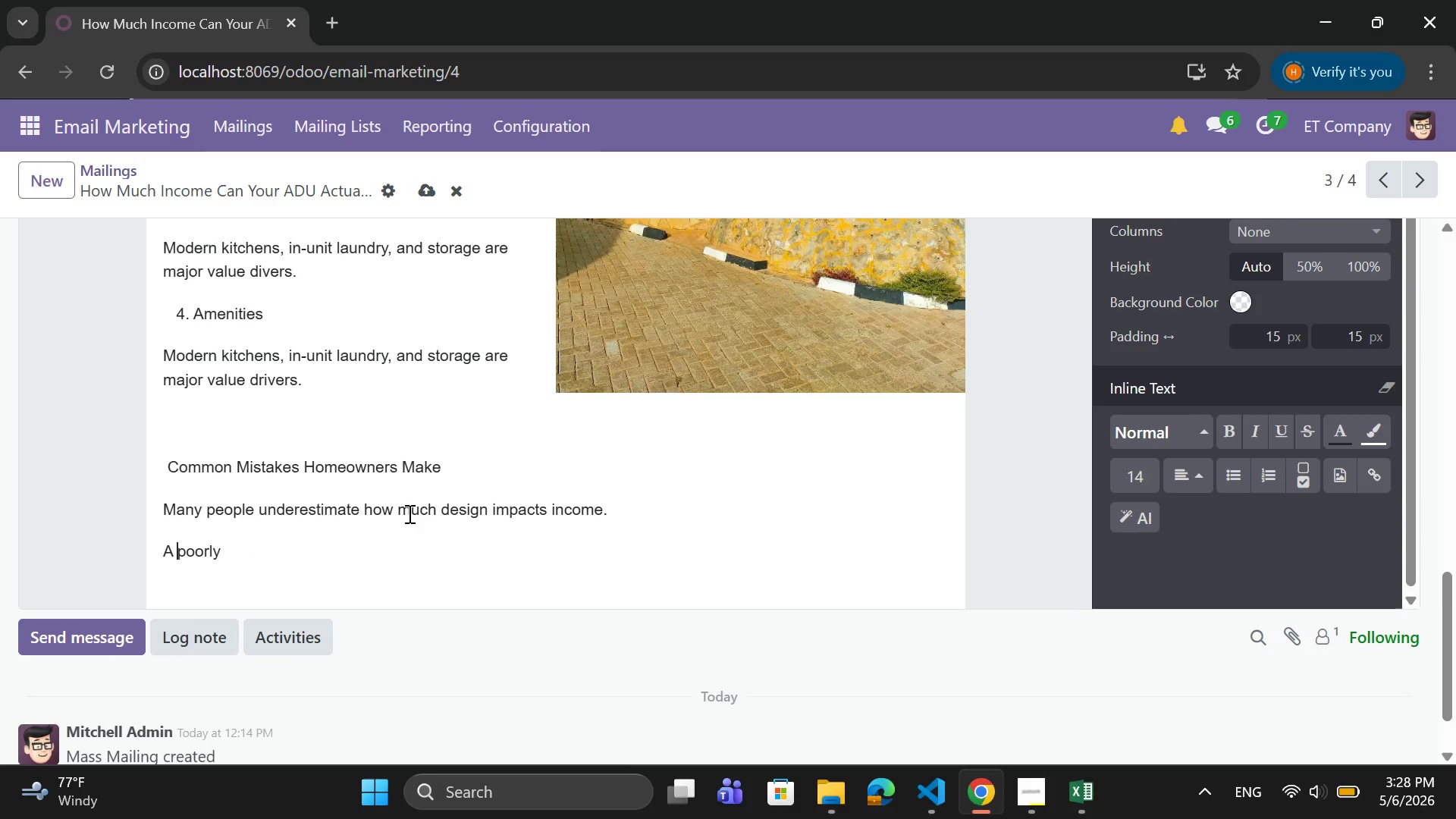 
key(Space)
 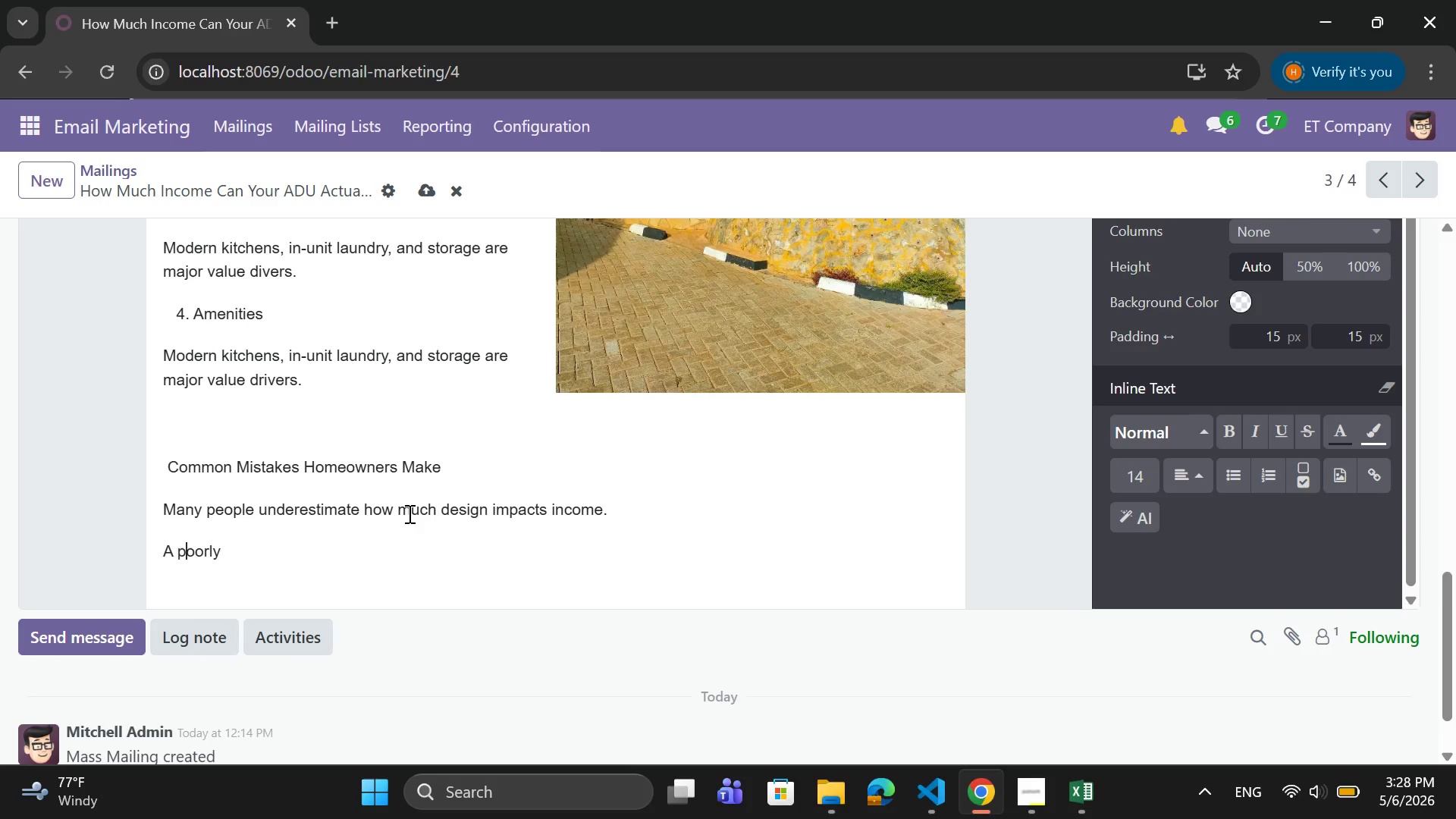 
key(ArrowRight)
 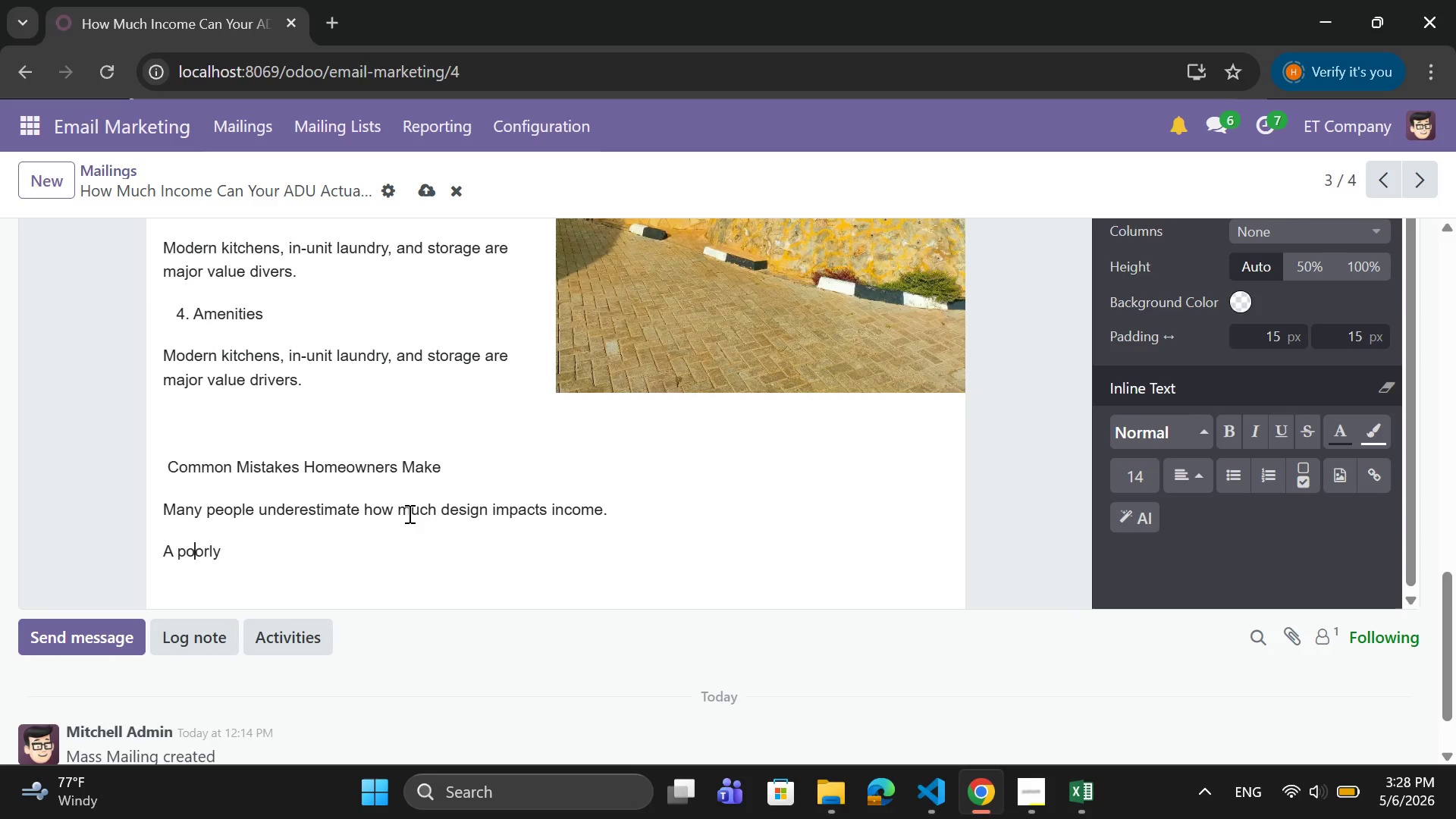 
key(ArrowRight)
 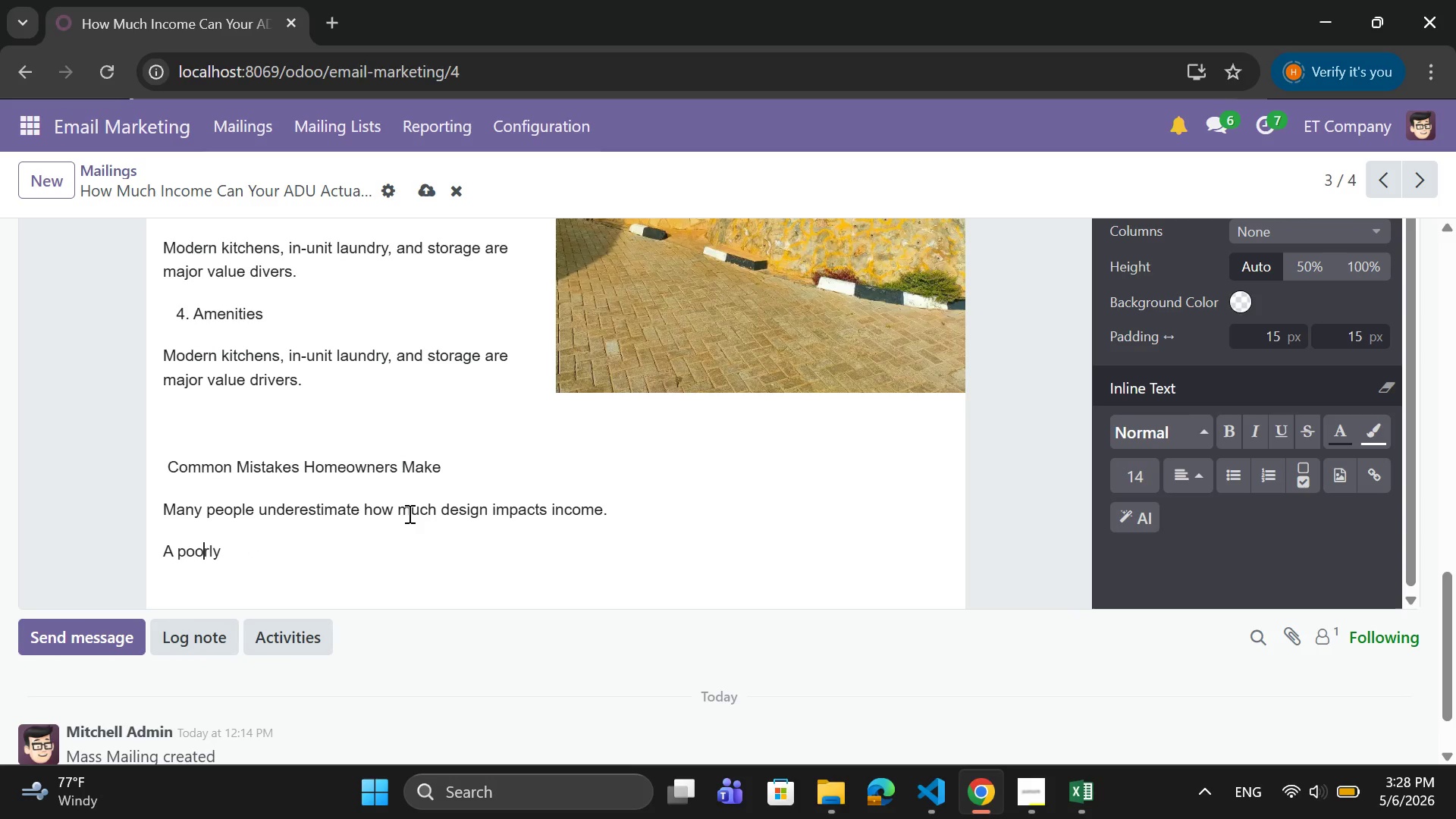 
key(ArrowRight)
 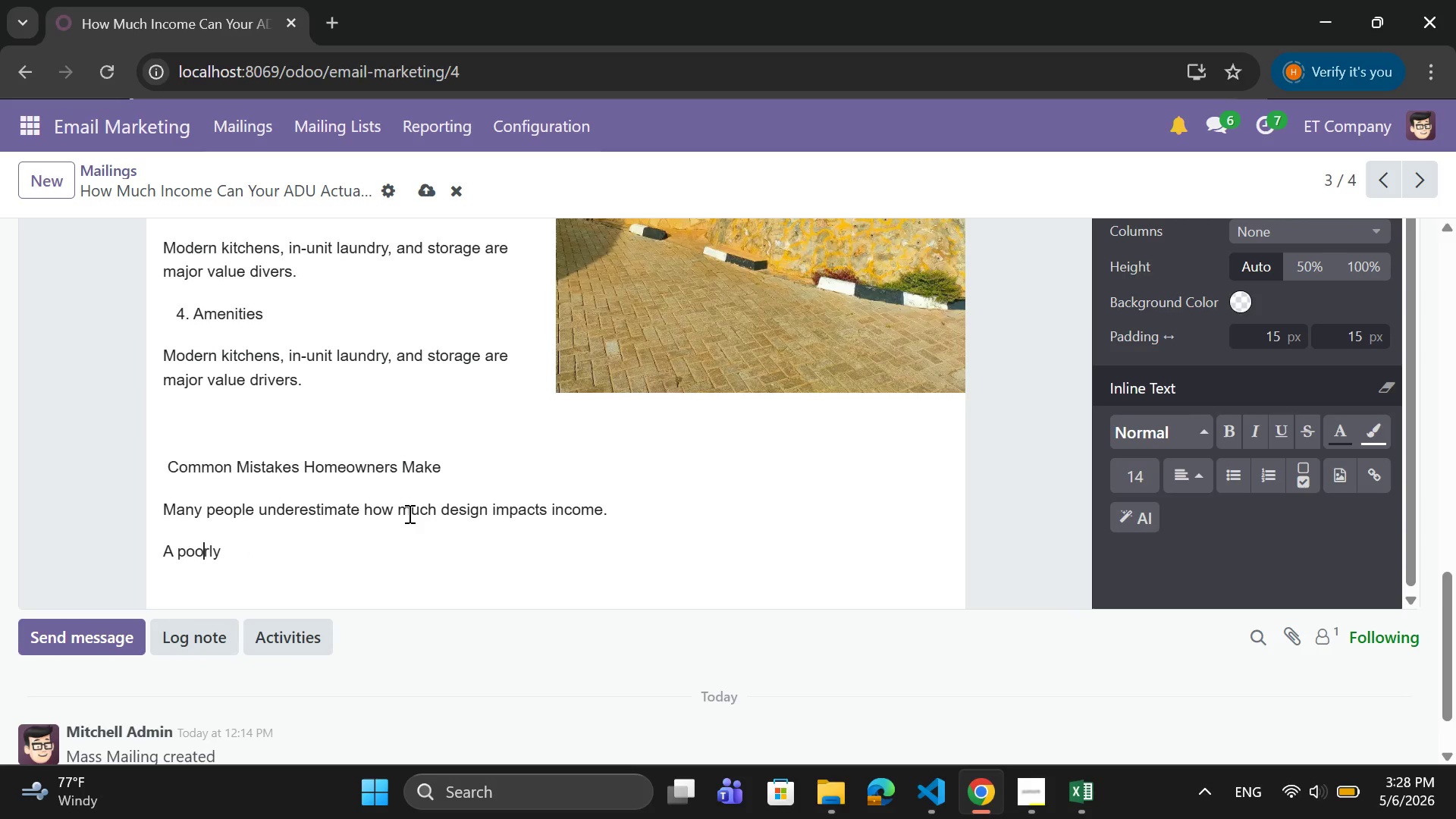 
key(ArrowRight)
 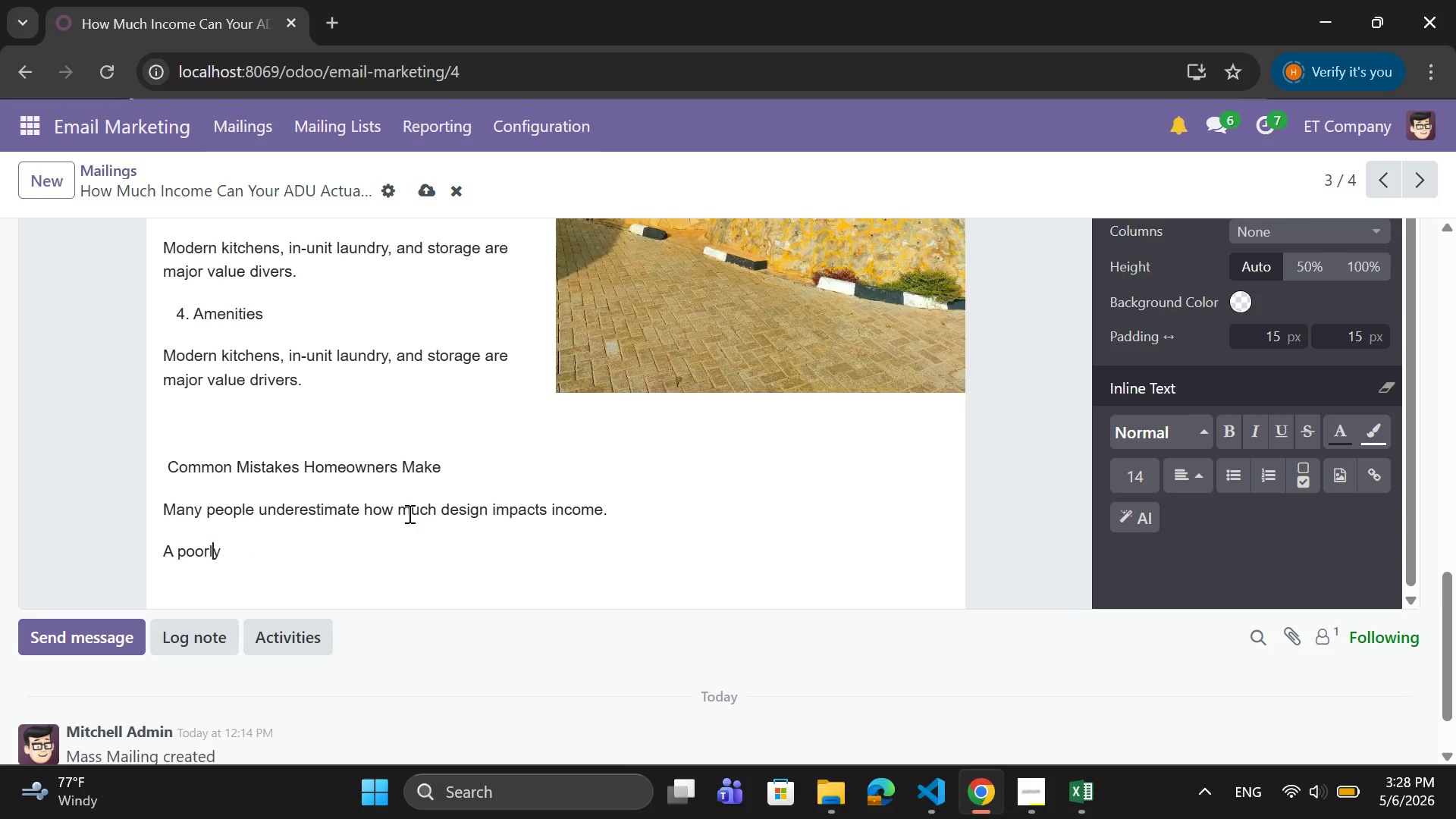 
key(ArrowRight)
 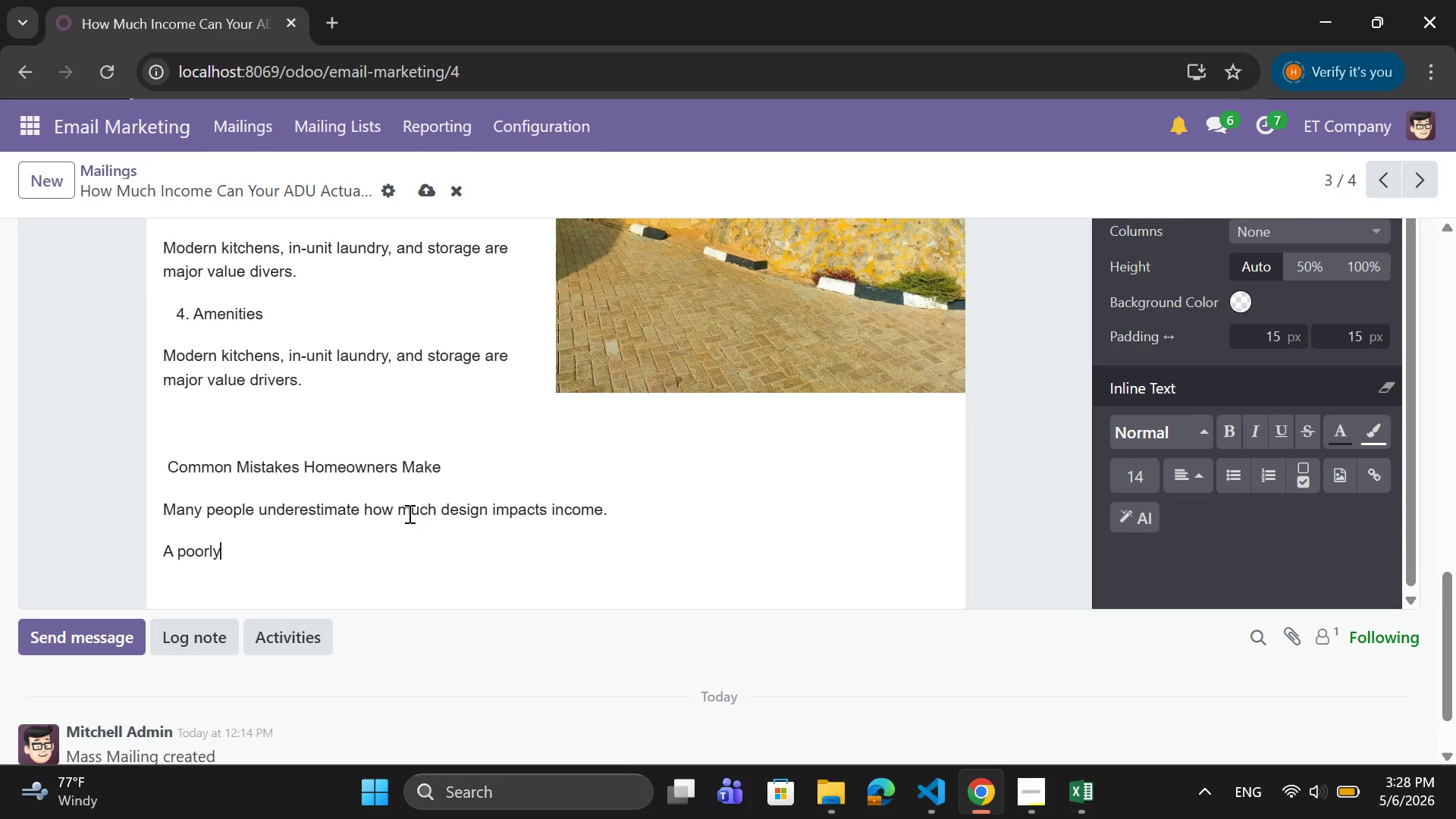 
key(ArrowRight)
 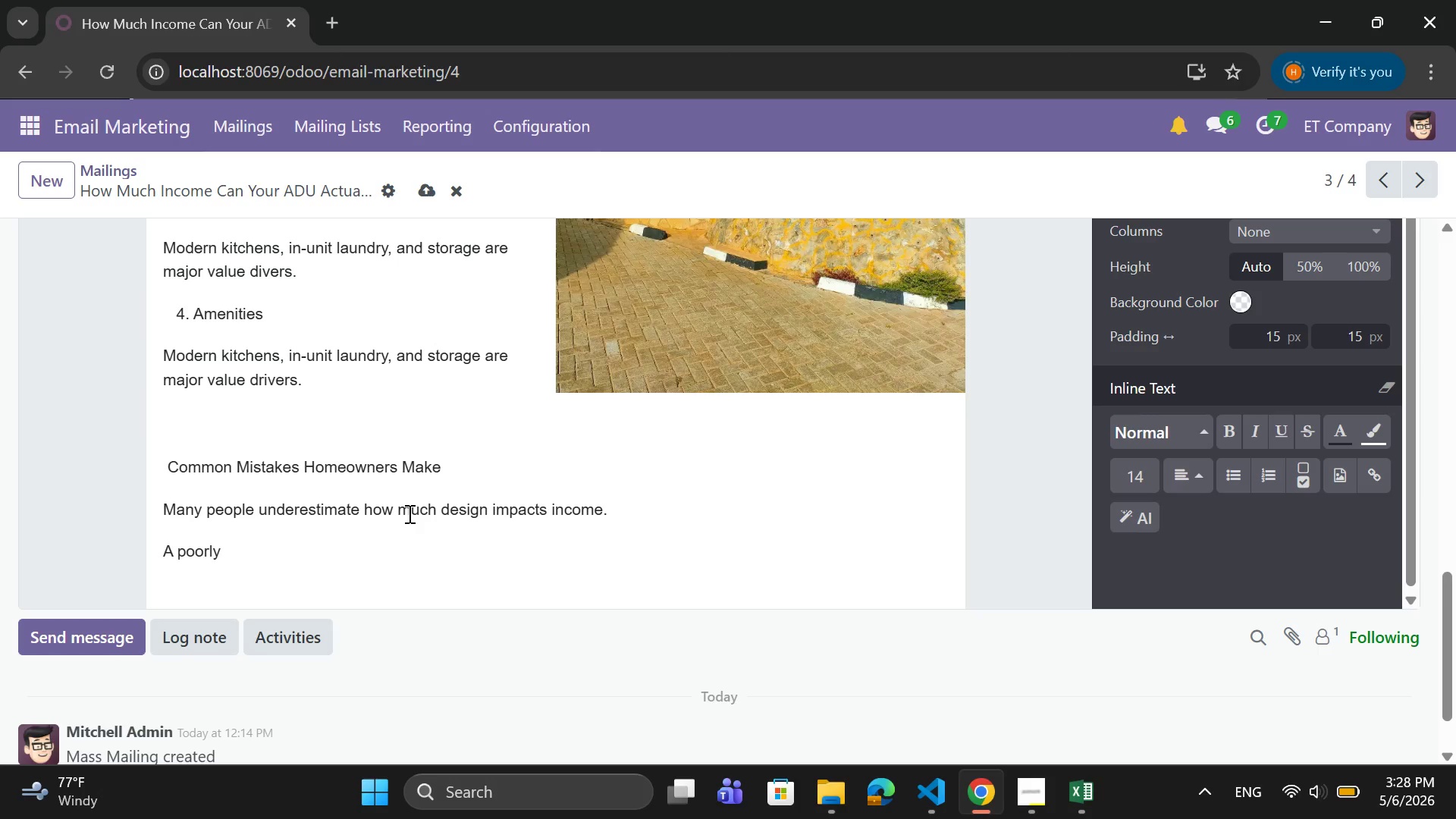 
type( designed ADU may rent for:)
 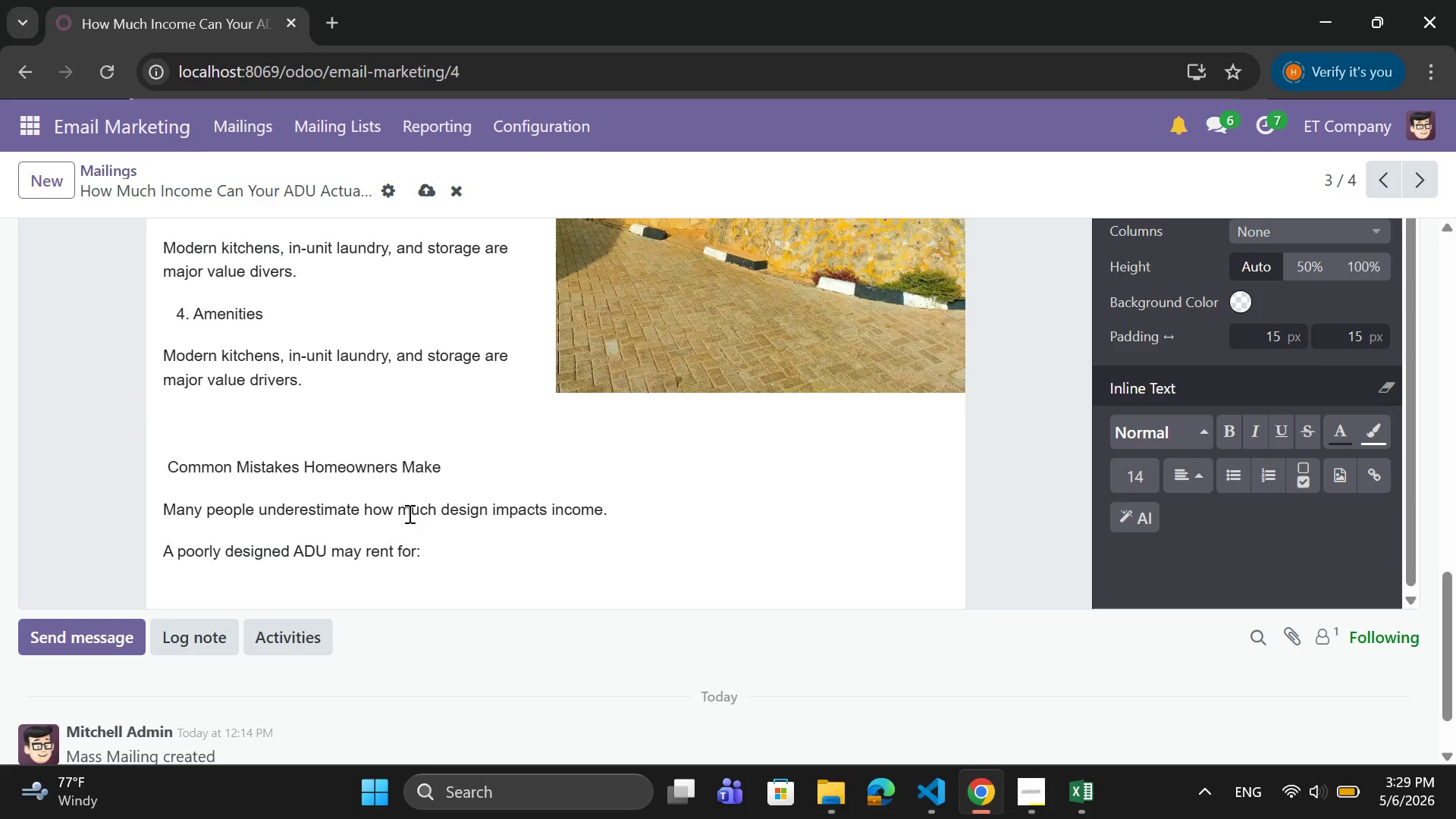 
key(Enter)
 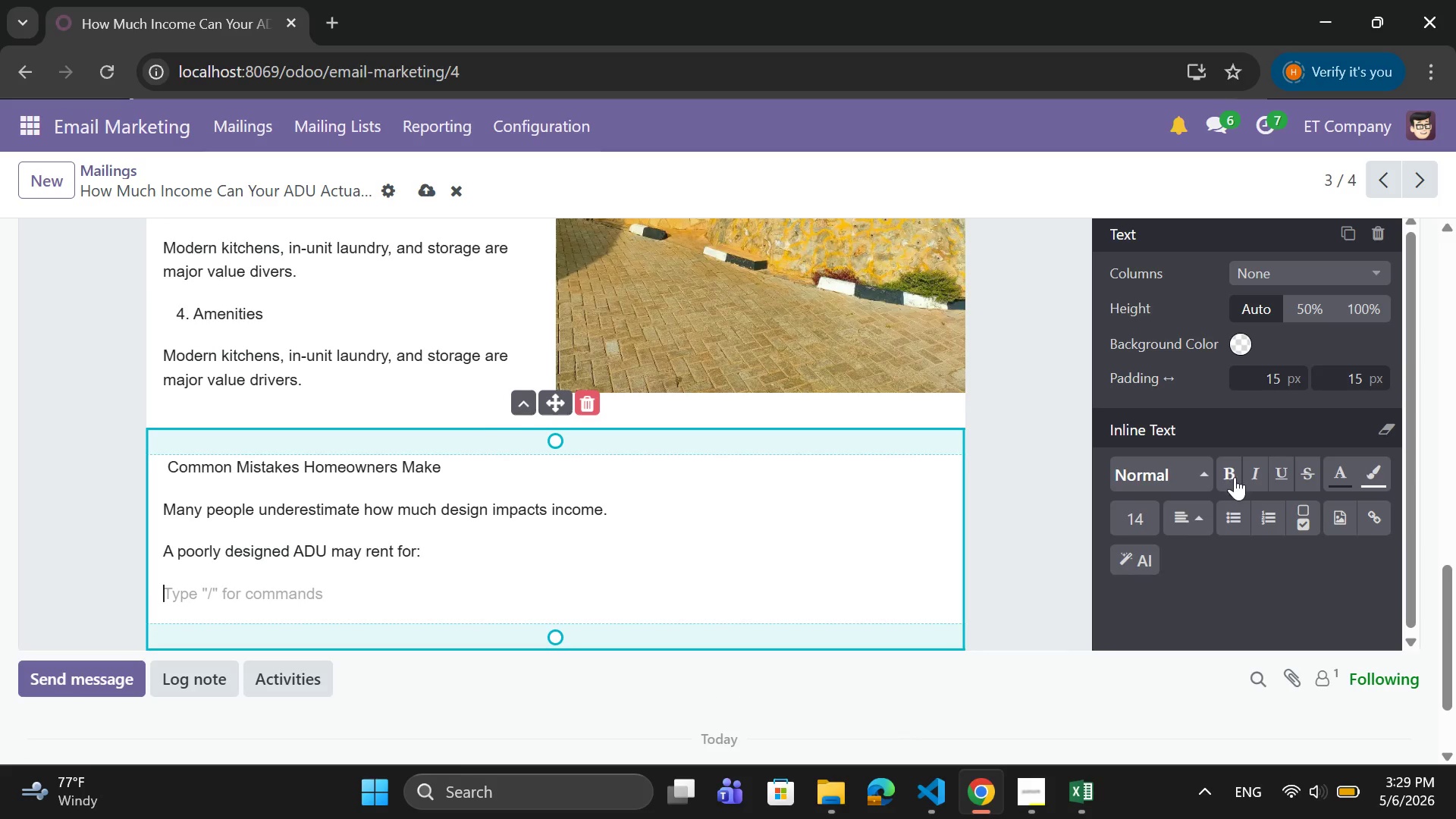 
left_click([1229, 515])
 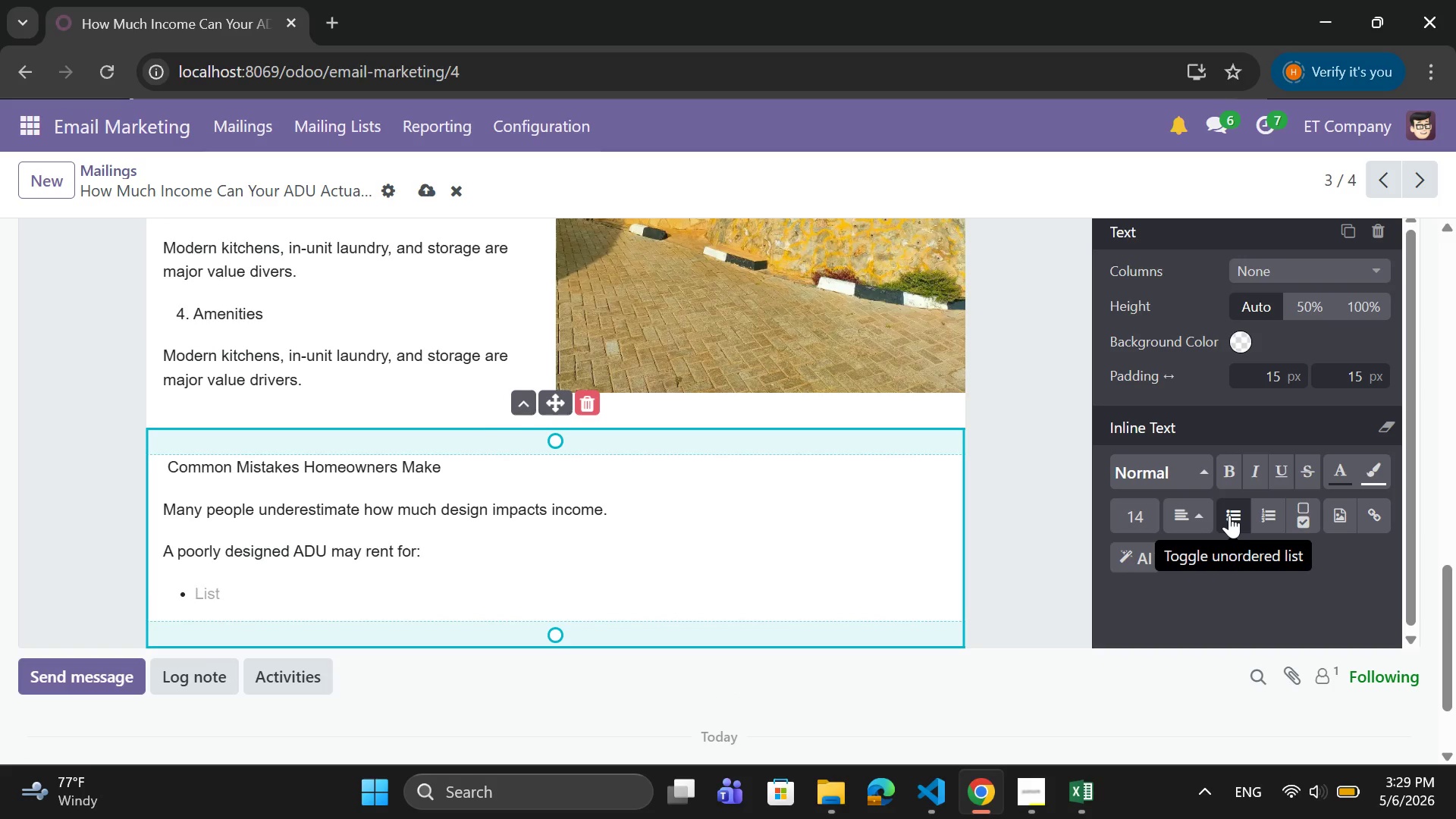 
wait(5.53)
 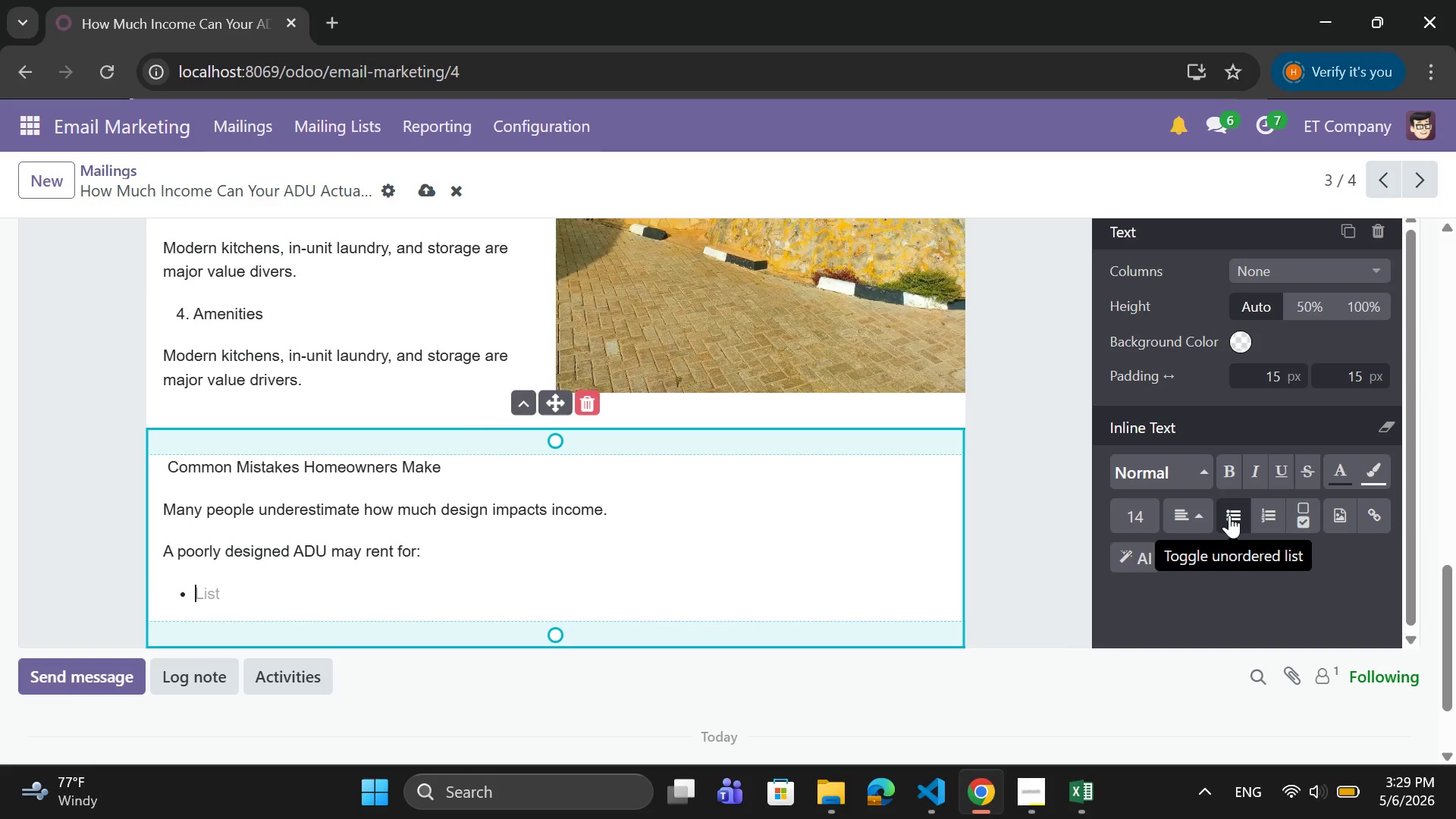 
type($1,9)
key(Backspace)
type(800/month)
 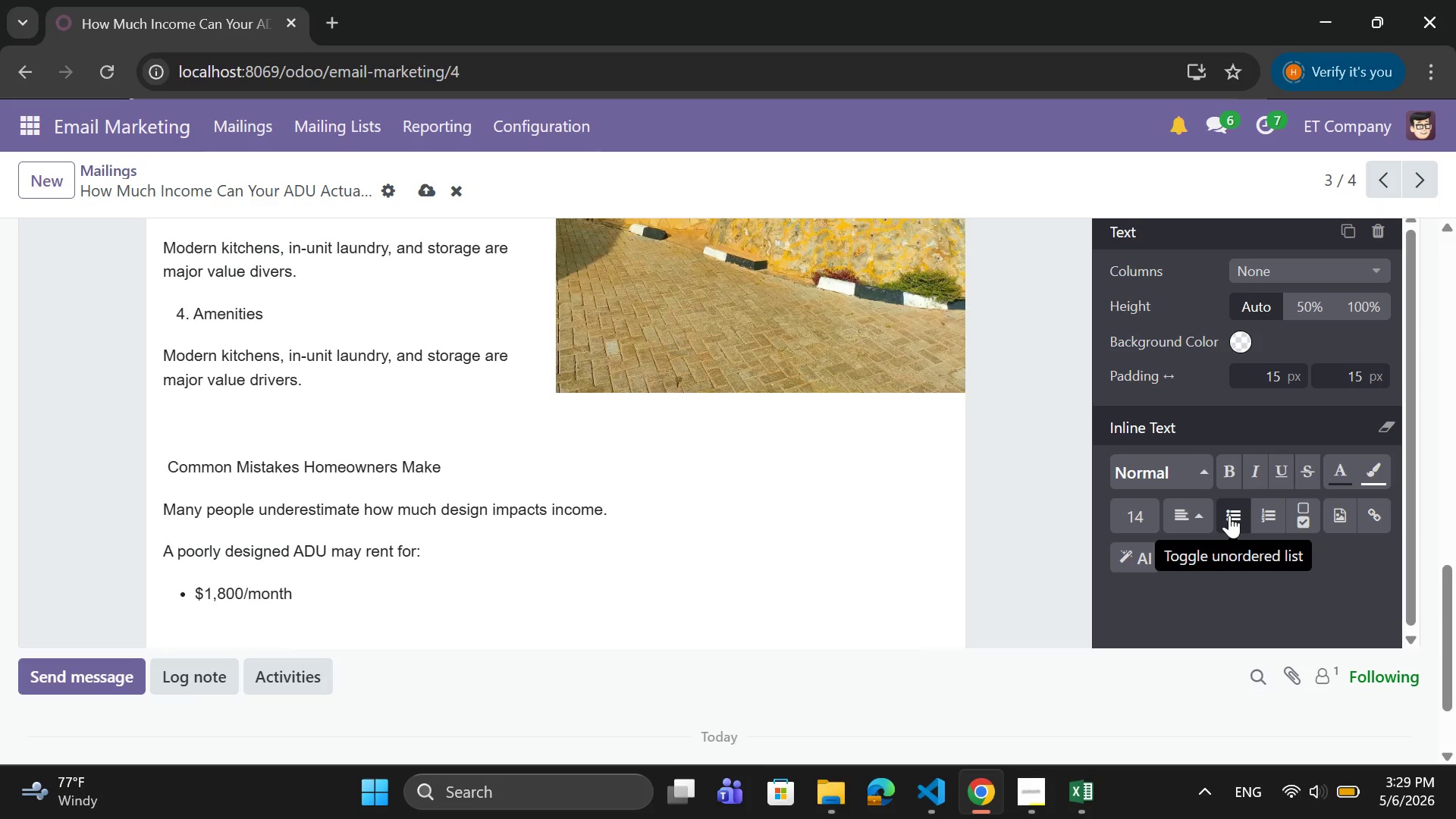 
key(Enter)
 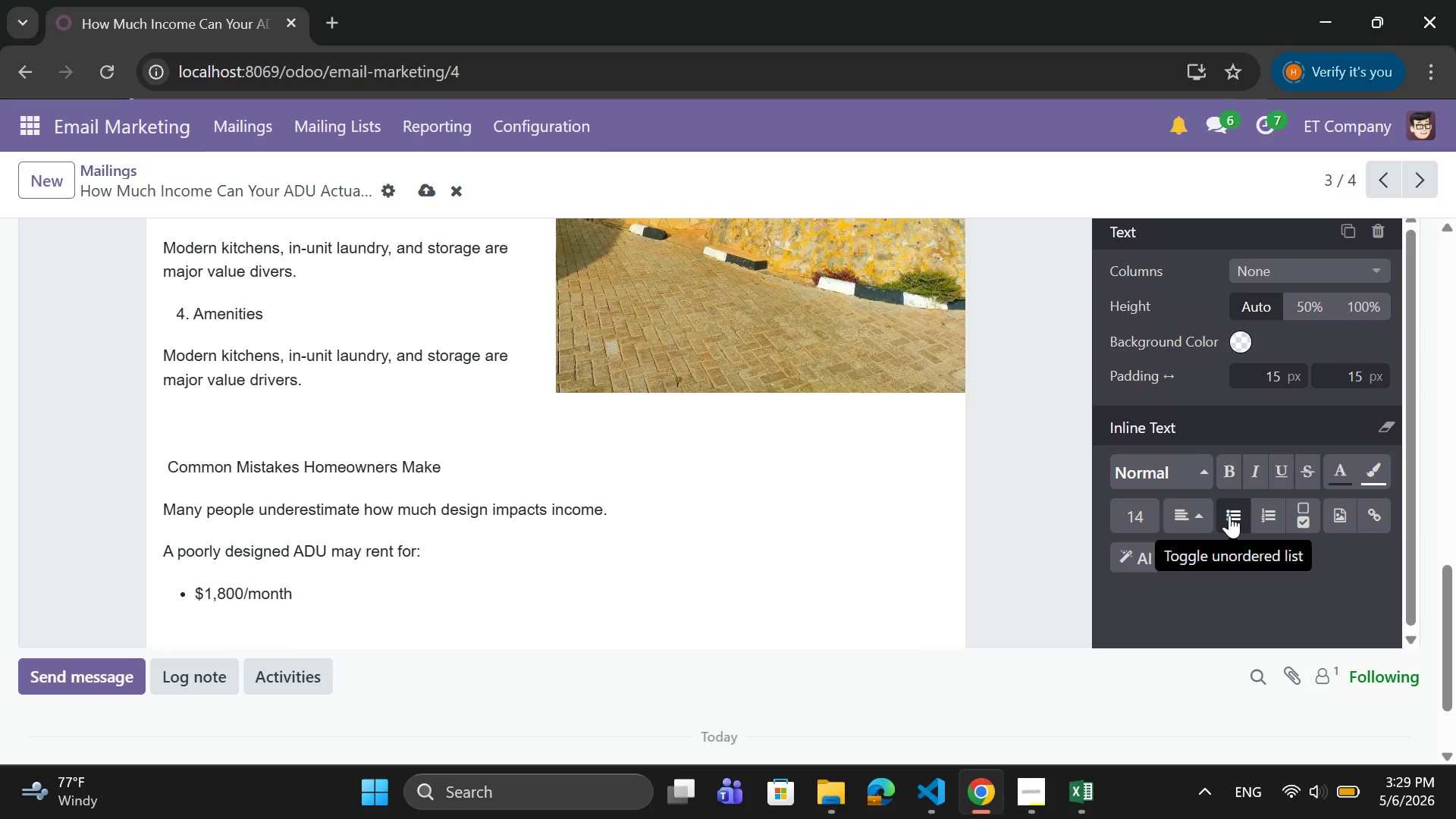 
key(Enter)
 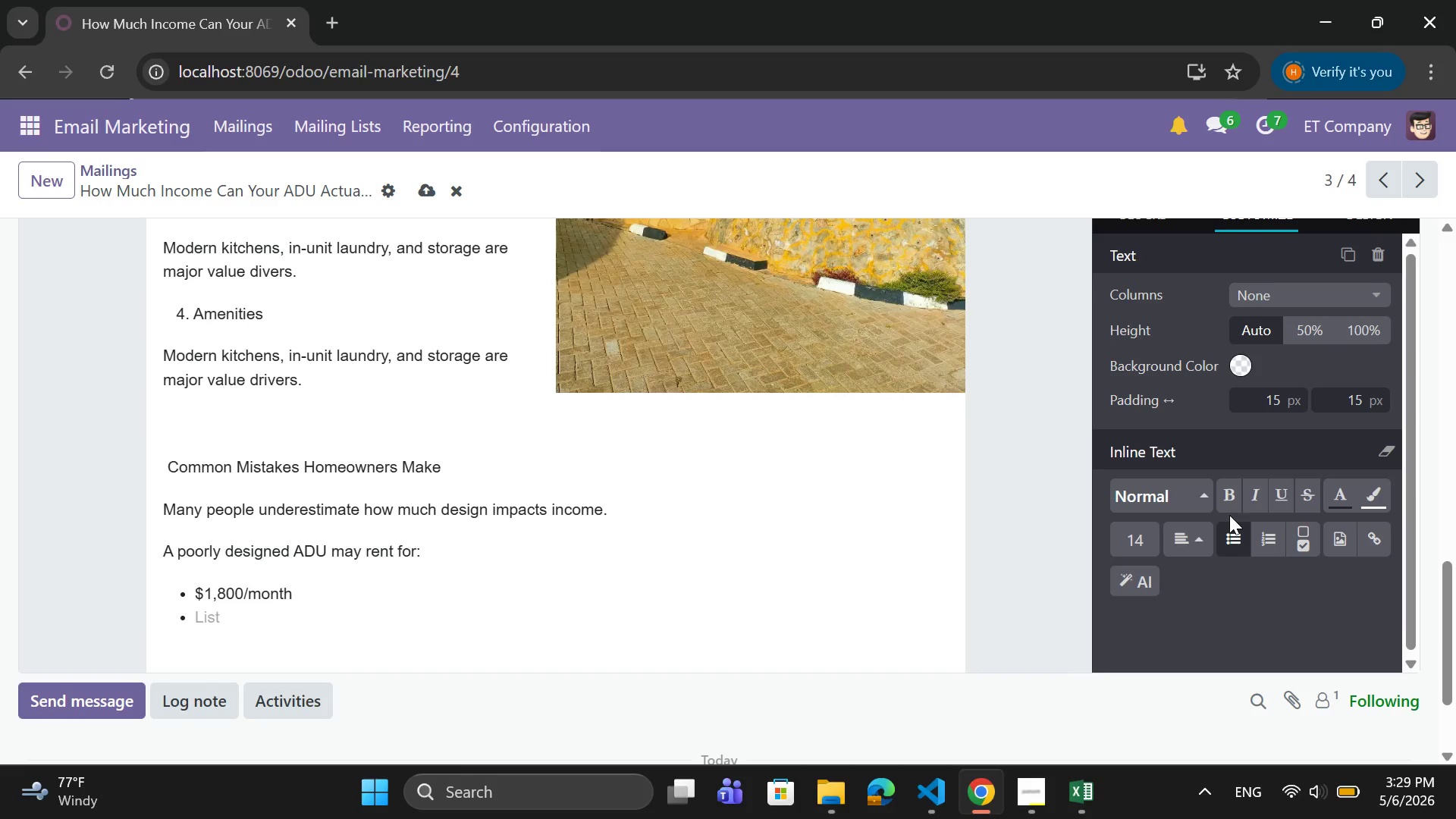 
key(Backspace)
type(While a well-optimized one in the same area may reach:)
 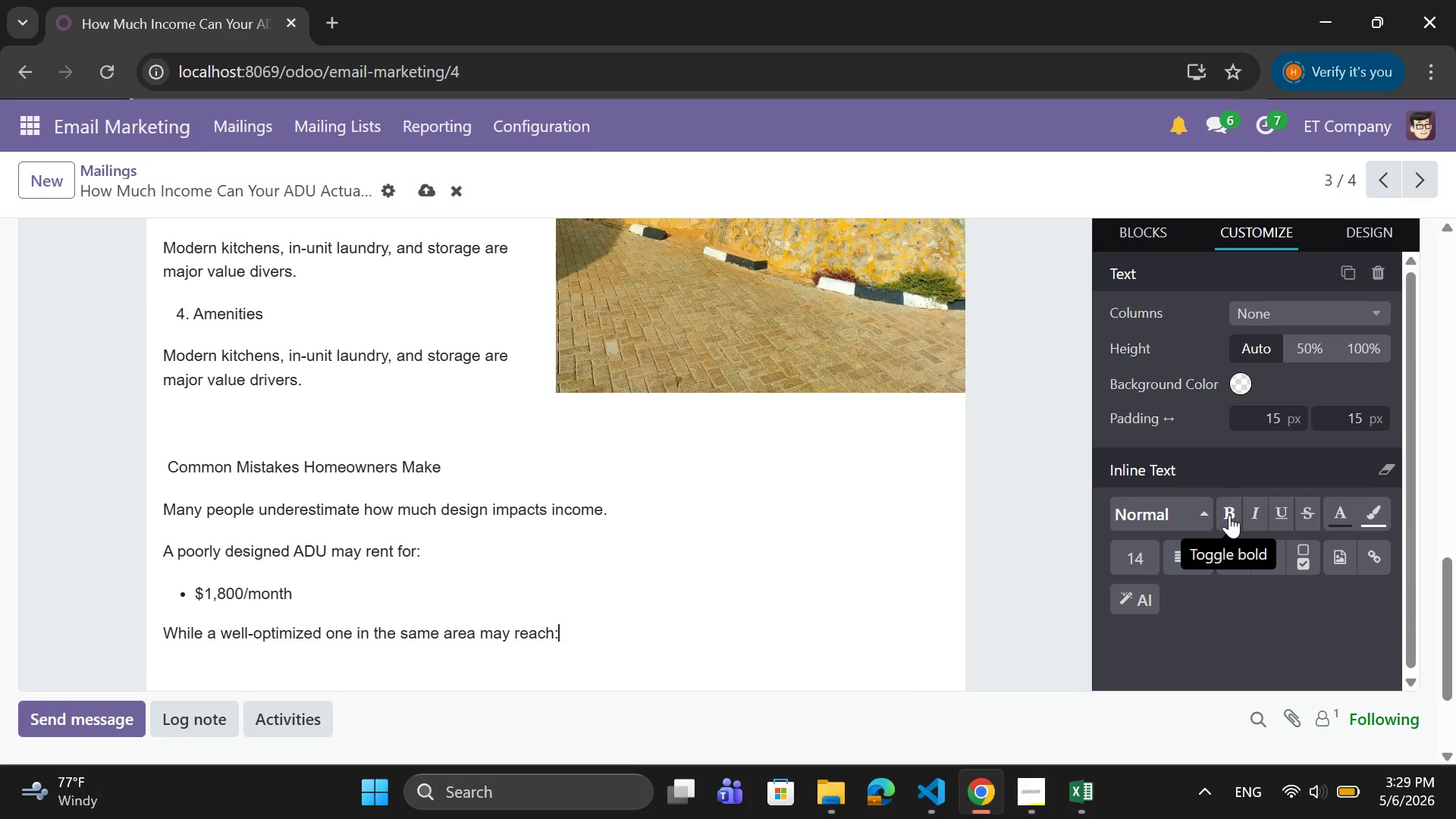 
key(Enter)
 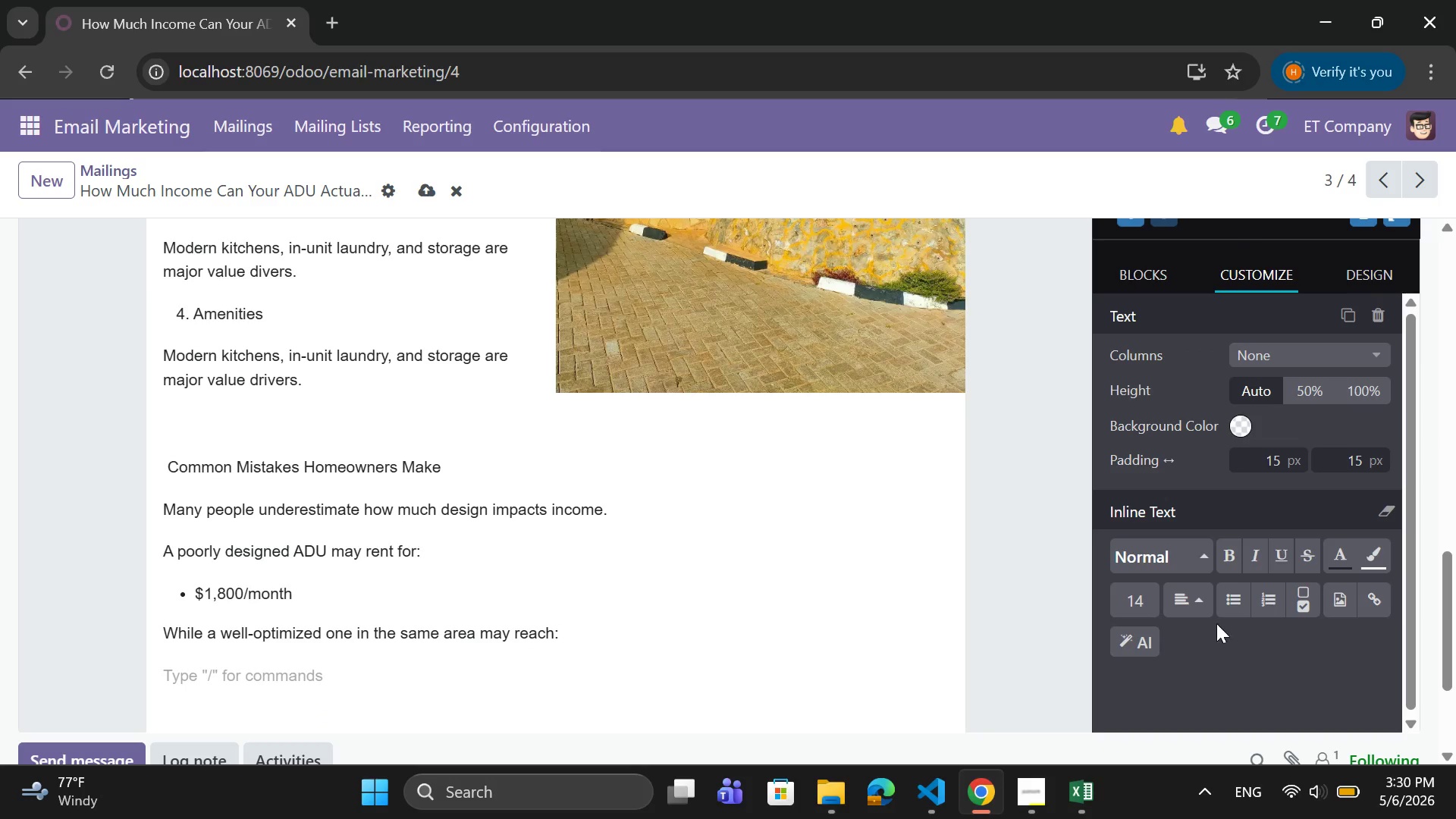 
left_click([1238, 603])
 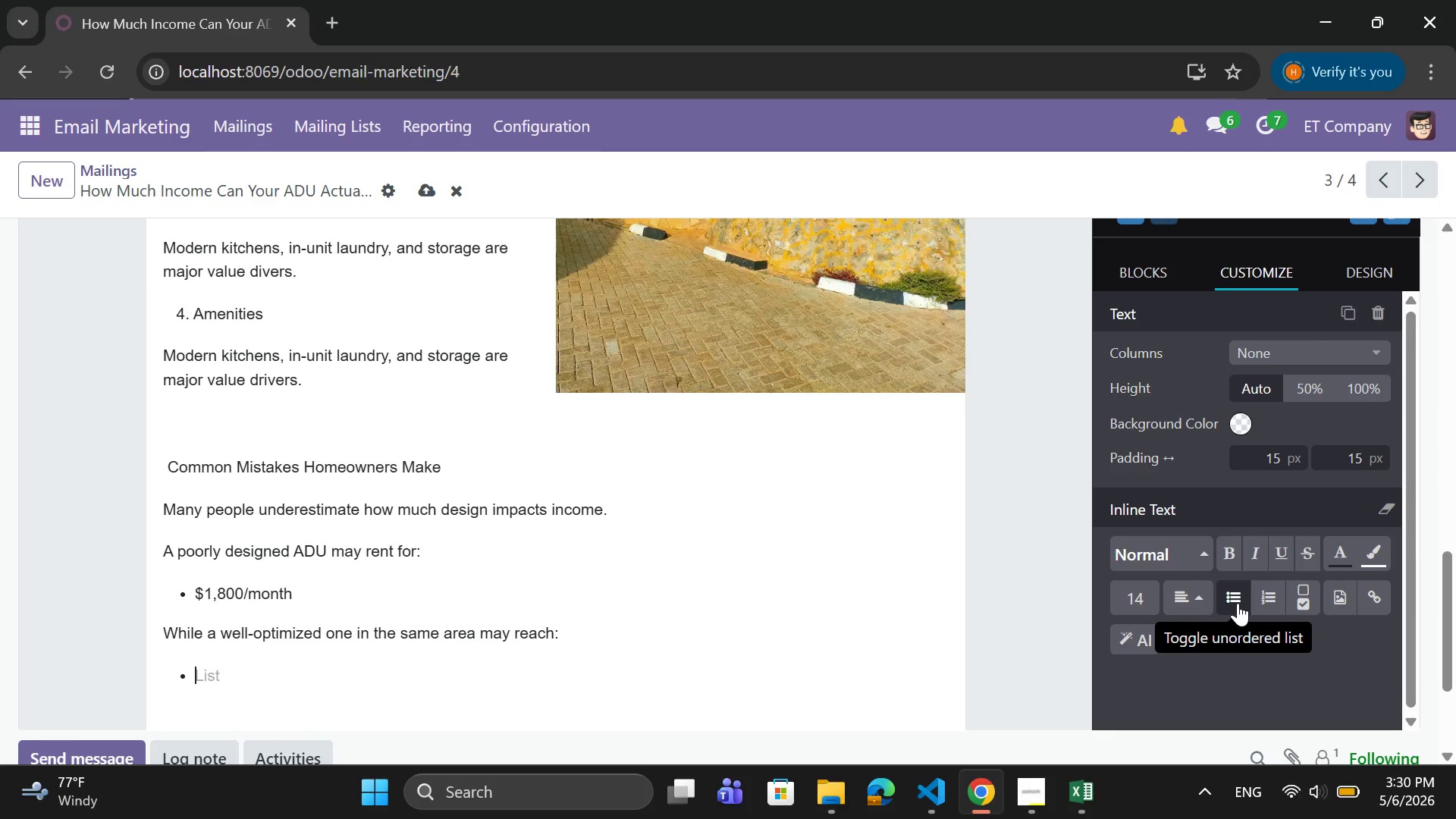 
wait(5.41)
 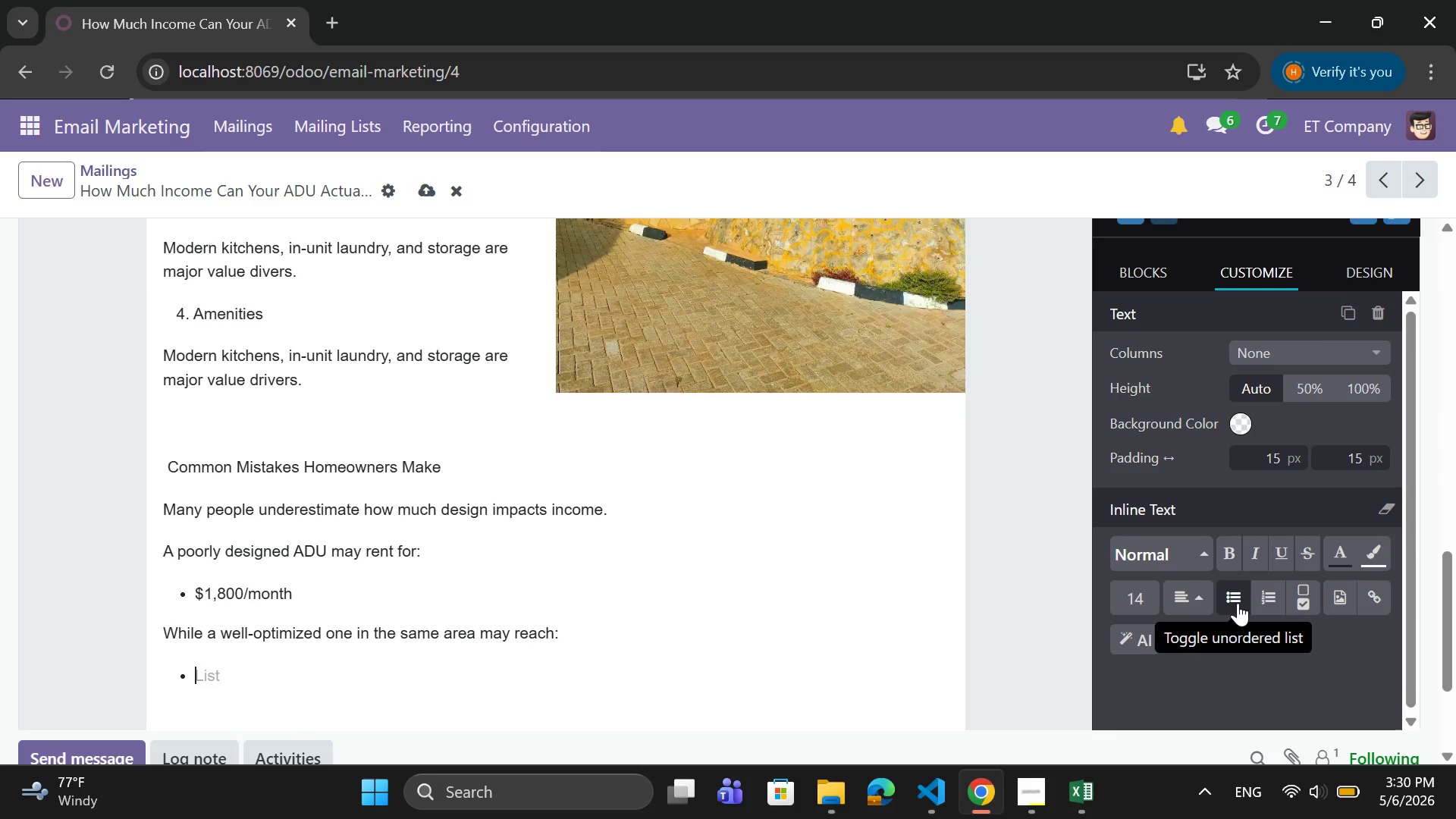 
type($3200)
 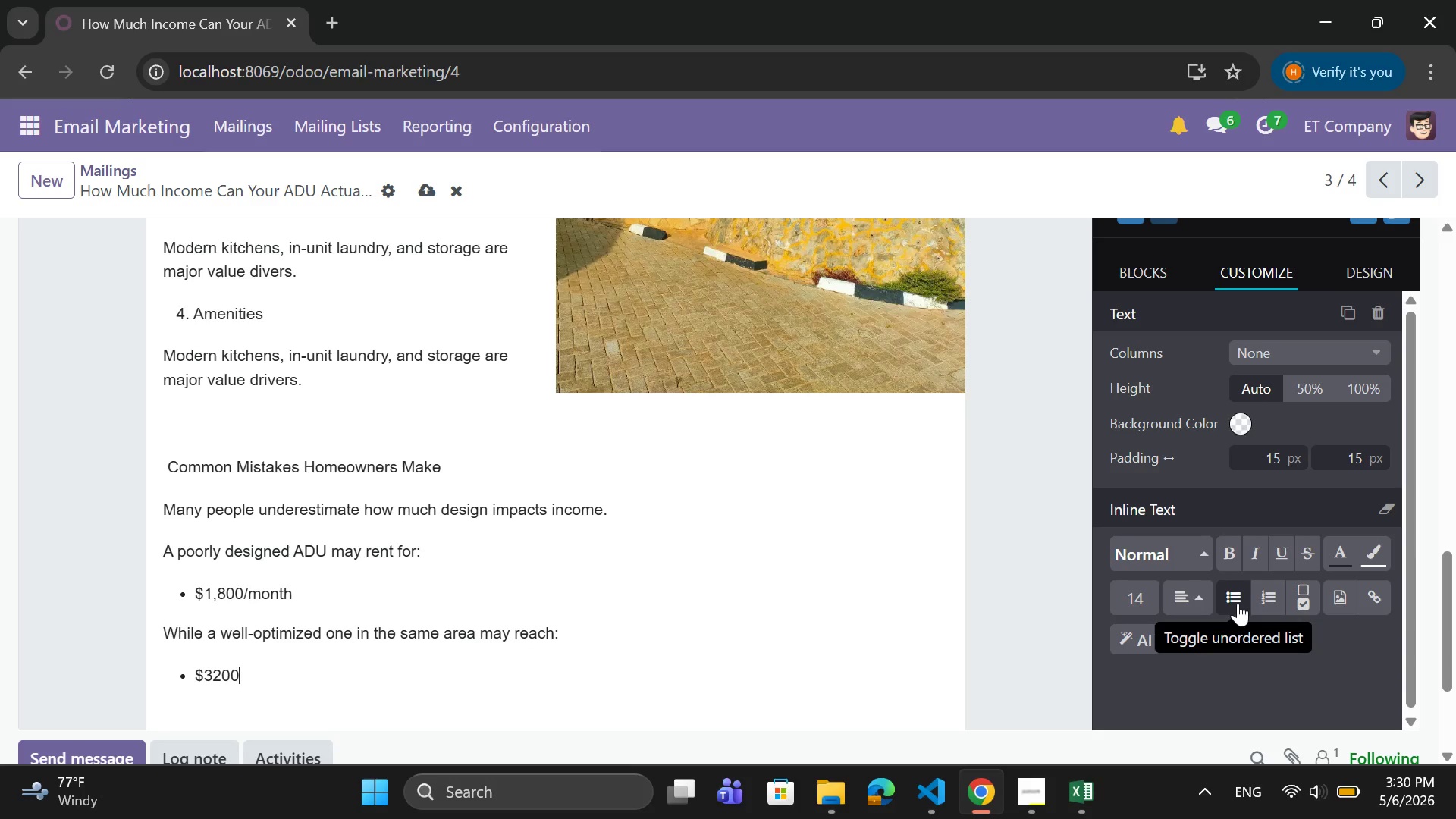 
key(ArrowLeft)
 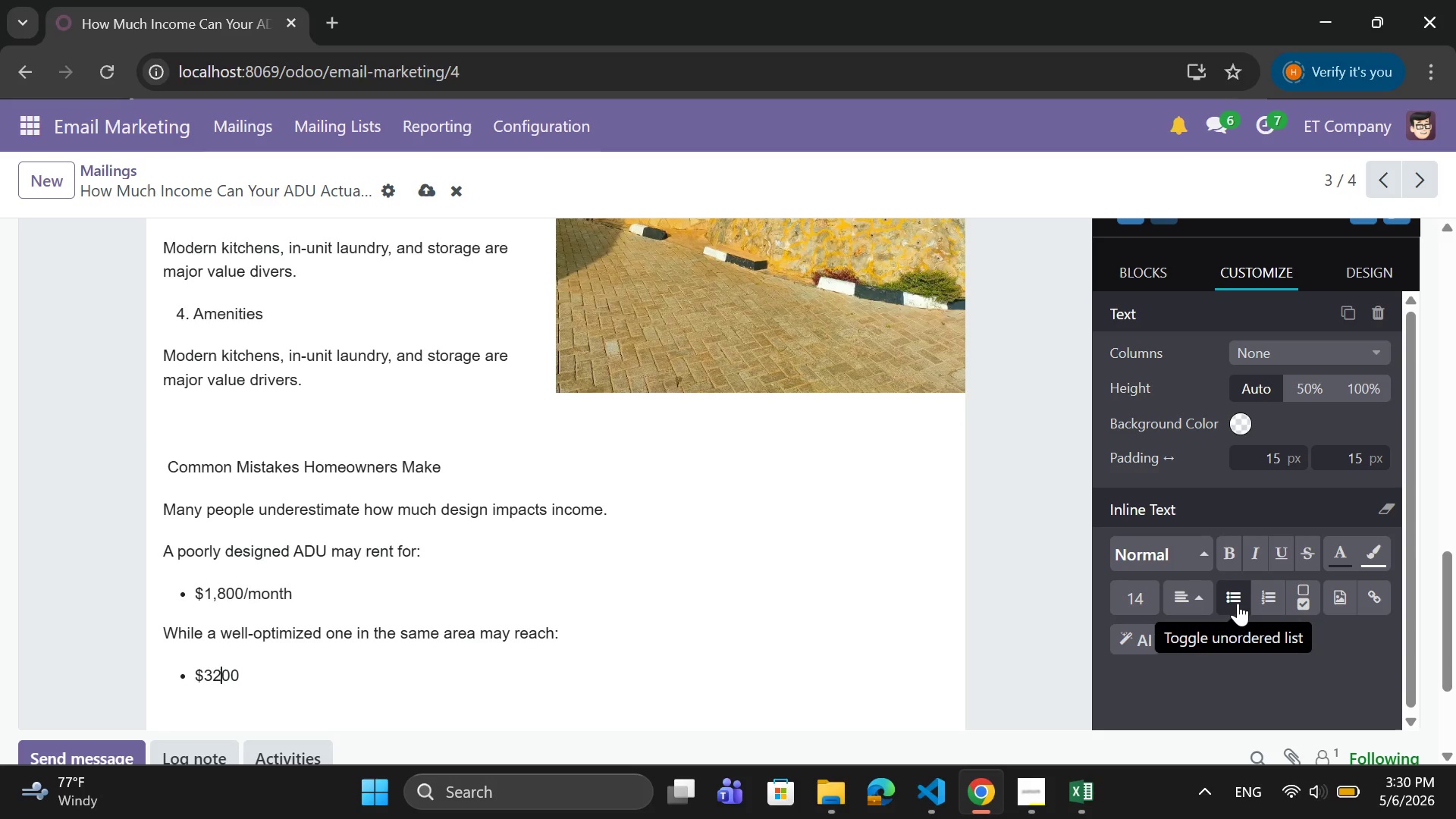 
key(ArrowLeft)
 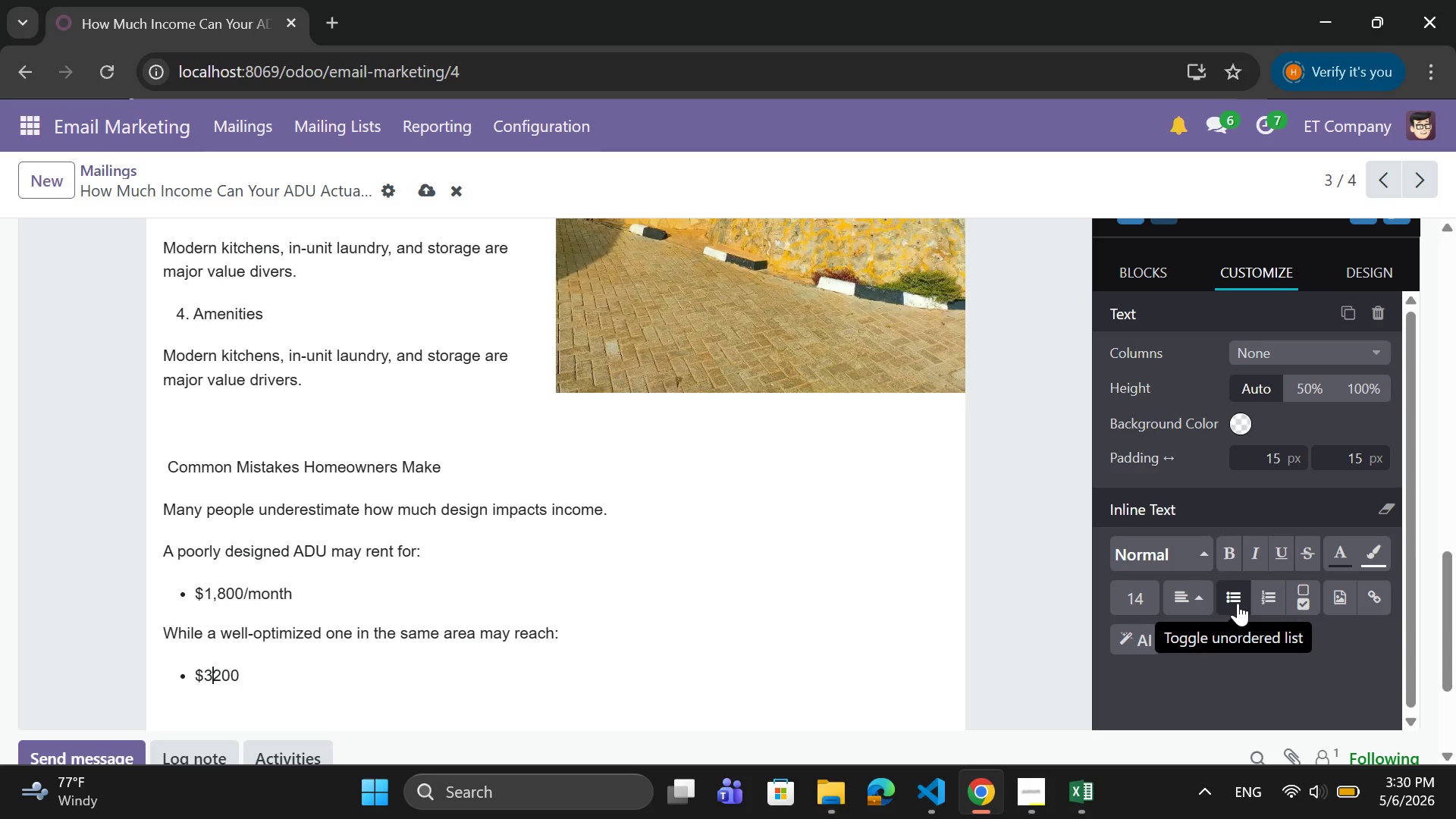 
key(ArrowLeft)
 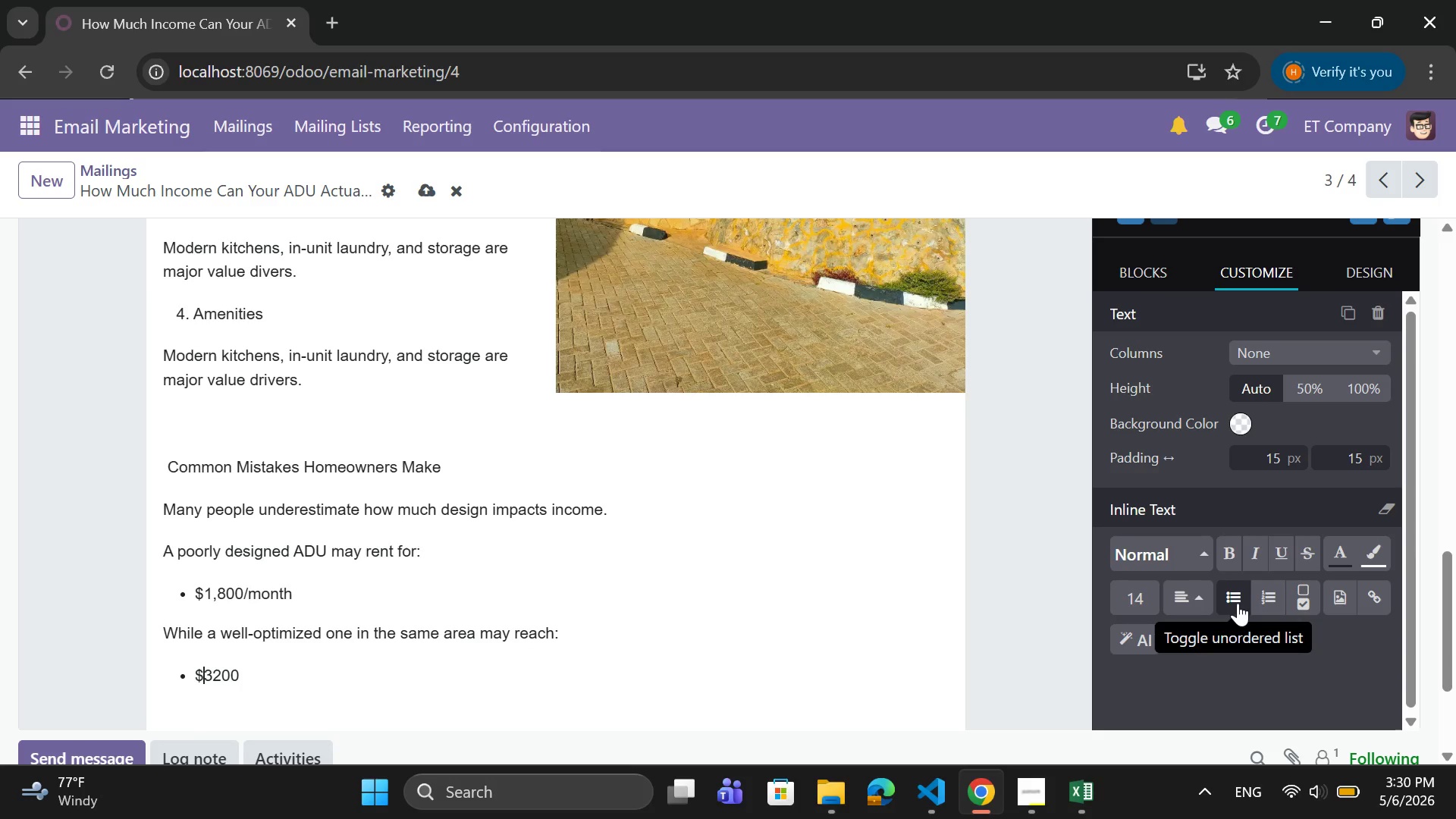 
key(ArrowLeft)
 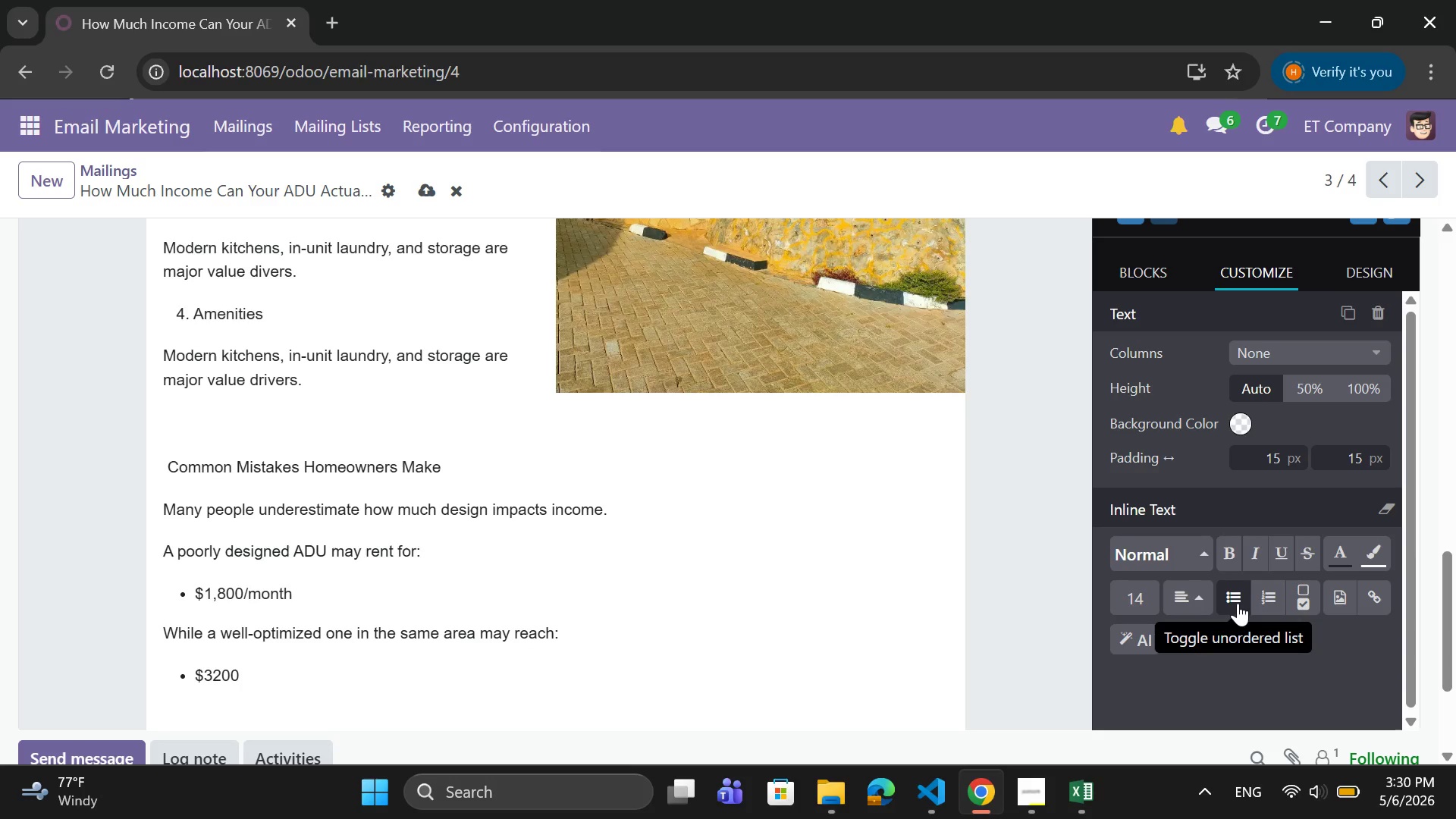 
key(ArrowRight)
 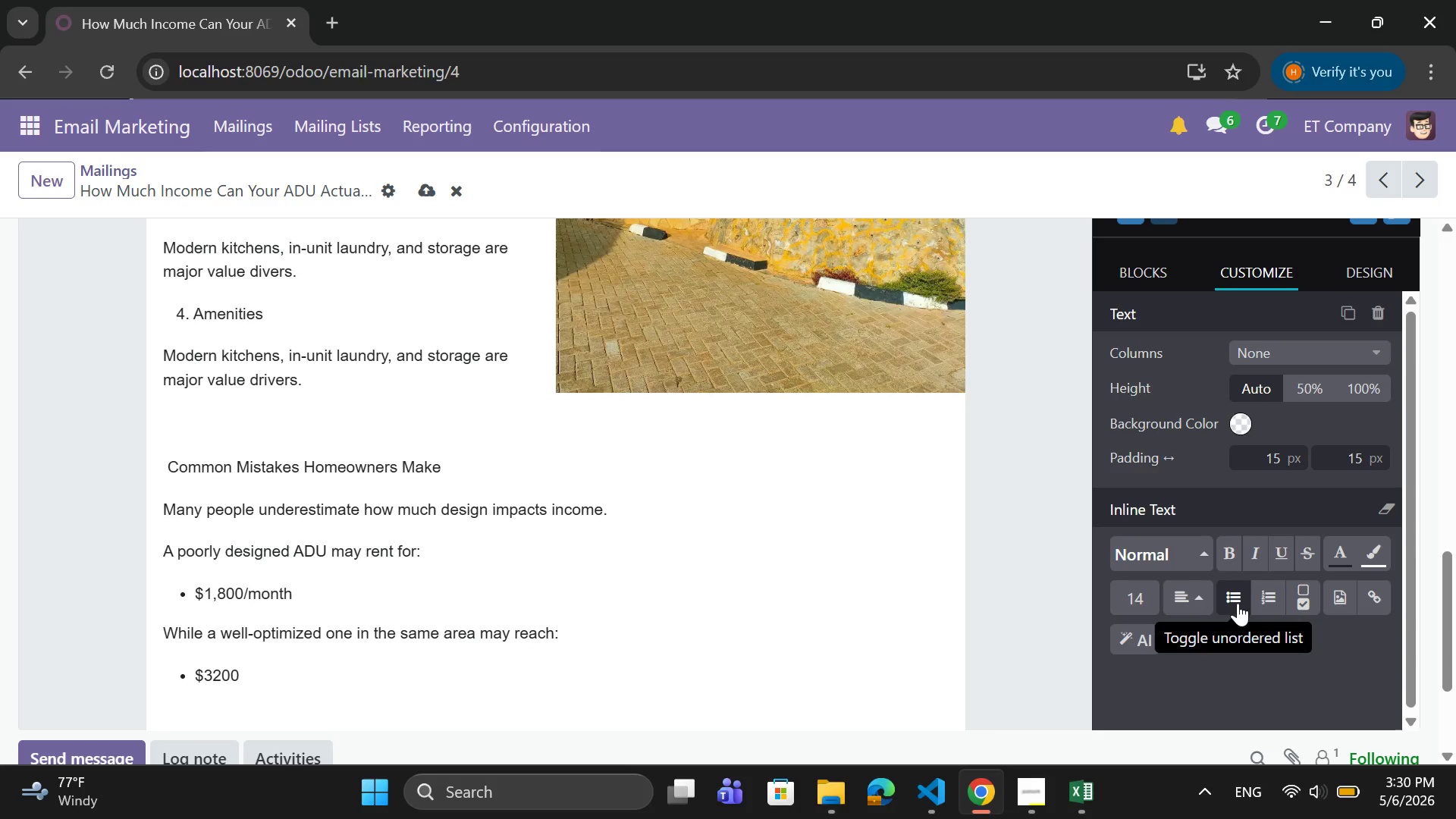 
key(Comma)
 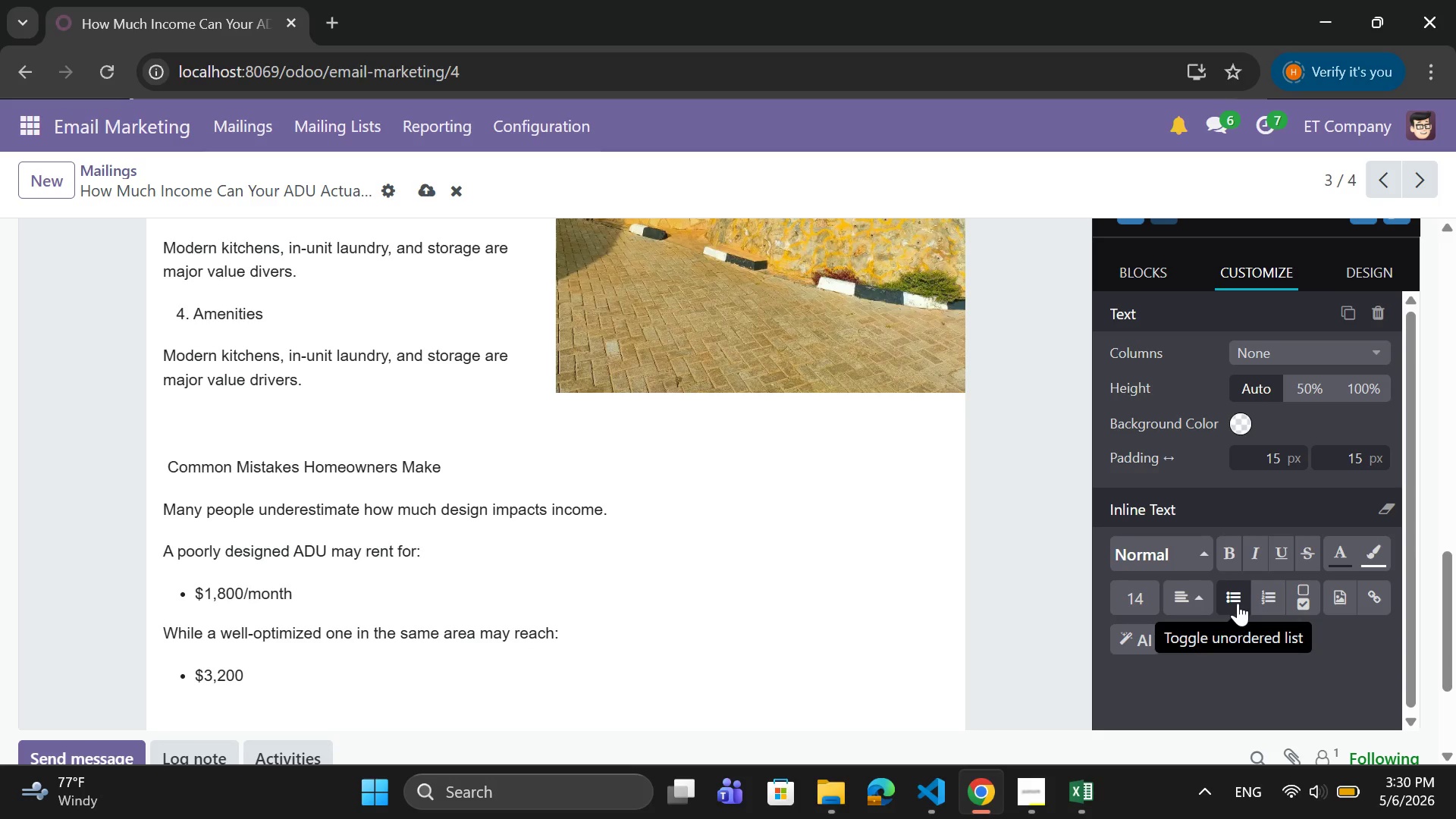 
key(ArrowRight)
 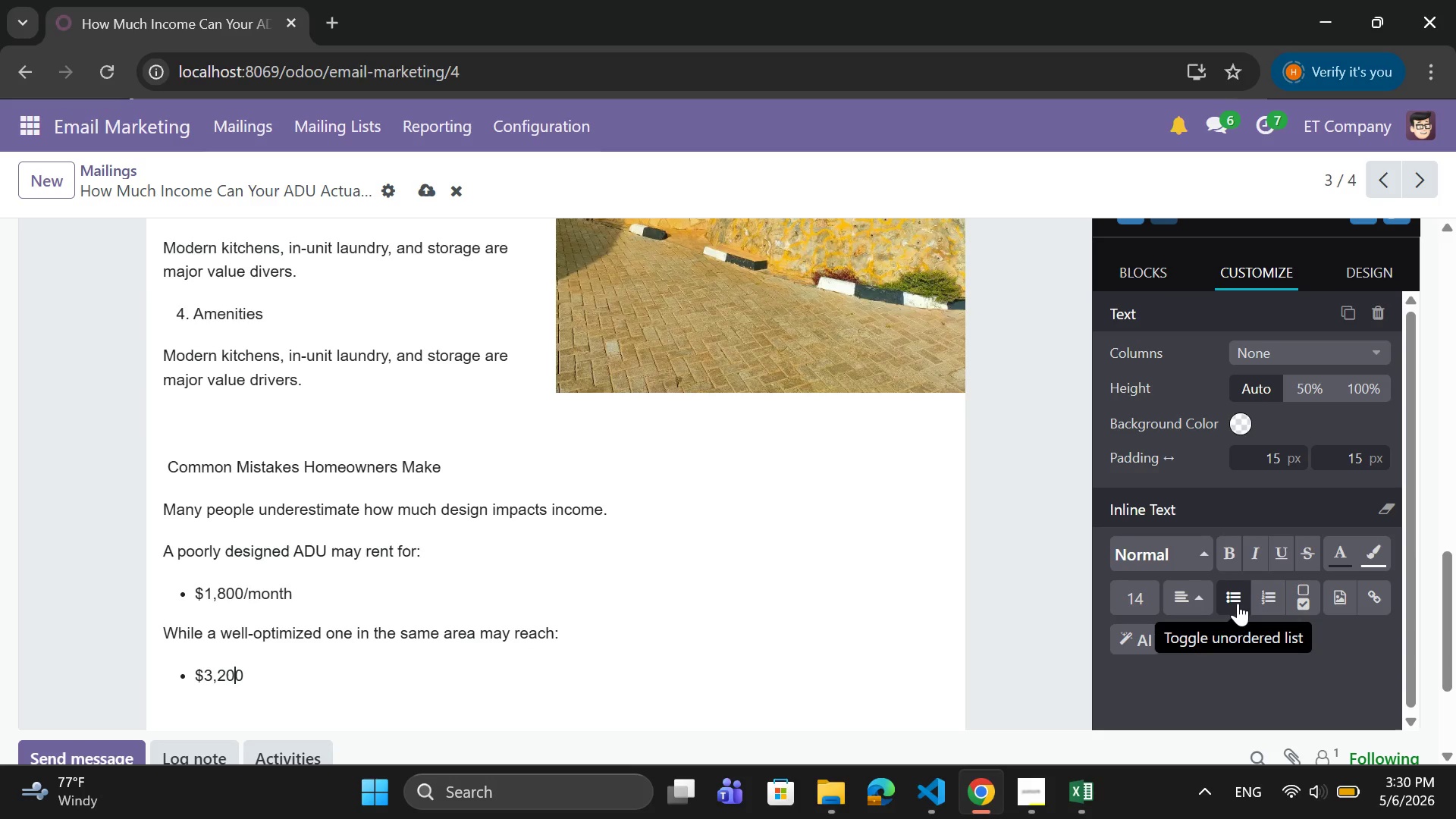 
key(ArrowRight)
 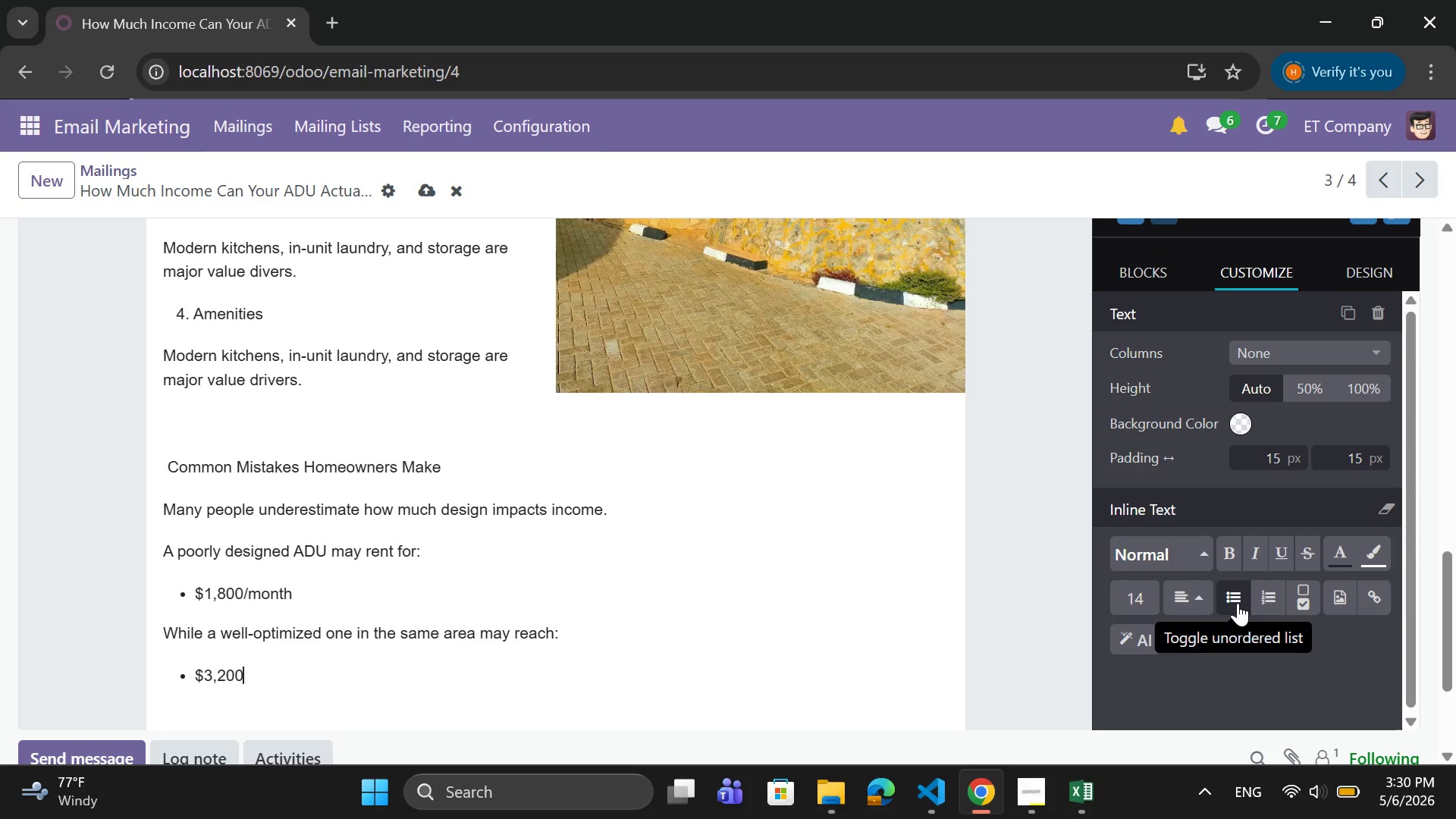 
key(ArrowRight)
 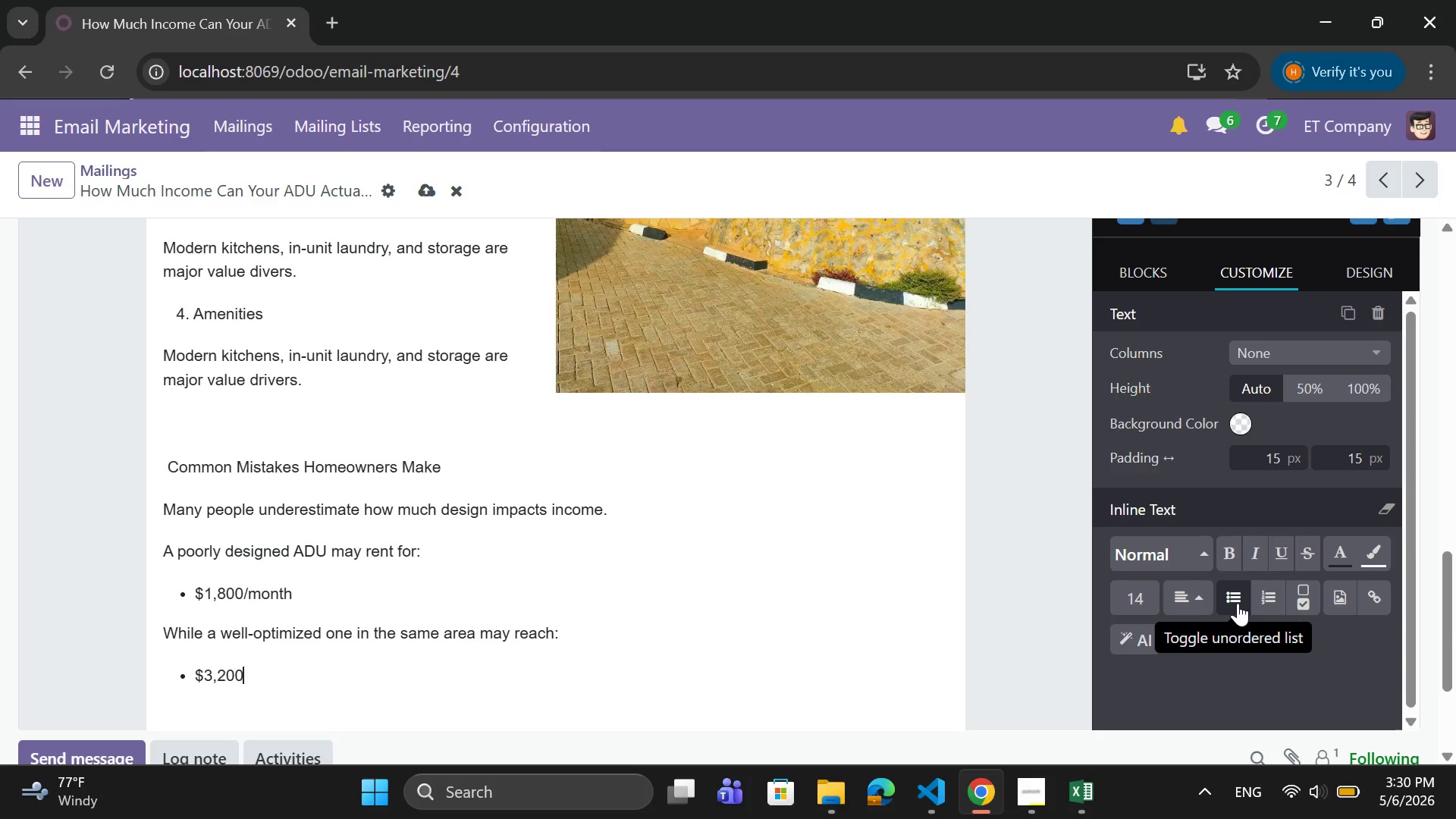 
key(ArrowRight)
 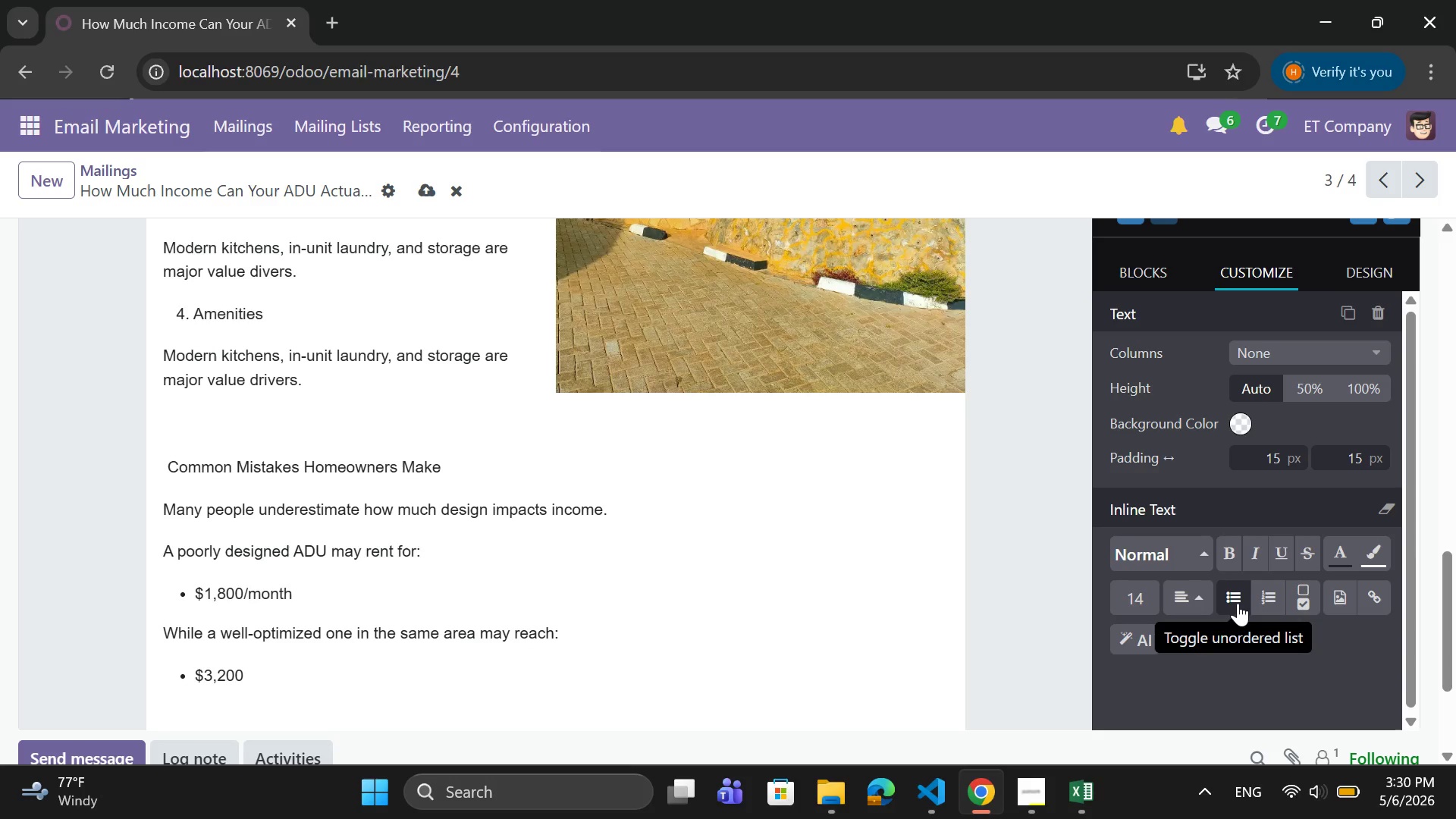 
type(/month+)
 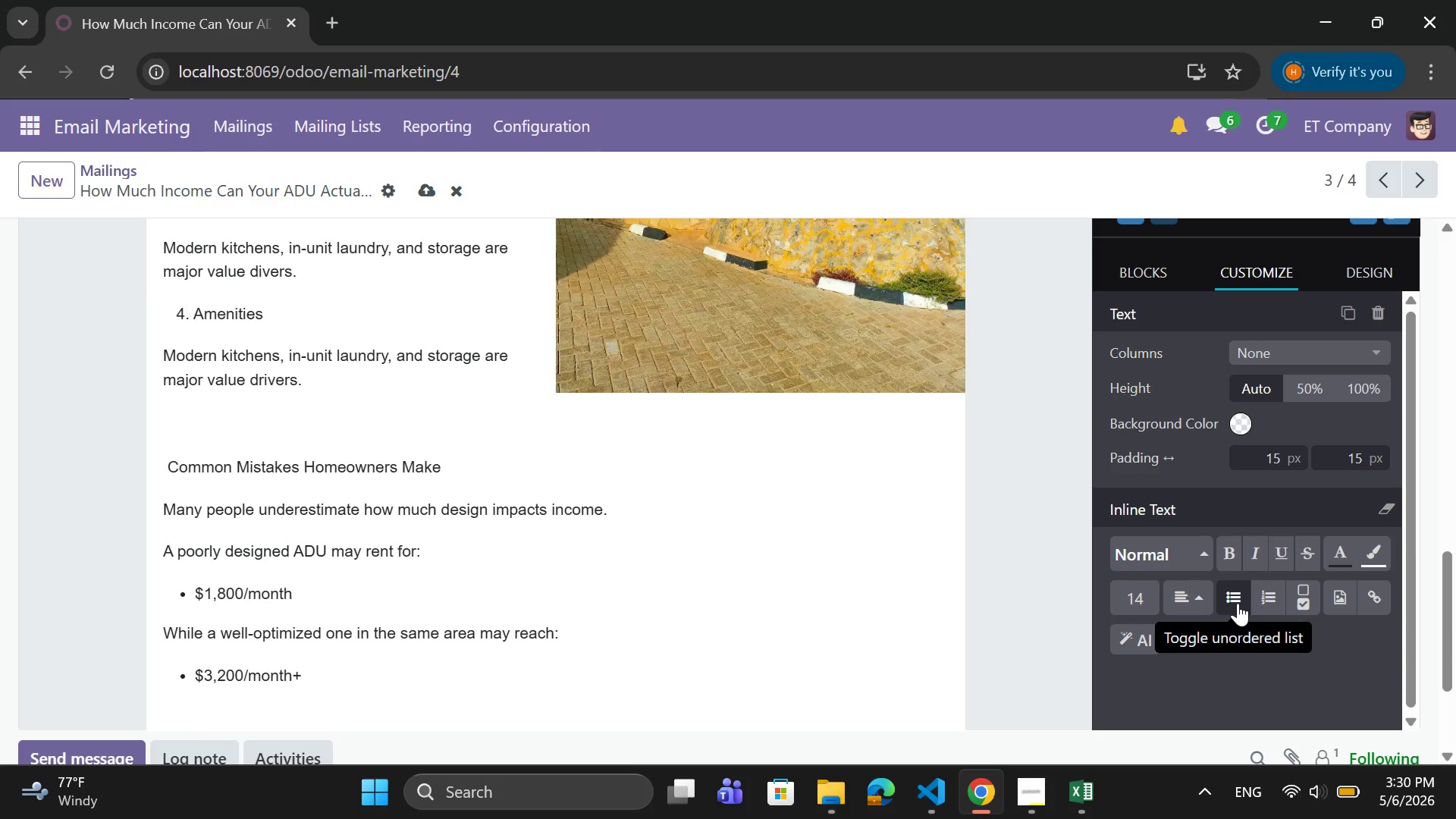 
key(Enter)
 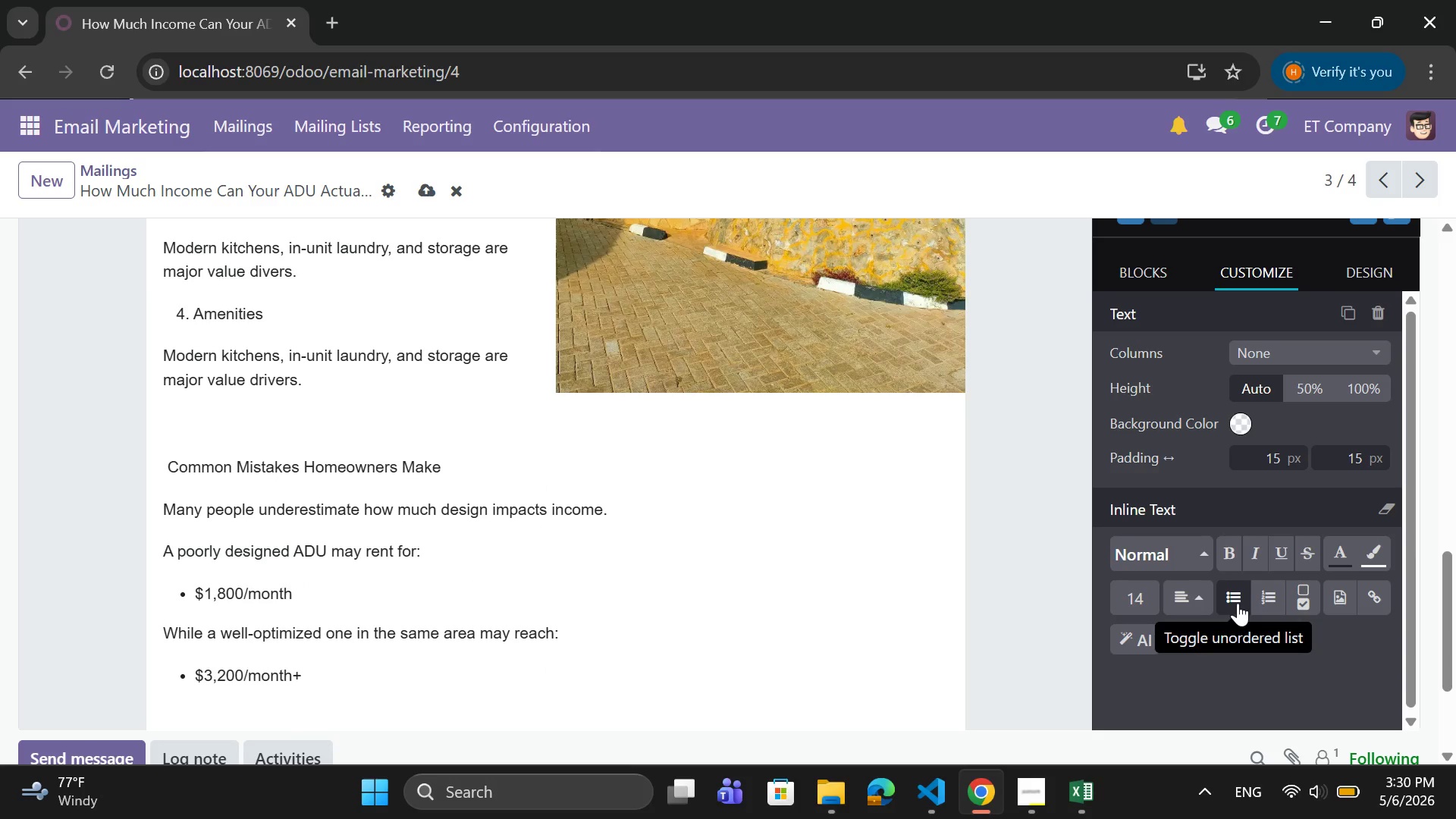 
key(Enter)
 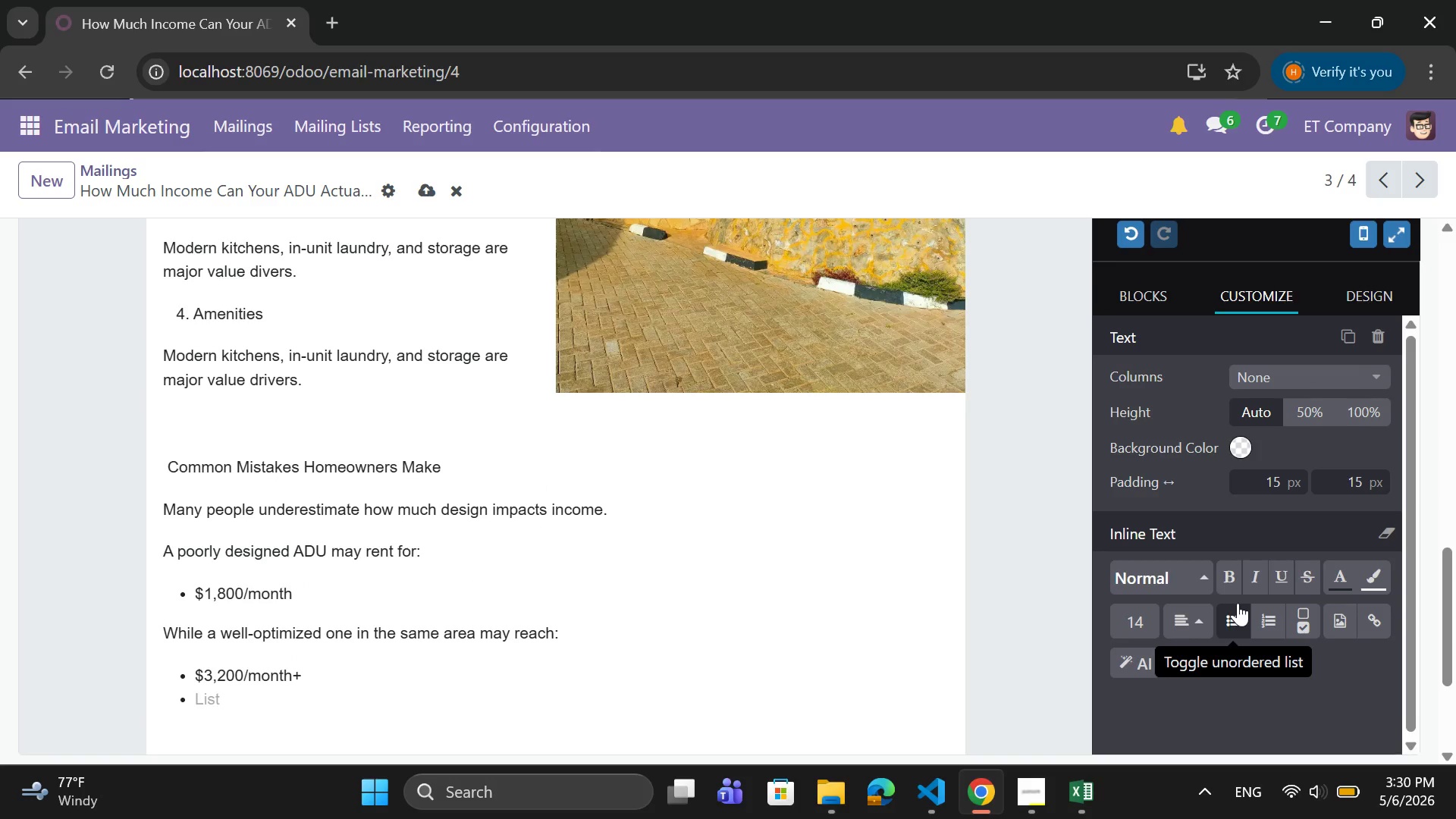 
key(Backspace)
 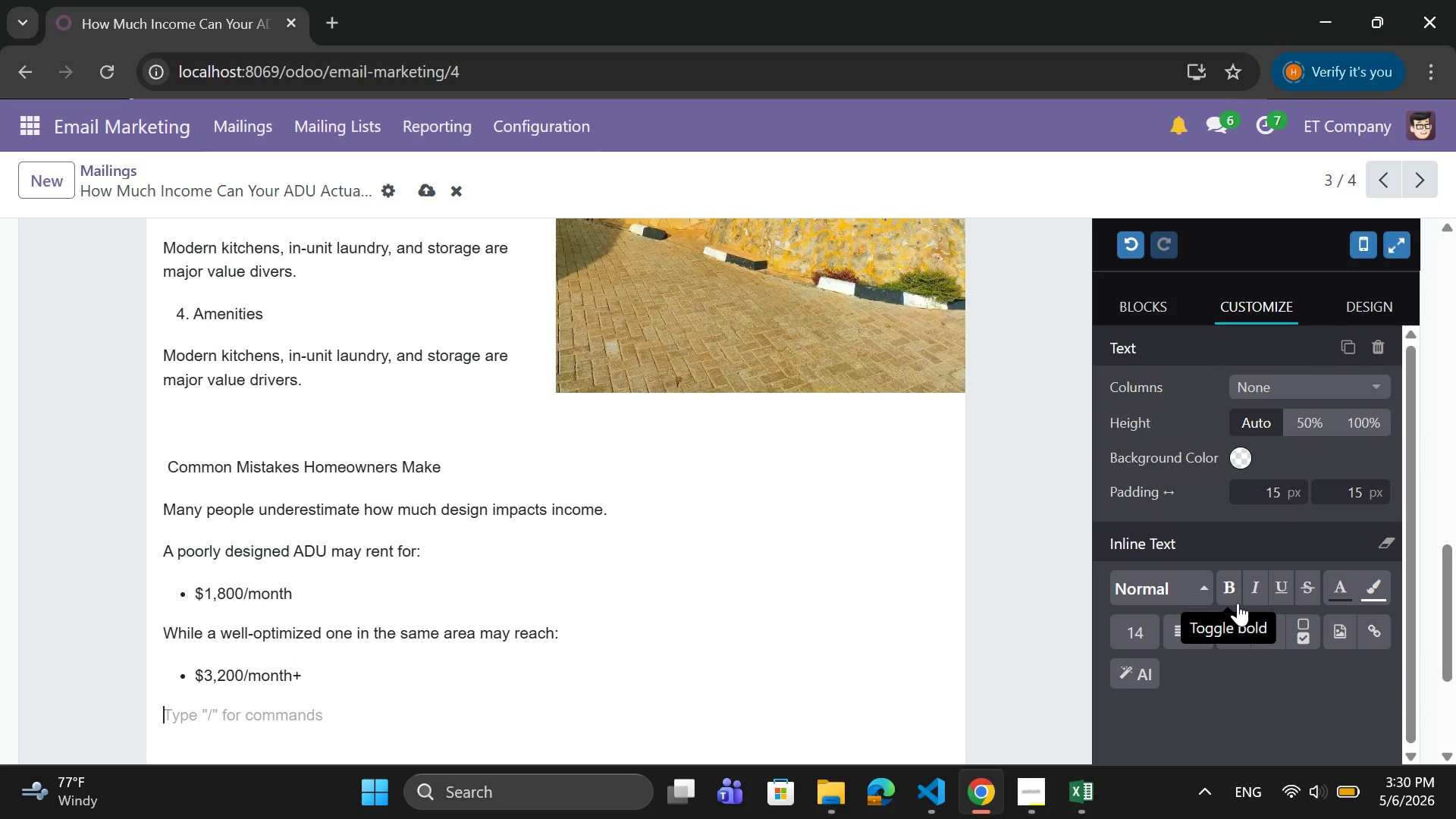 
type(That difference alone can change your entire return on investment.)
 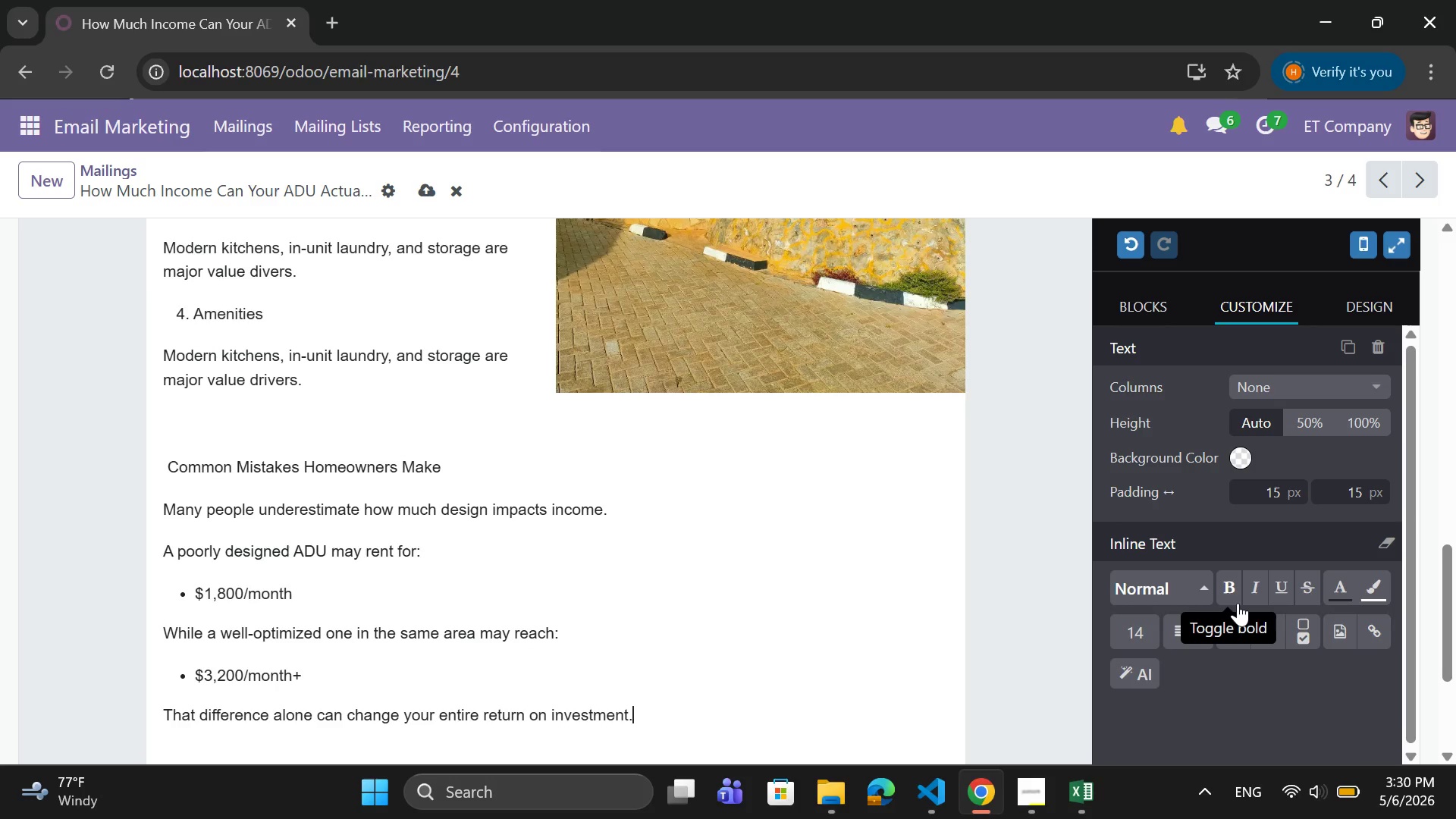 
key(Enter)
 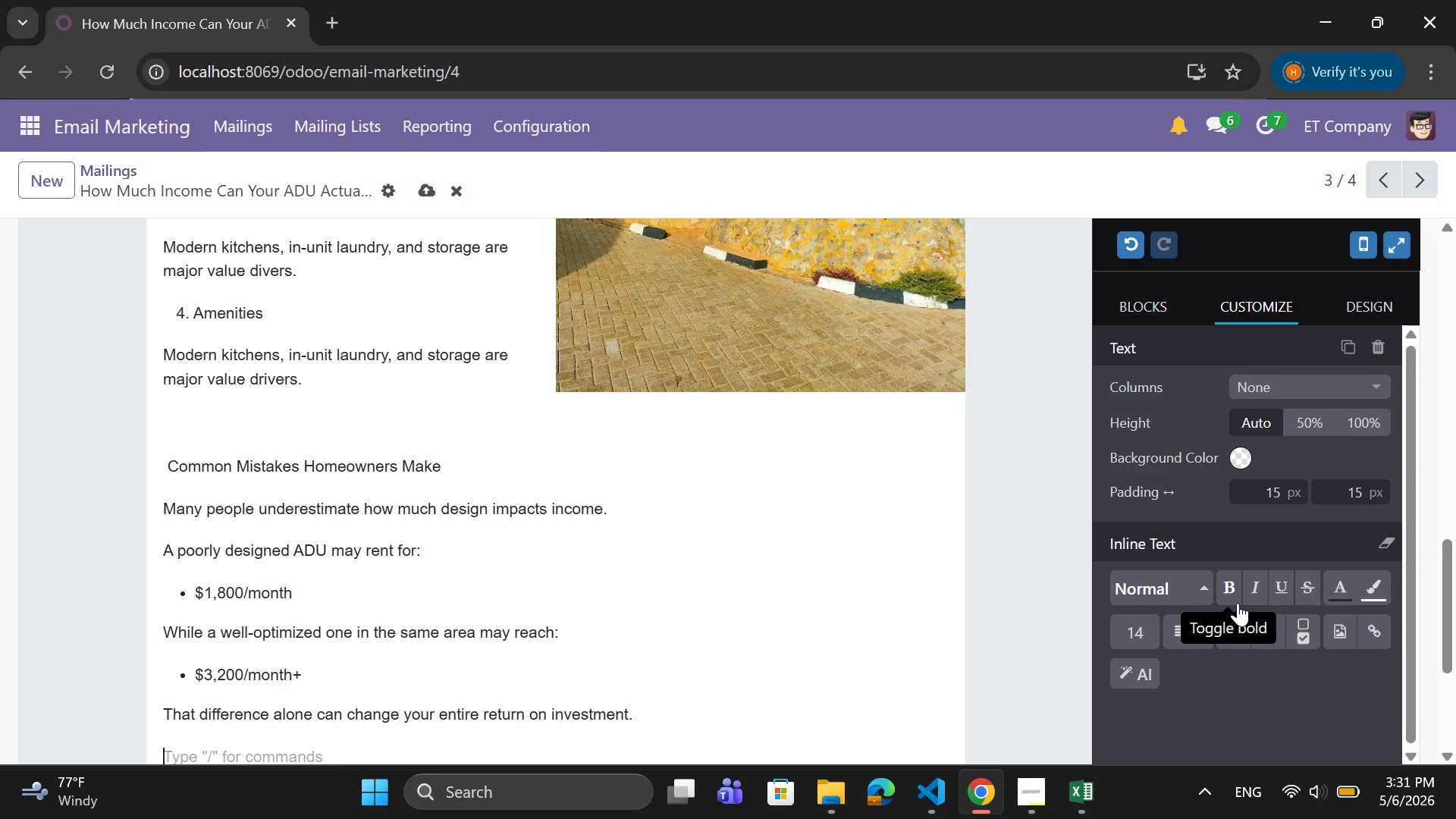 
type(Strategy Insight)
 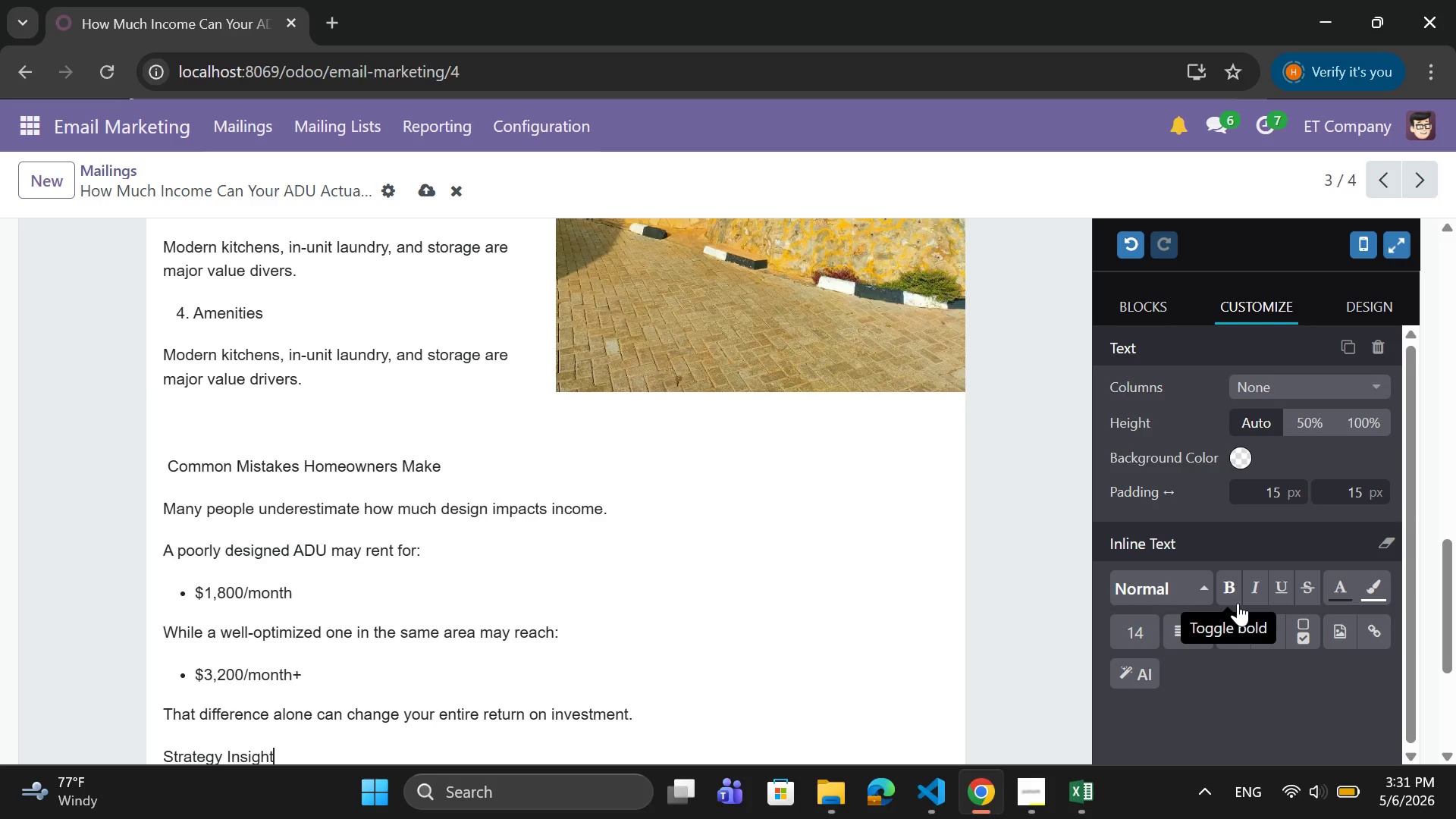 
key(Enter)
 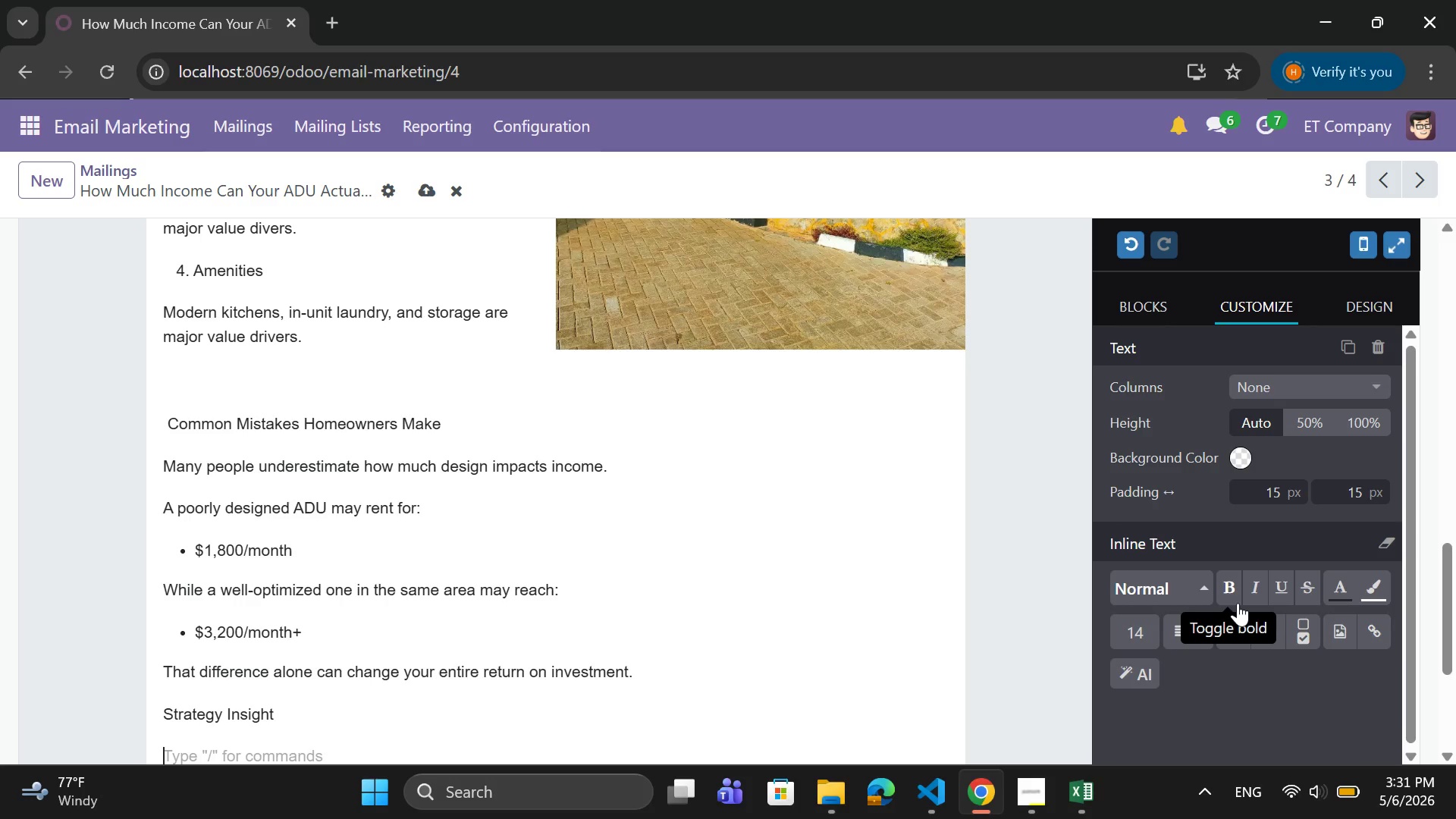 
type(Think of t)
key(Backspace)
type(your ADU as a miro)
 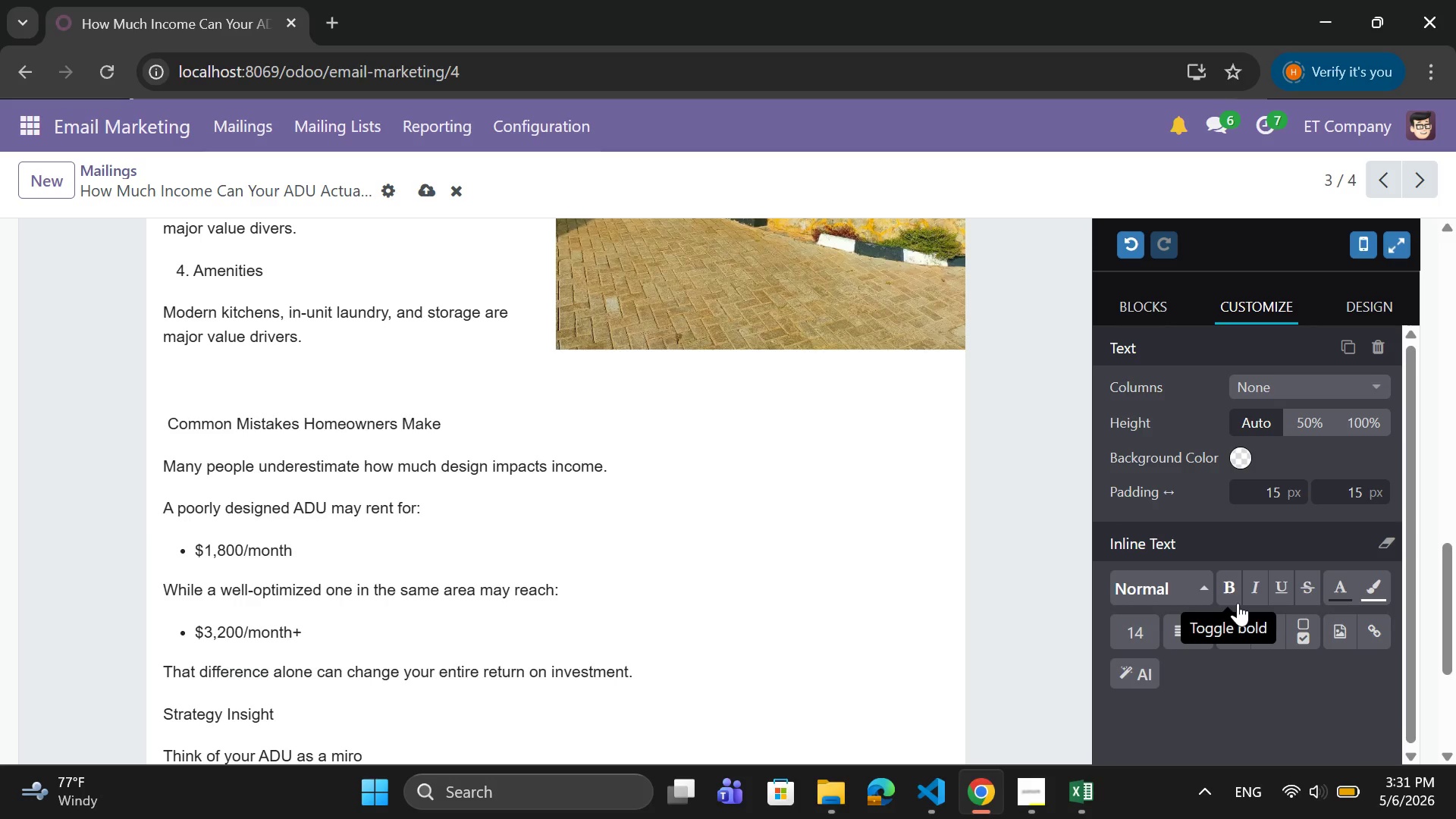 
wait(5.12)
 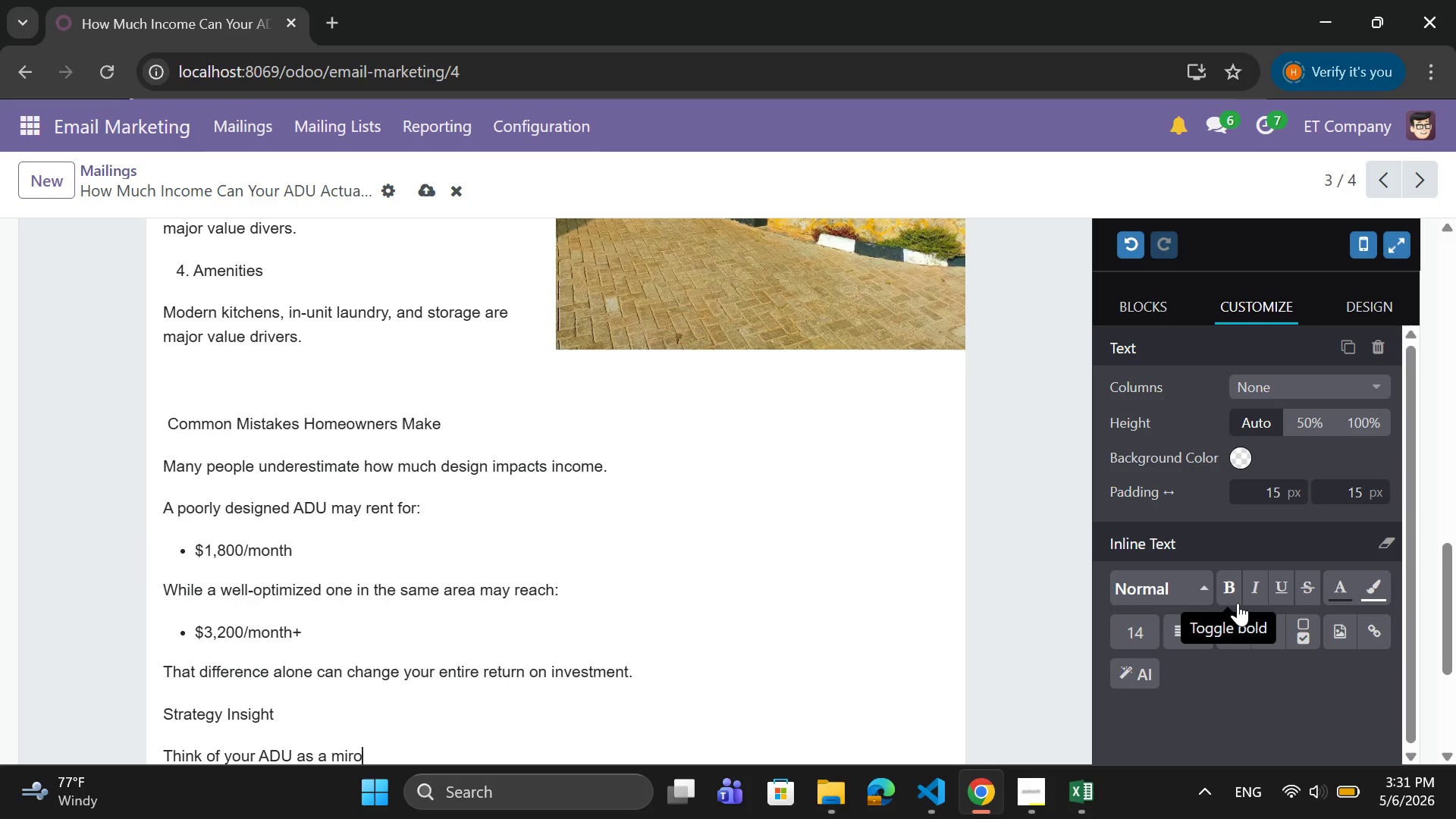 
type( re)
key(Backspace)
key(Backspace)
 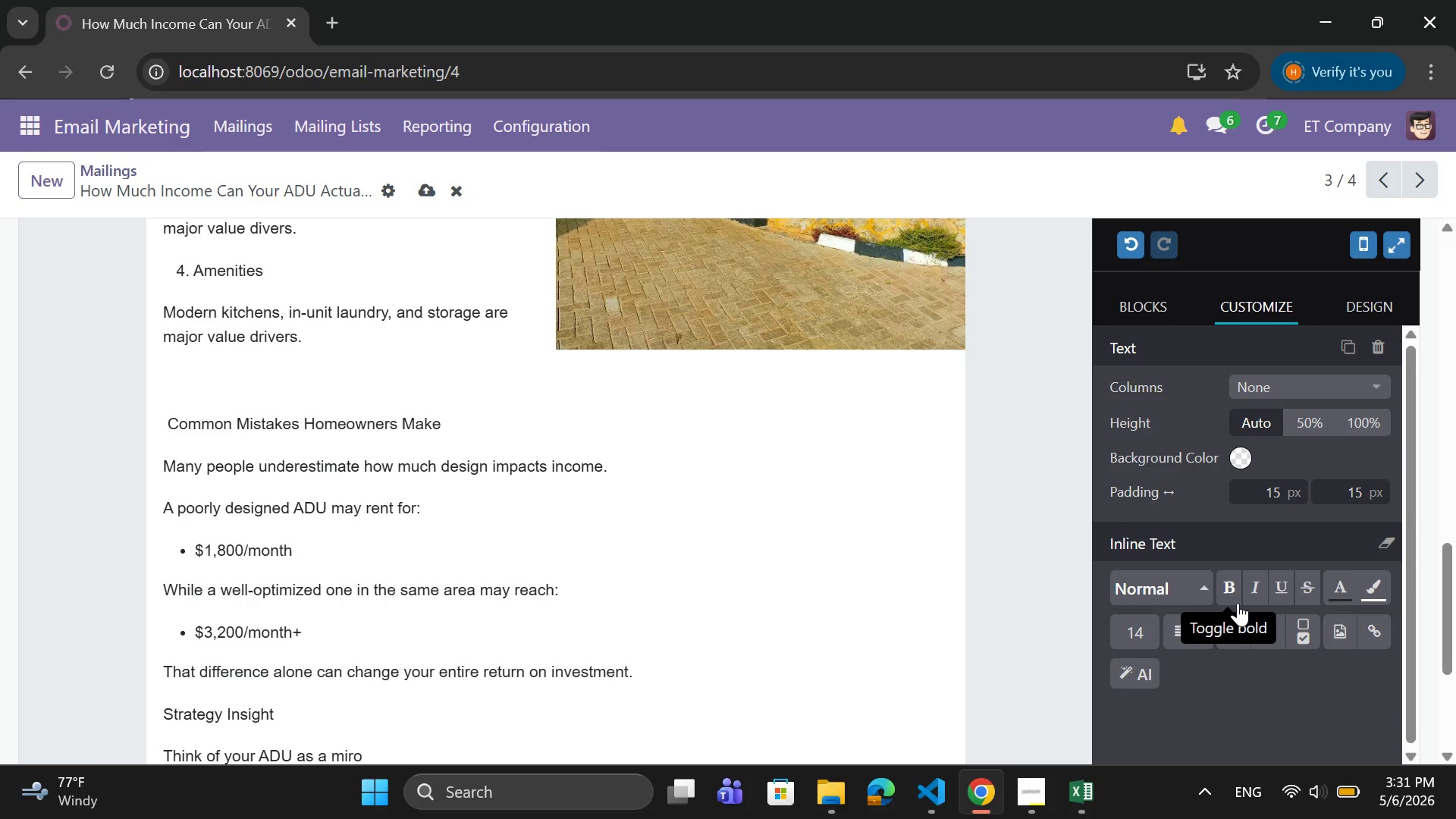 
wait(6.38)
 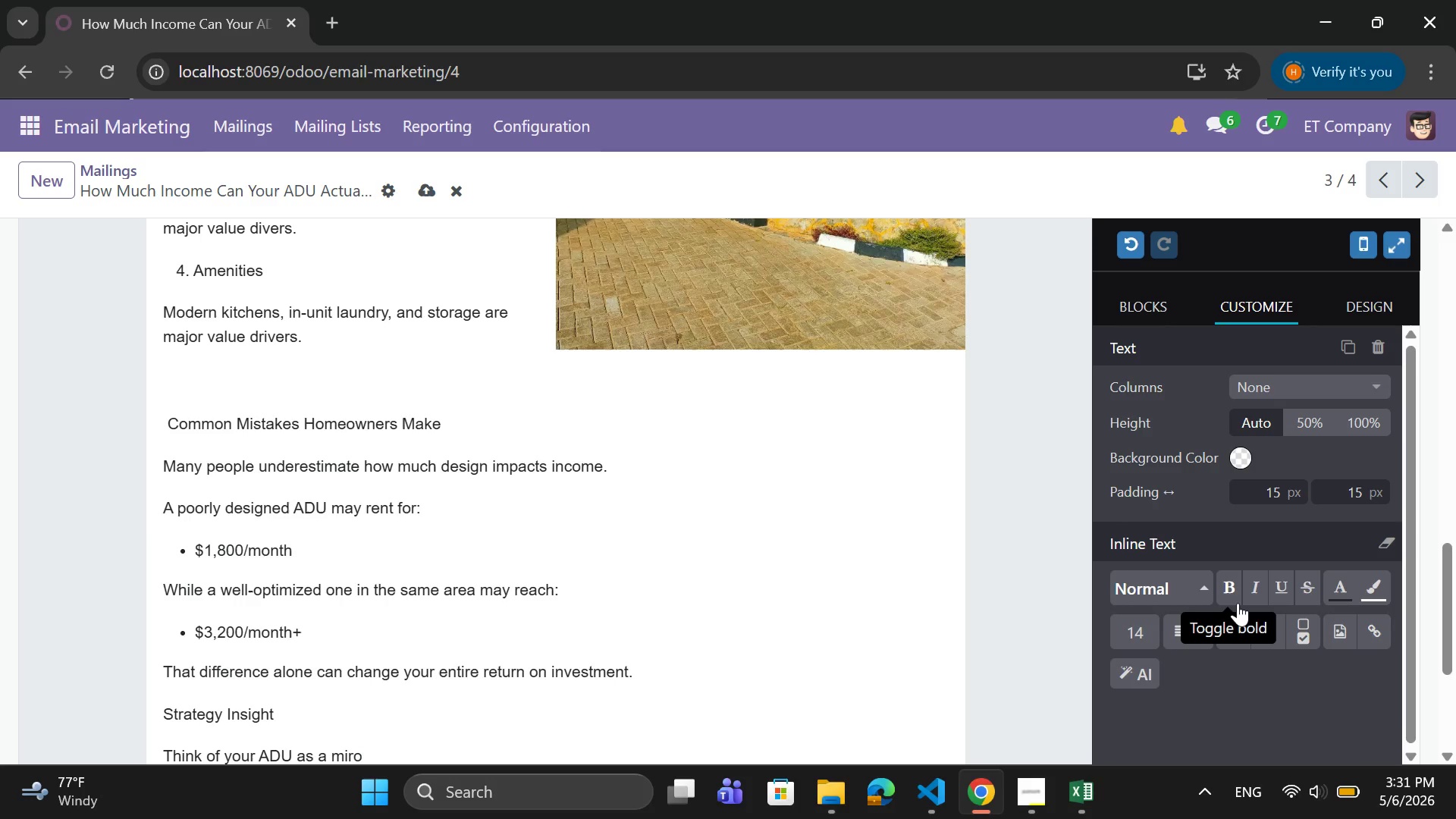 
key(Backspace)
key(Backspace)
key(Backspace)
type(cro)
 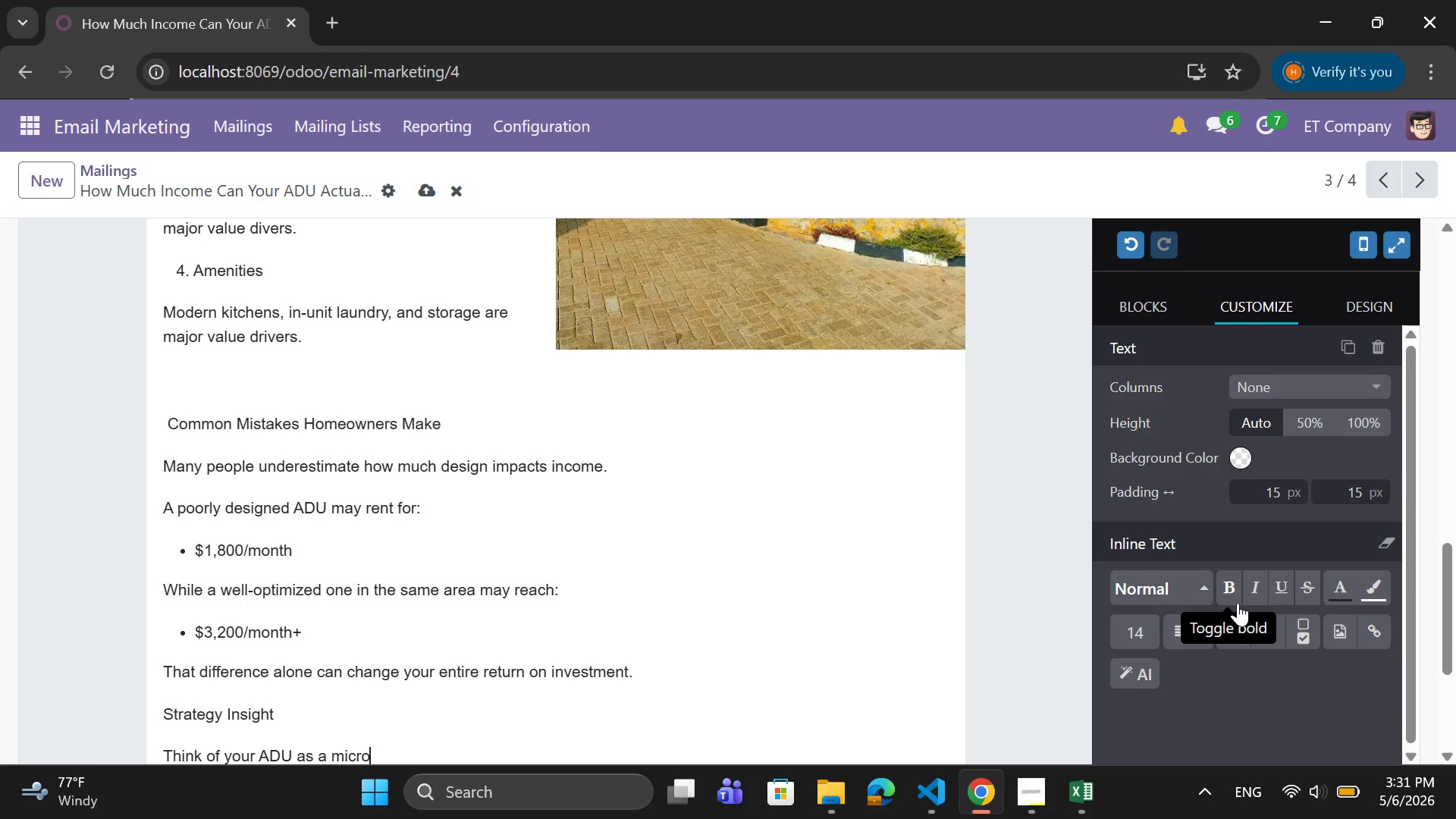 
wait(7.14)
 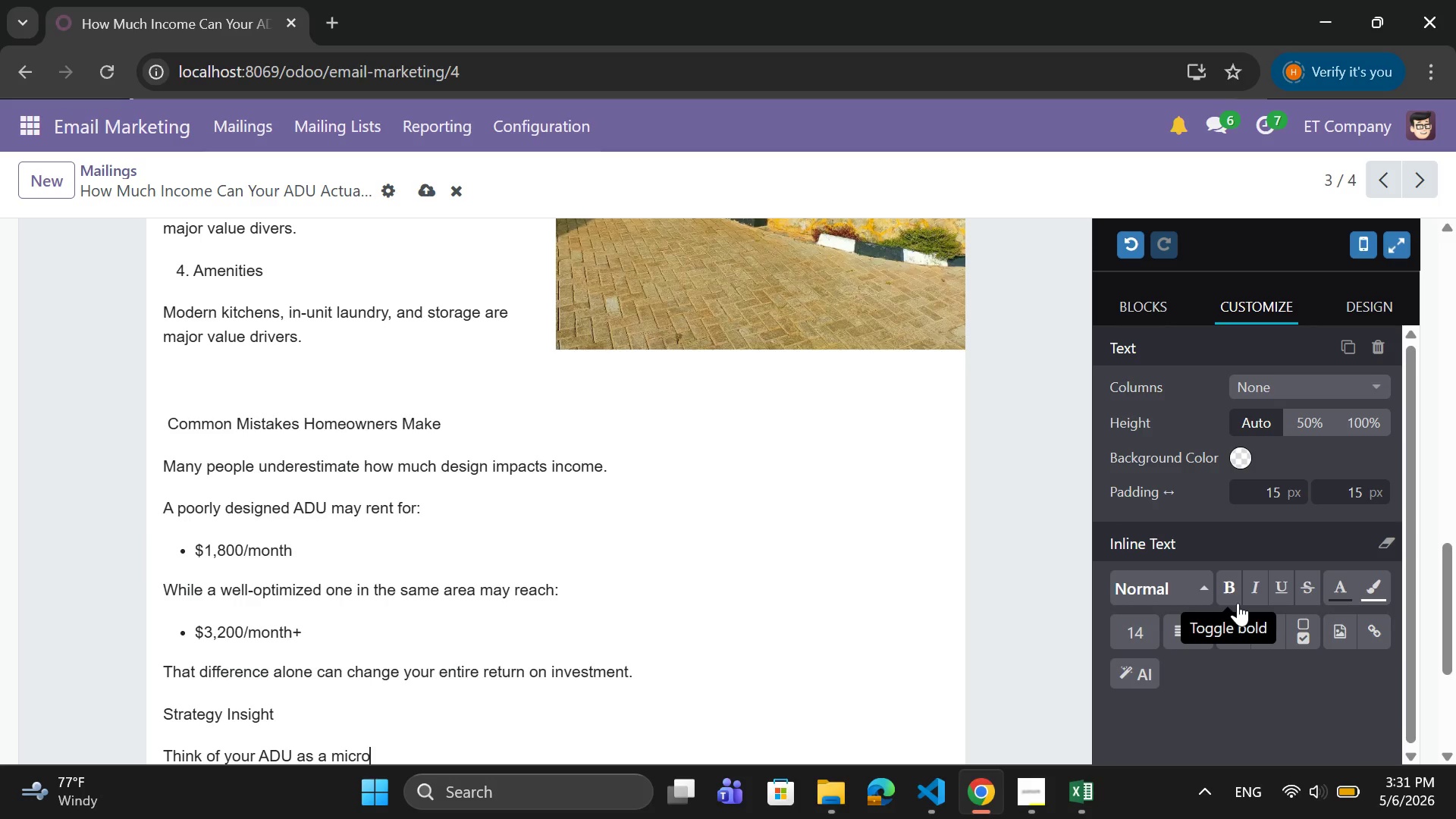 
type( real estate)
 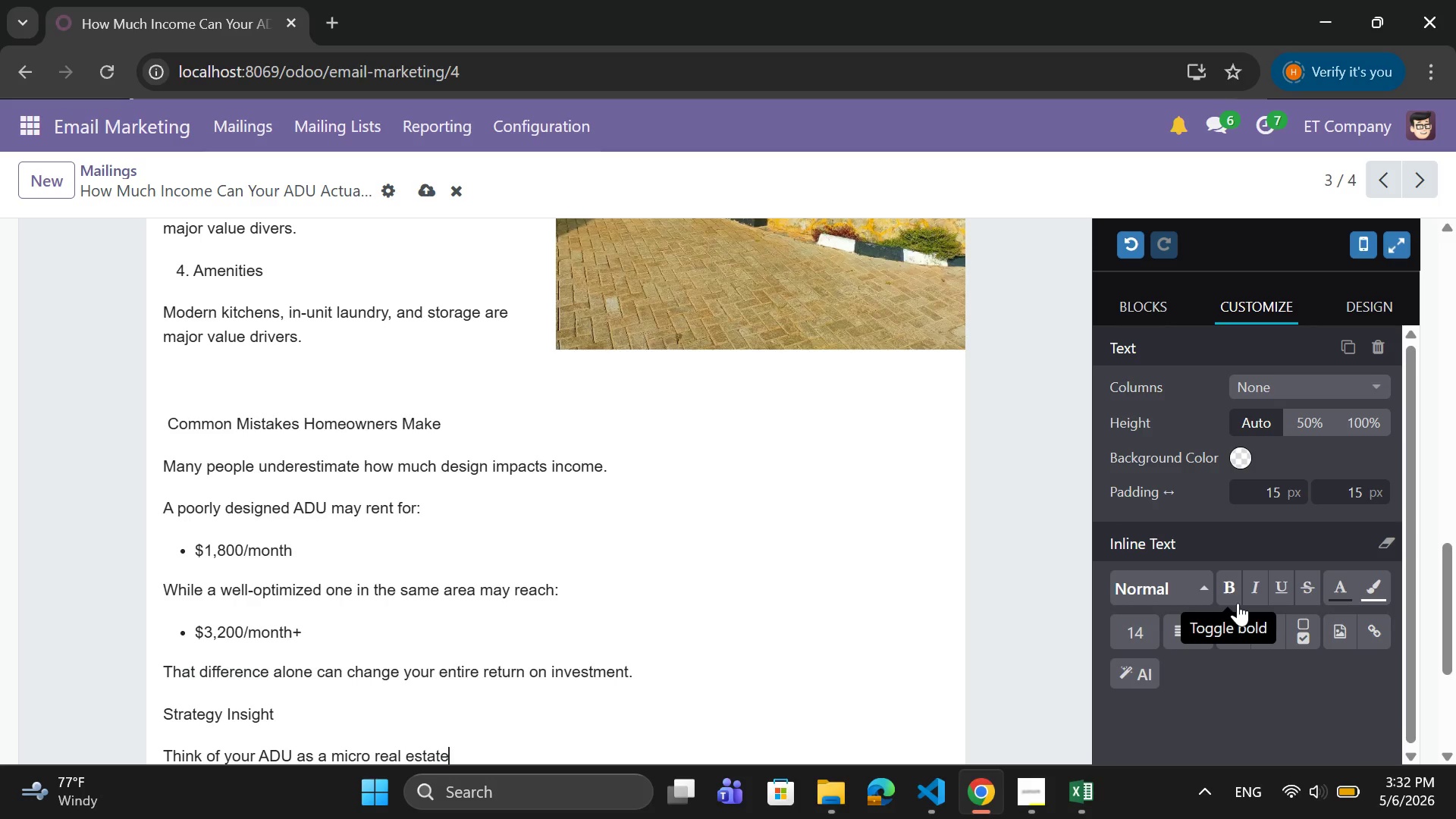 
type( asset)
 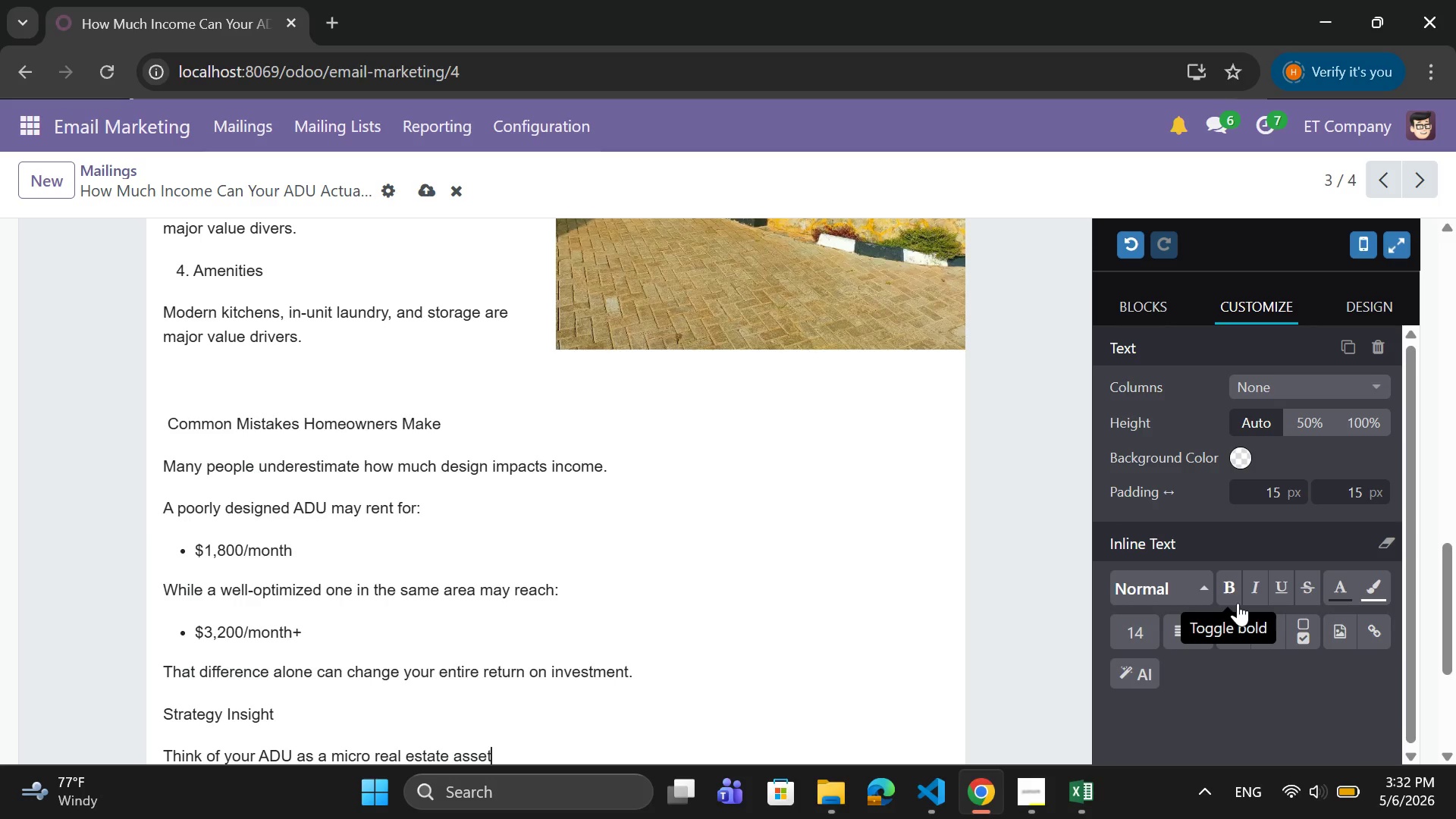 
type(, not just a small stru)
 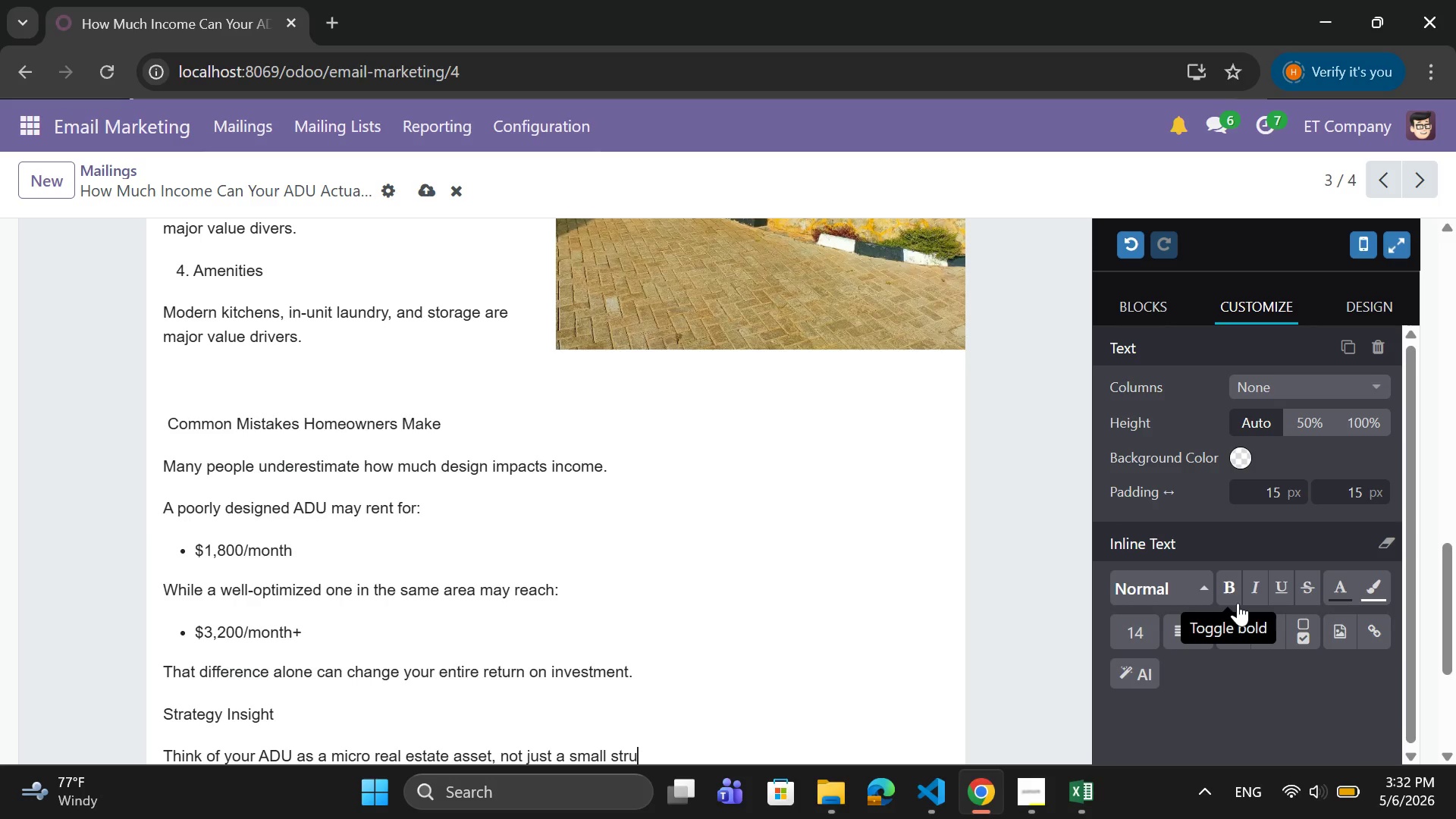 
type(cture.)
 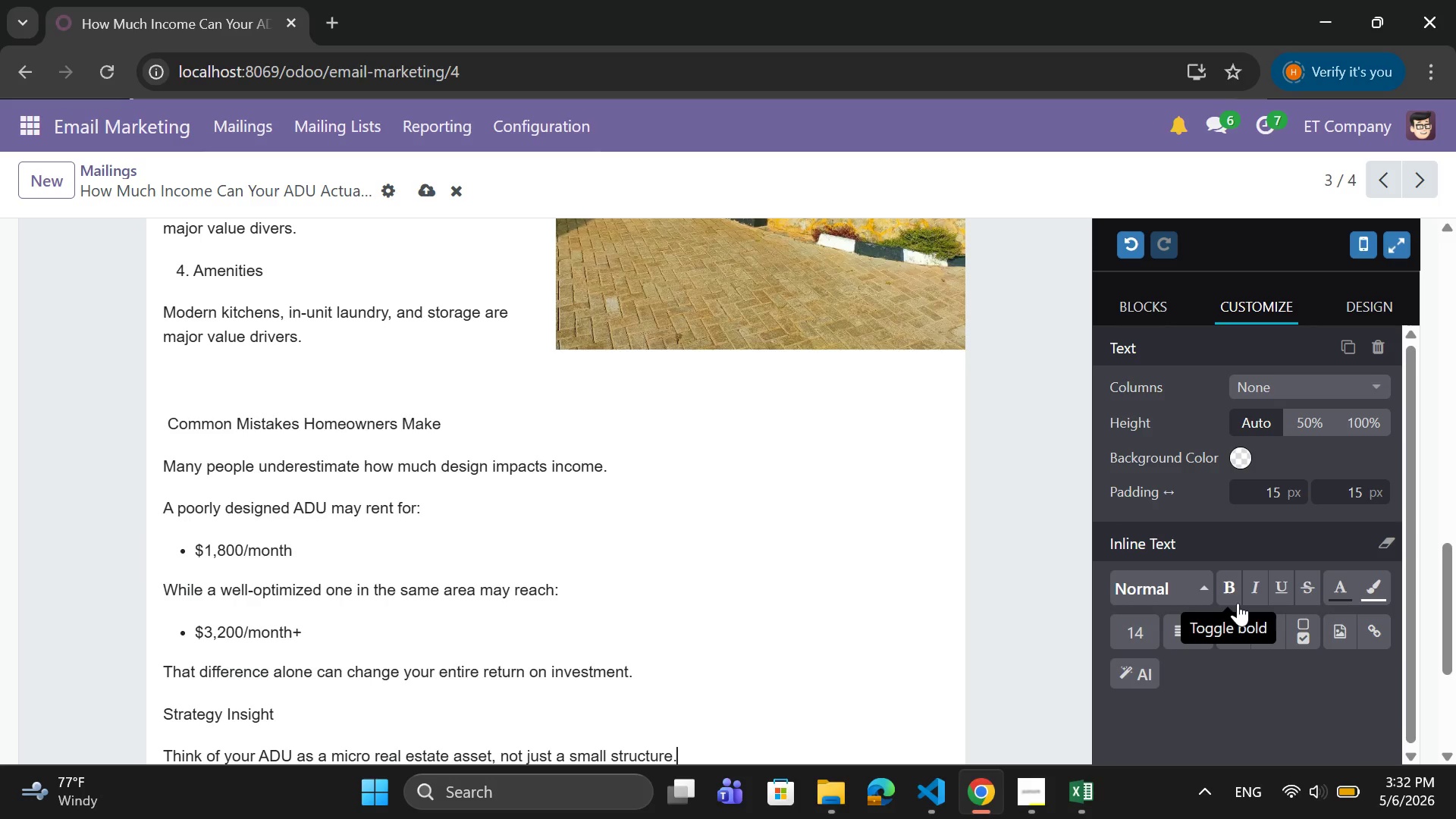 
key(Enter)
 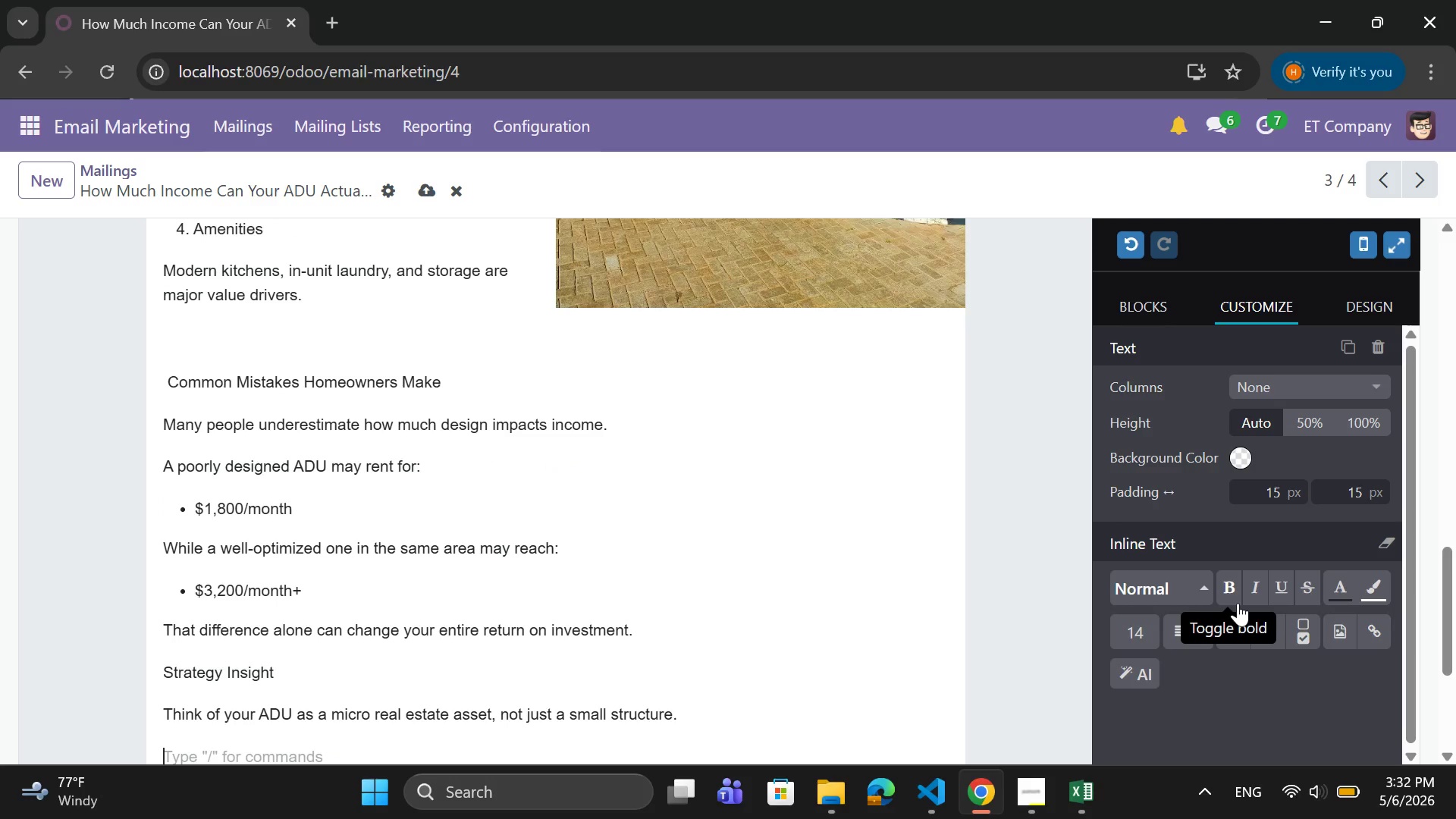 
type(Small improvements in:)
 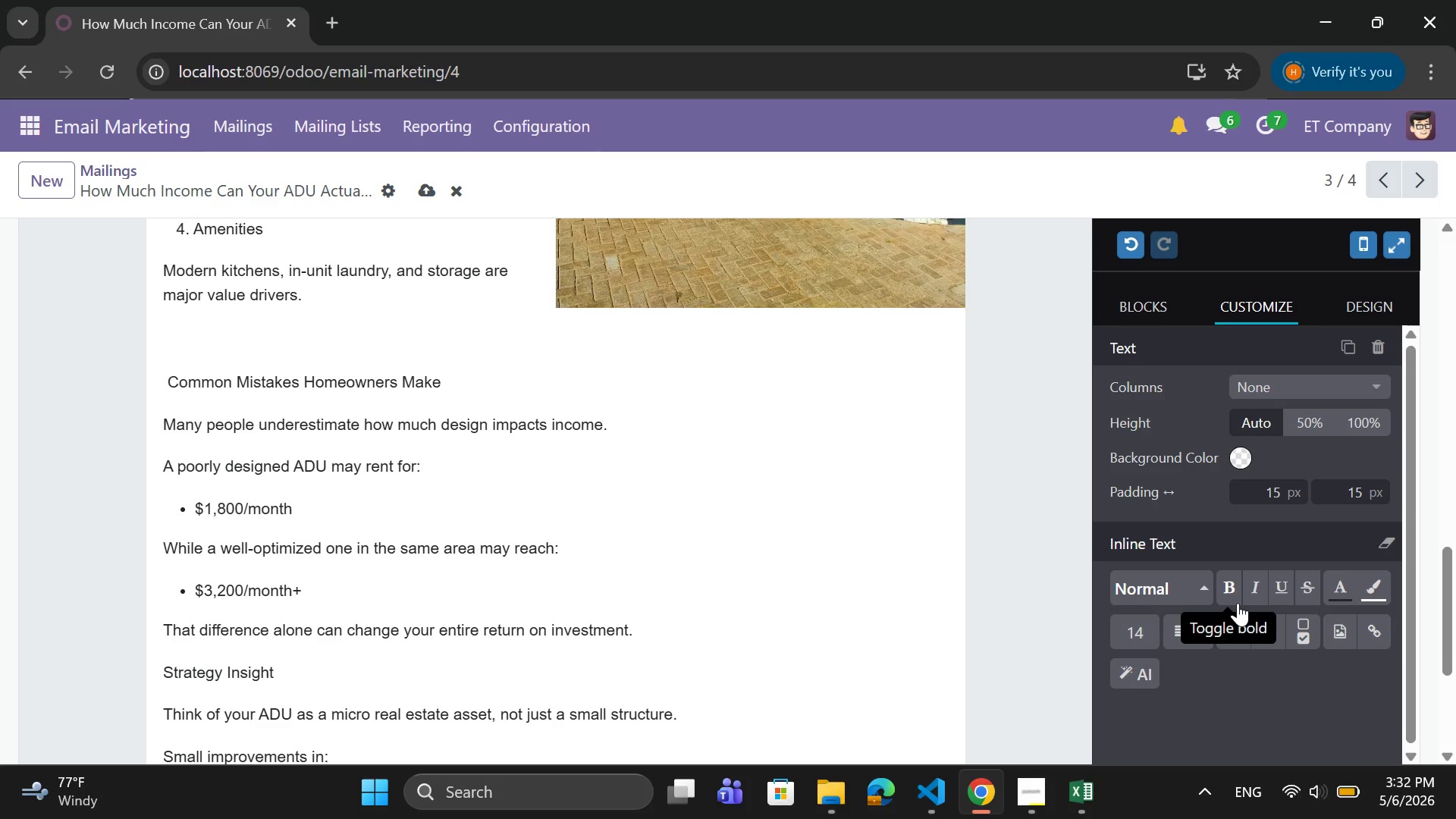 
key(Enter)
 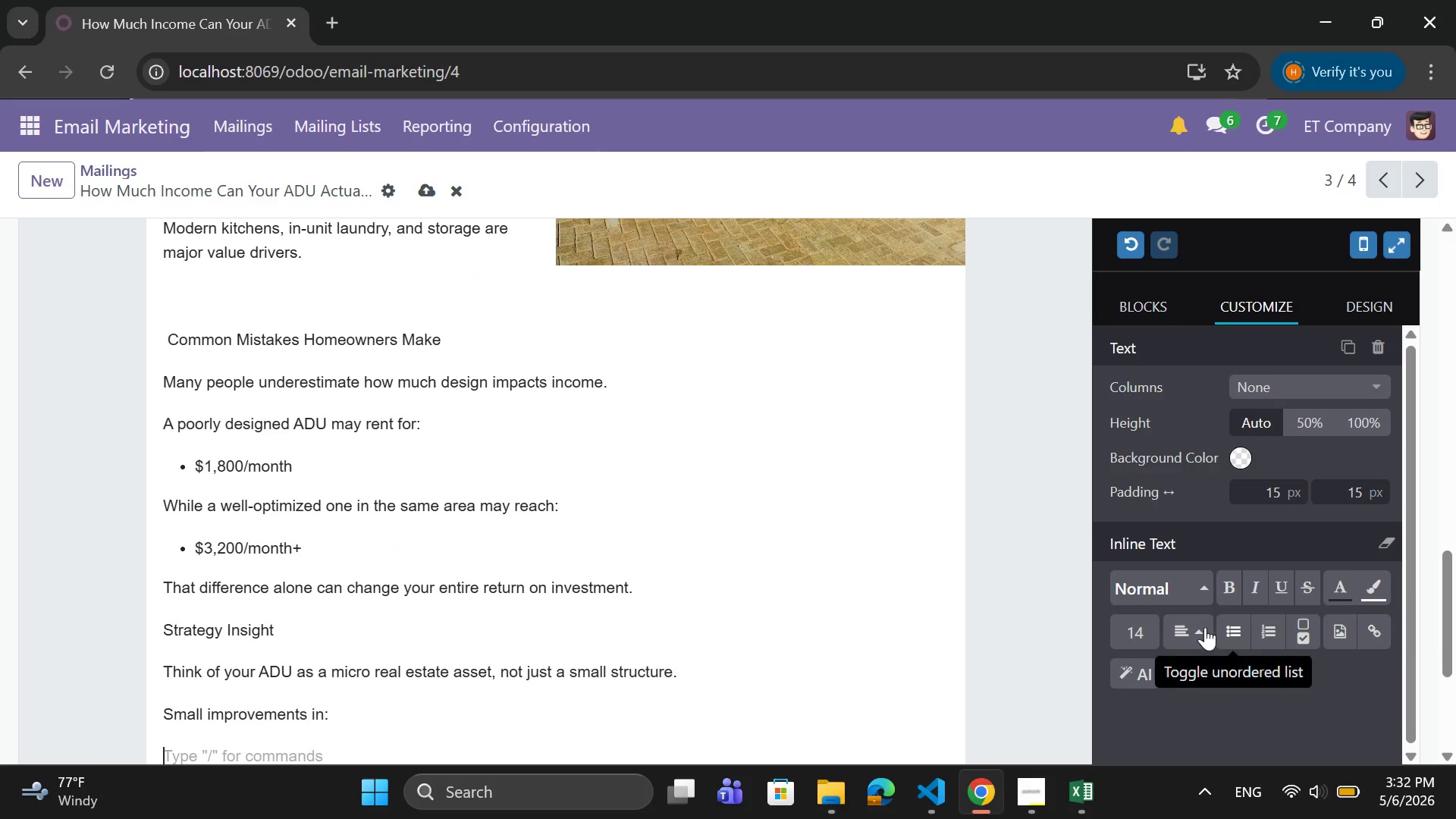 
left_click([1228, 635])
 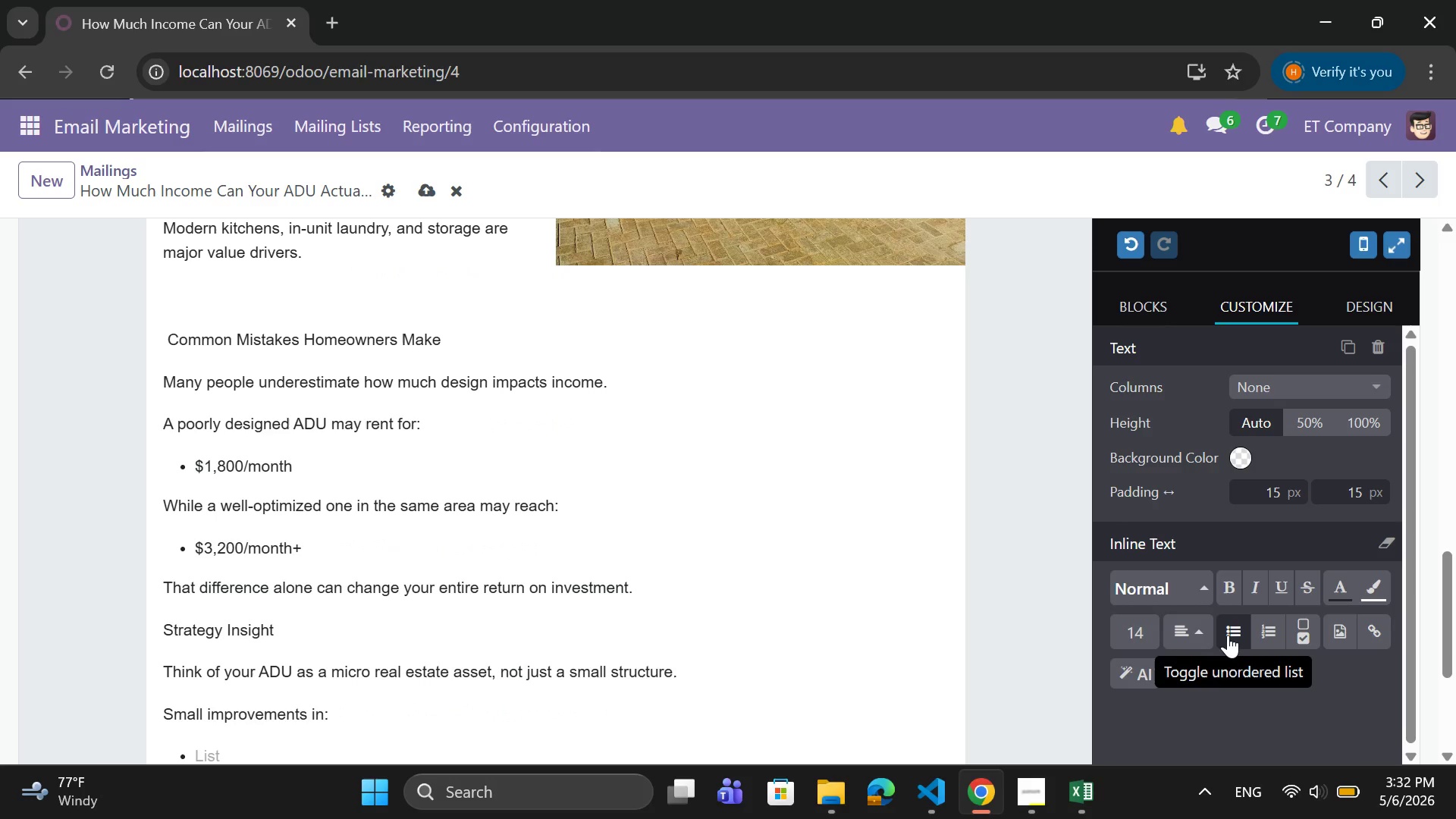 
type(Layout)
 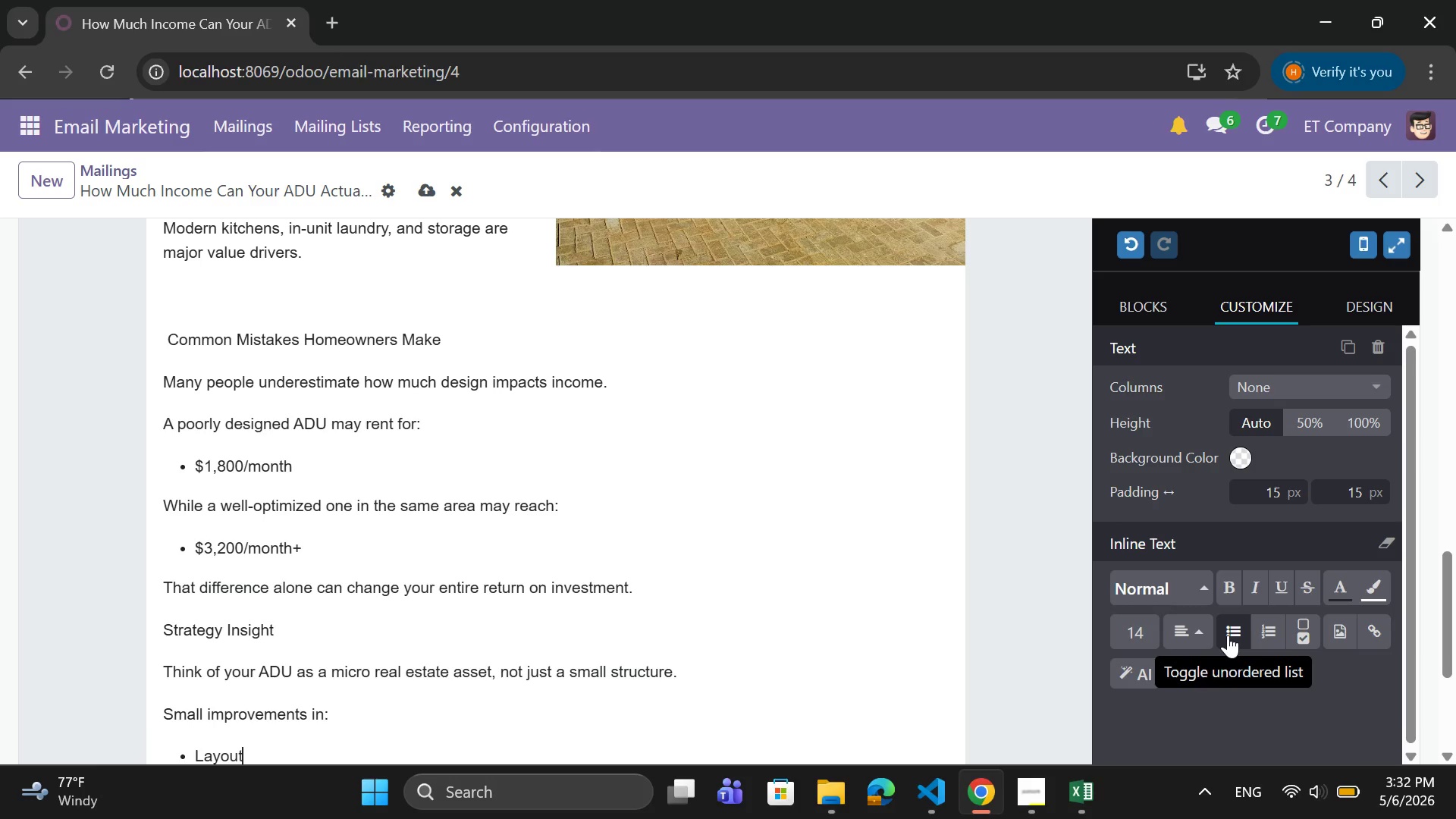 
key(Enter)
 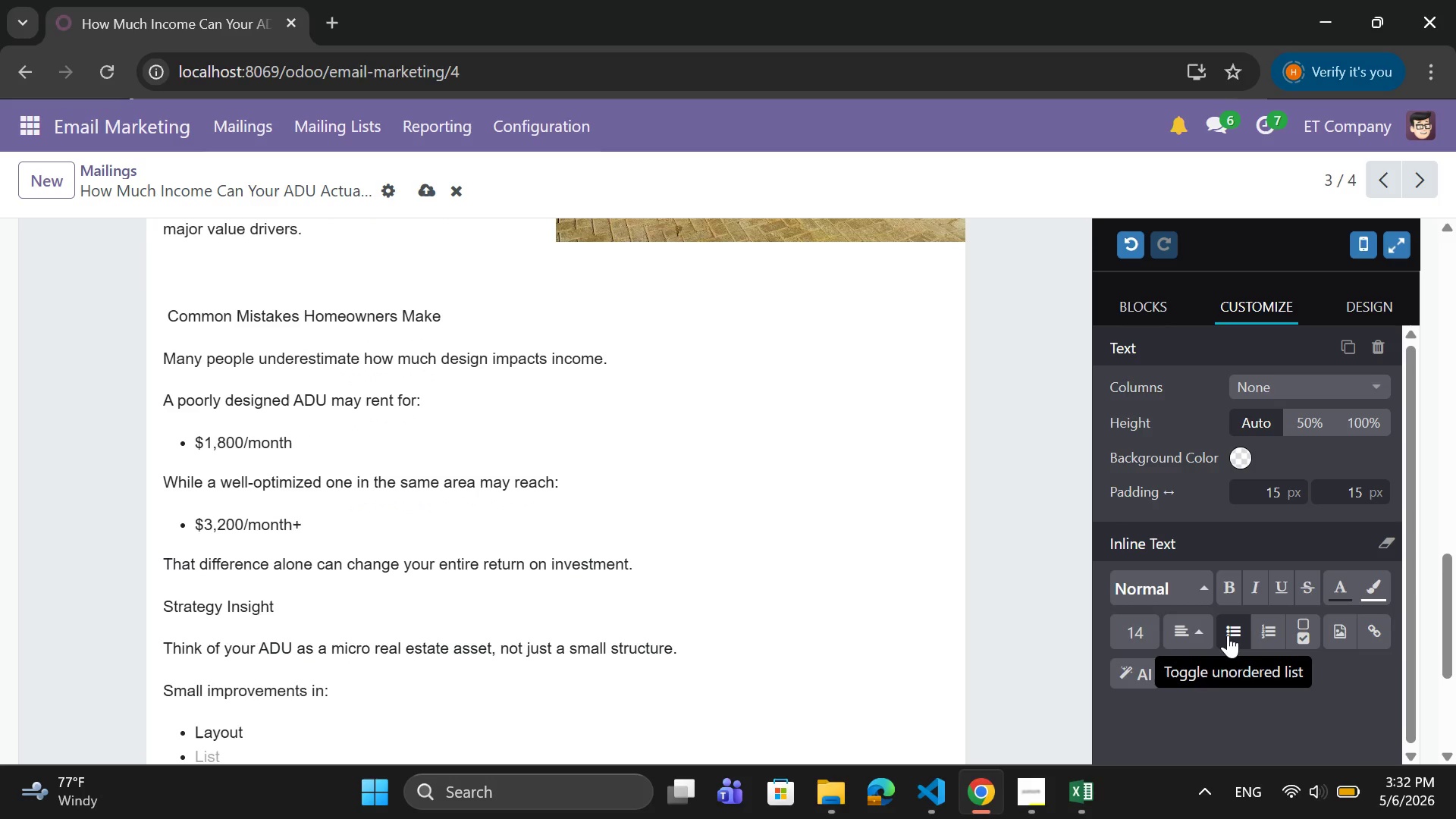 
type(Lighting)
 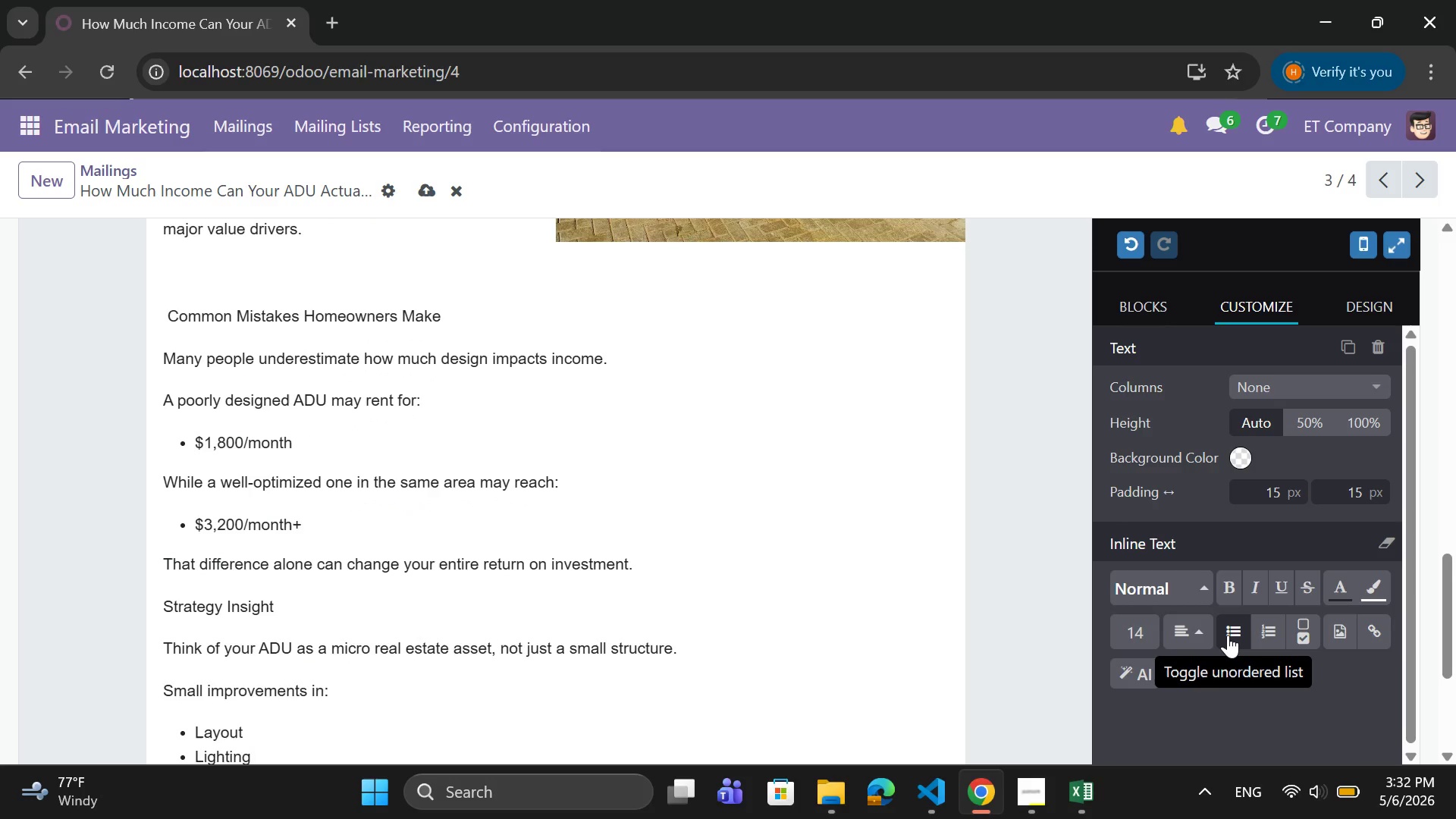 
key(Enter)
 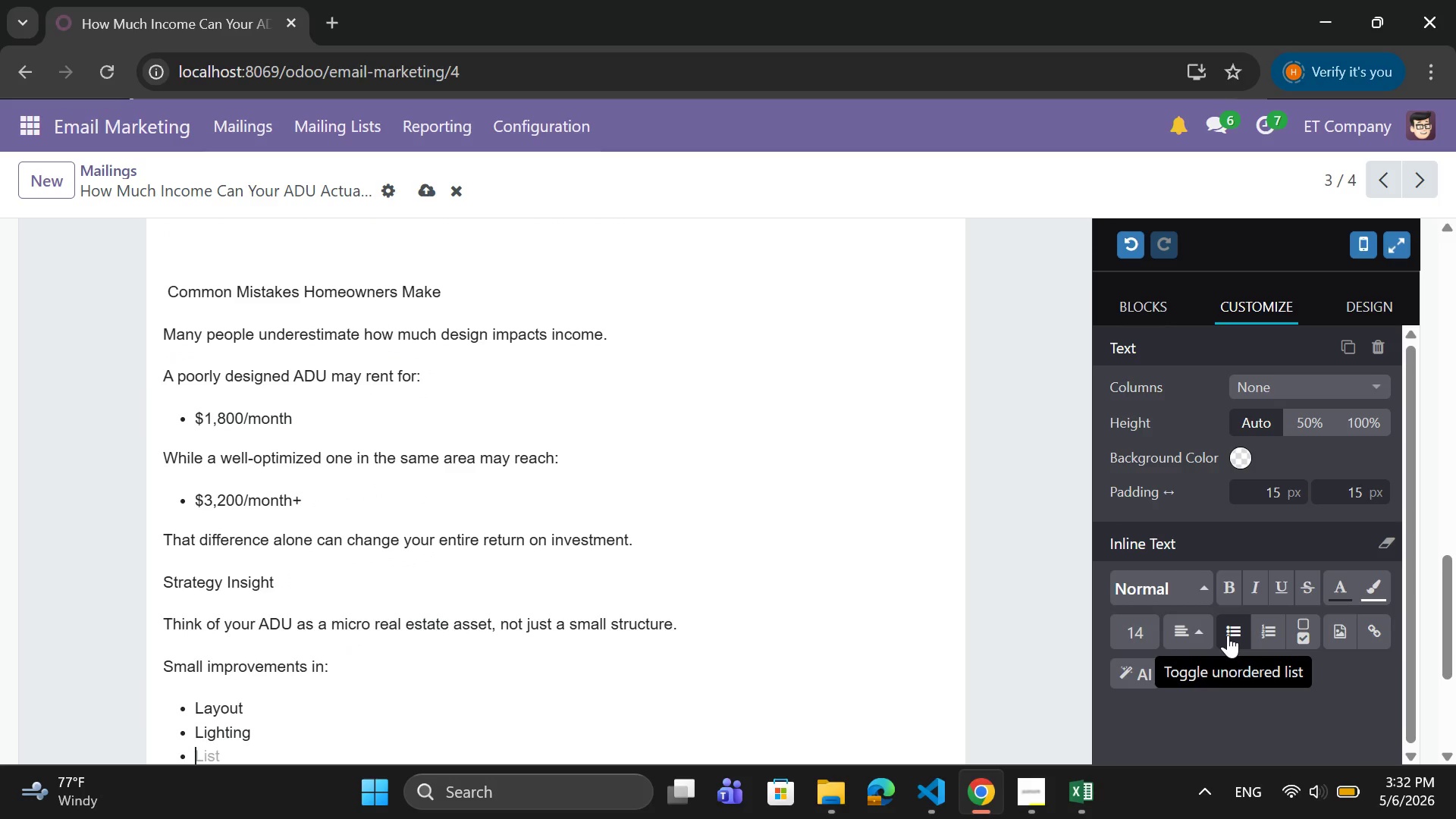 
type(Materials)
 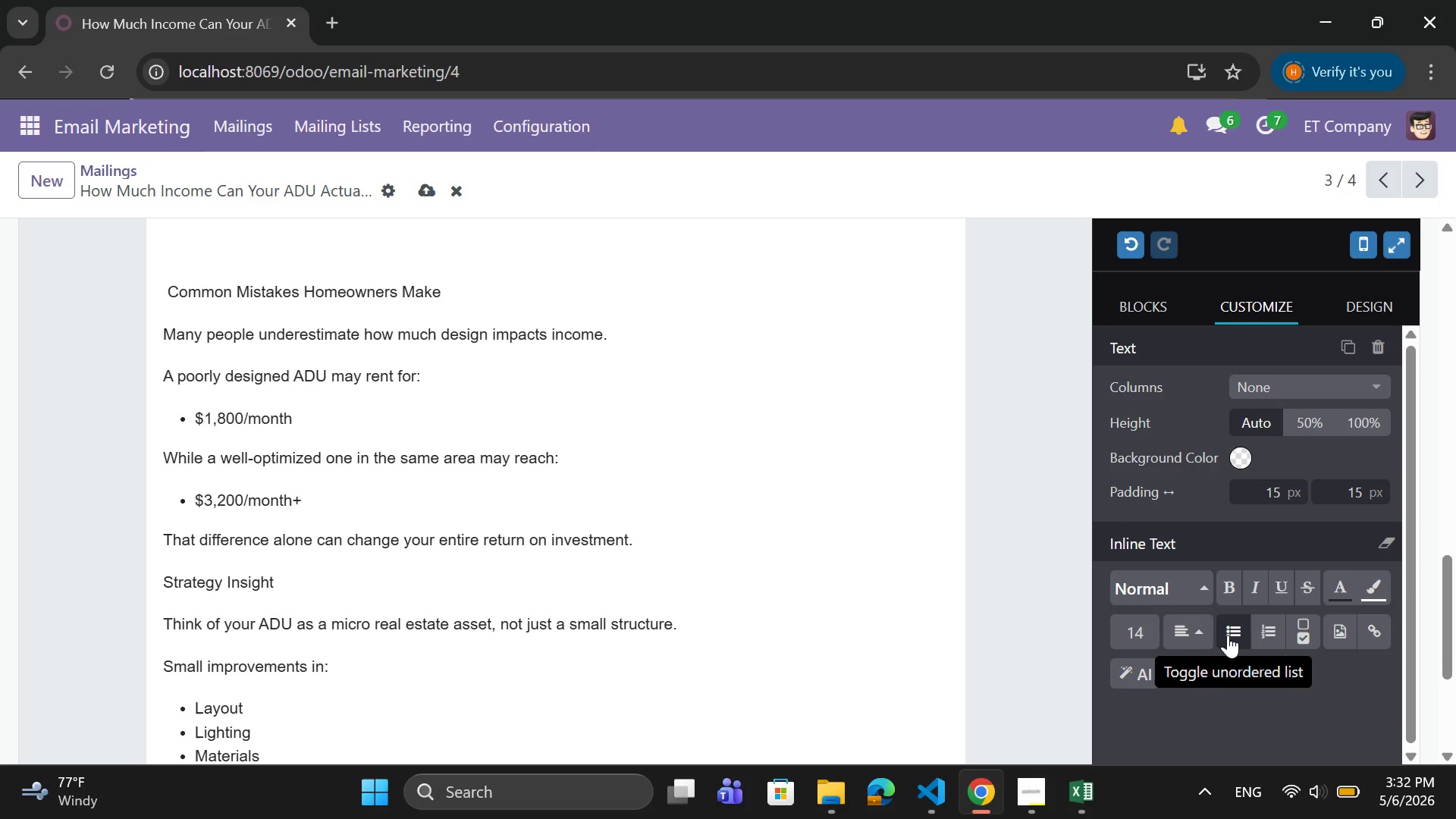 
key(Enter)
 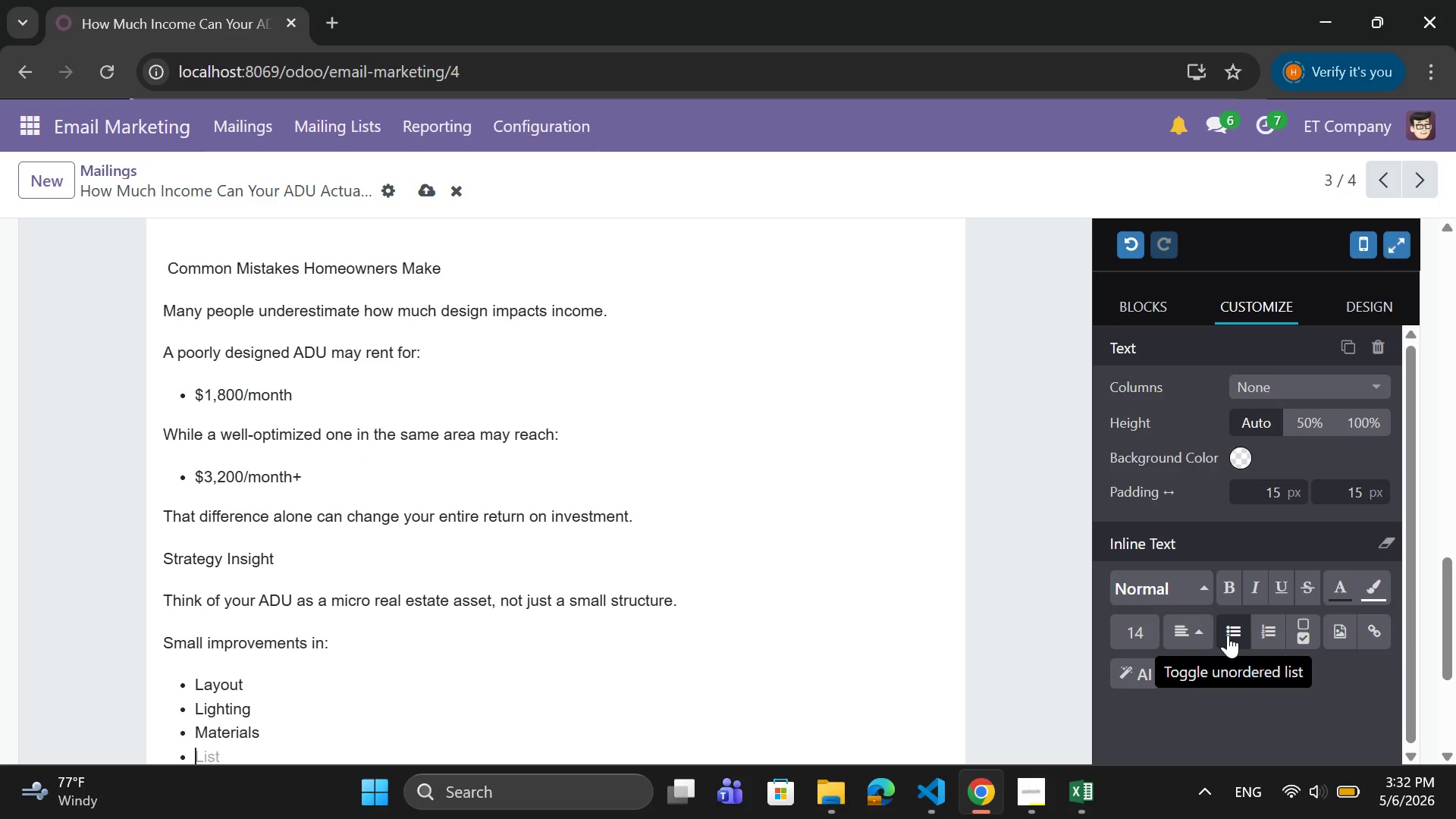 
type(Privacy)
 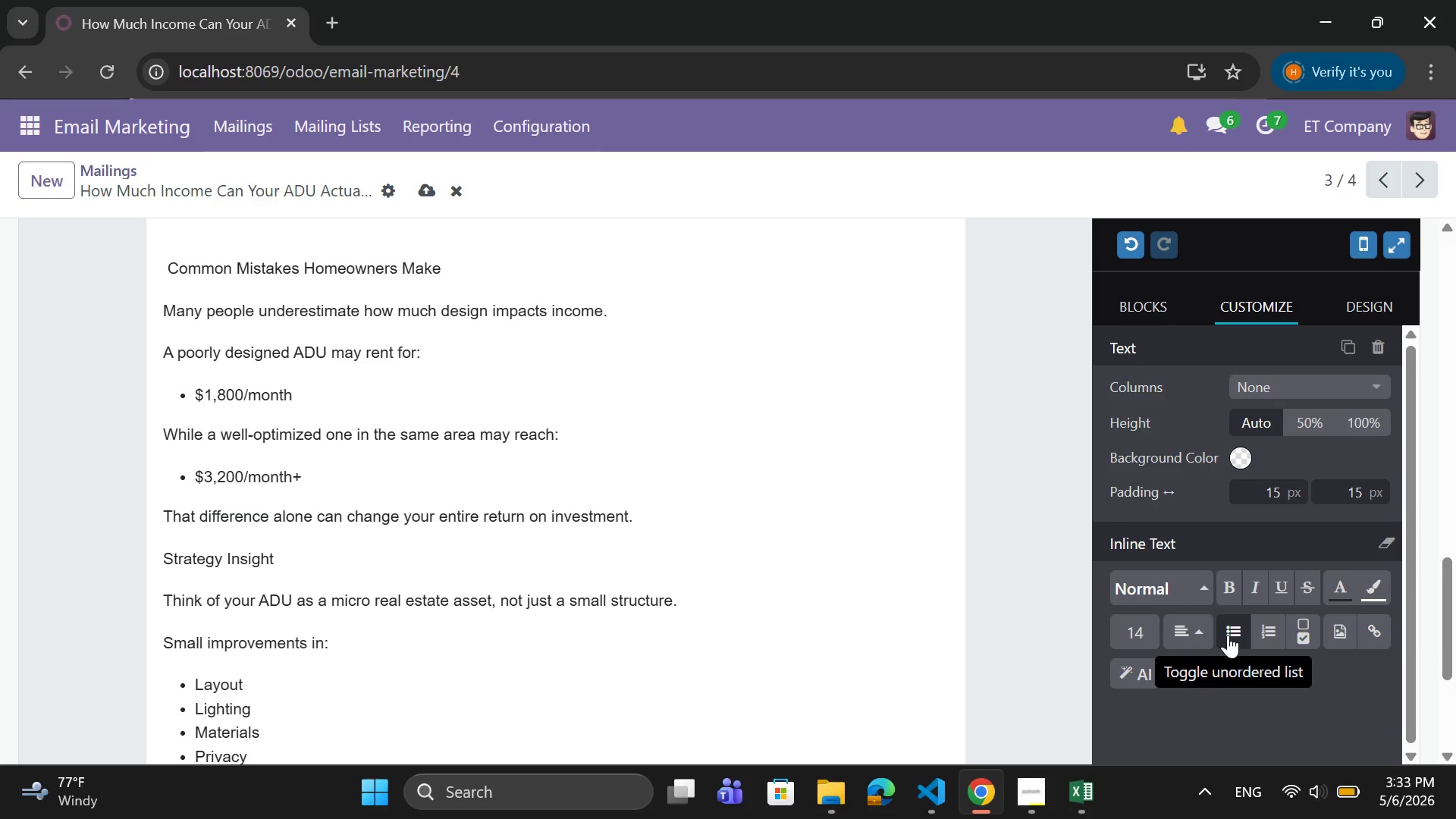 
key(Enter)
 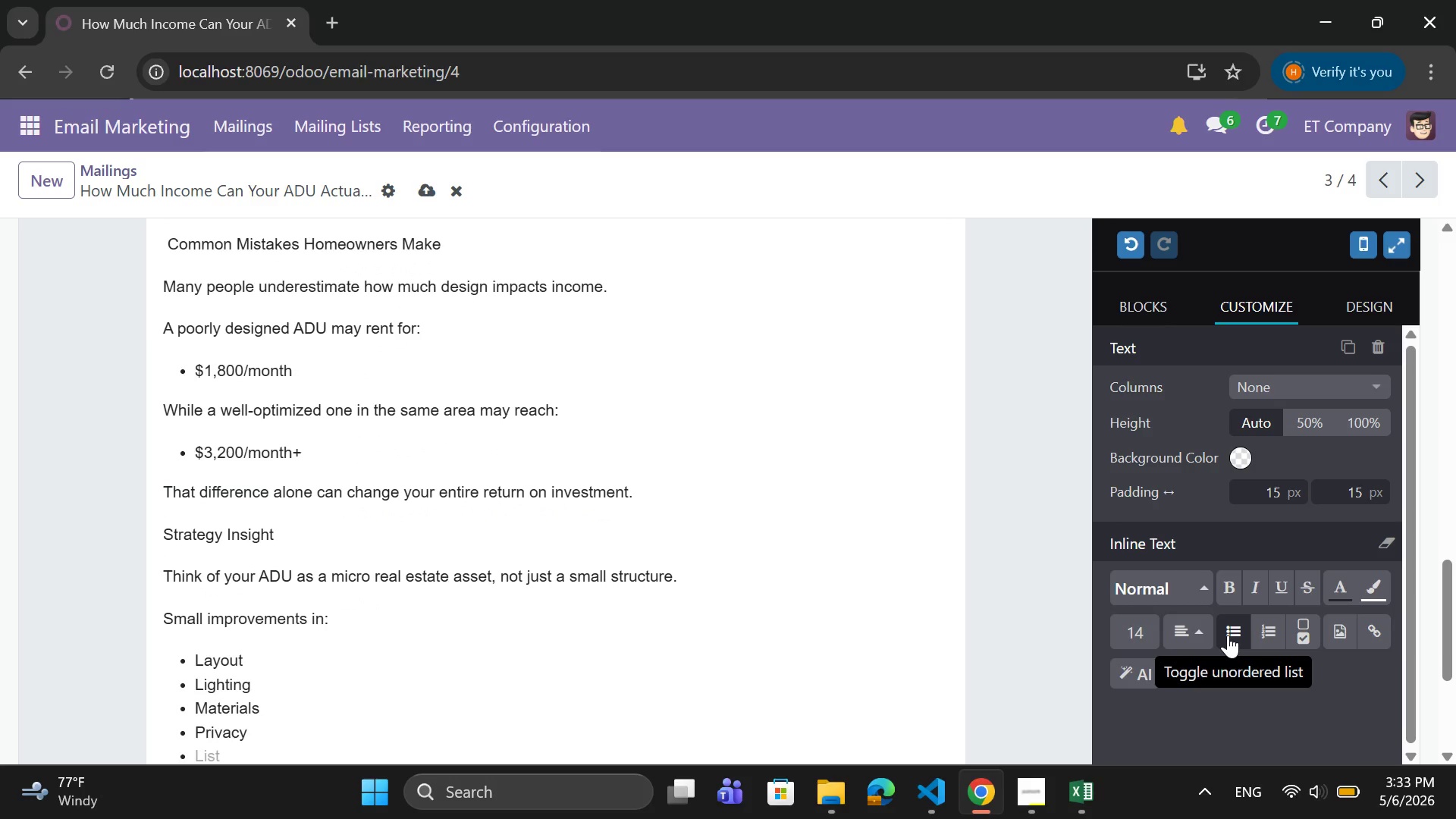 
key(Backspace)
type(Can significantly increase long-term revenue)
 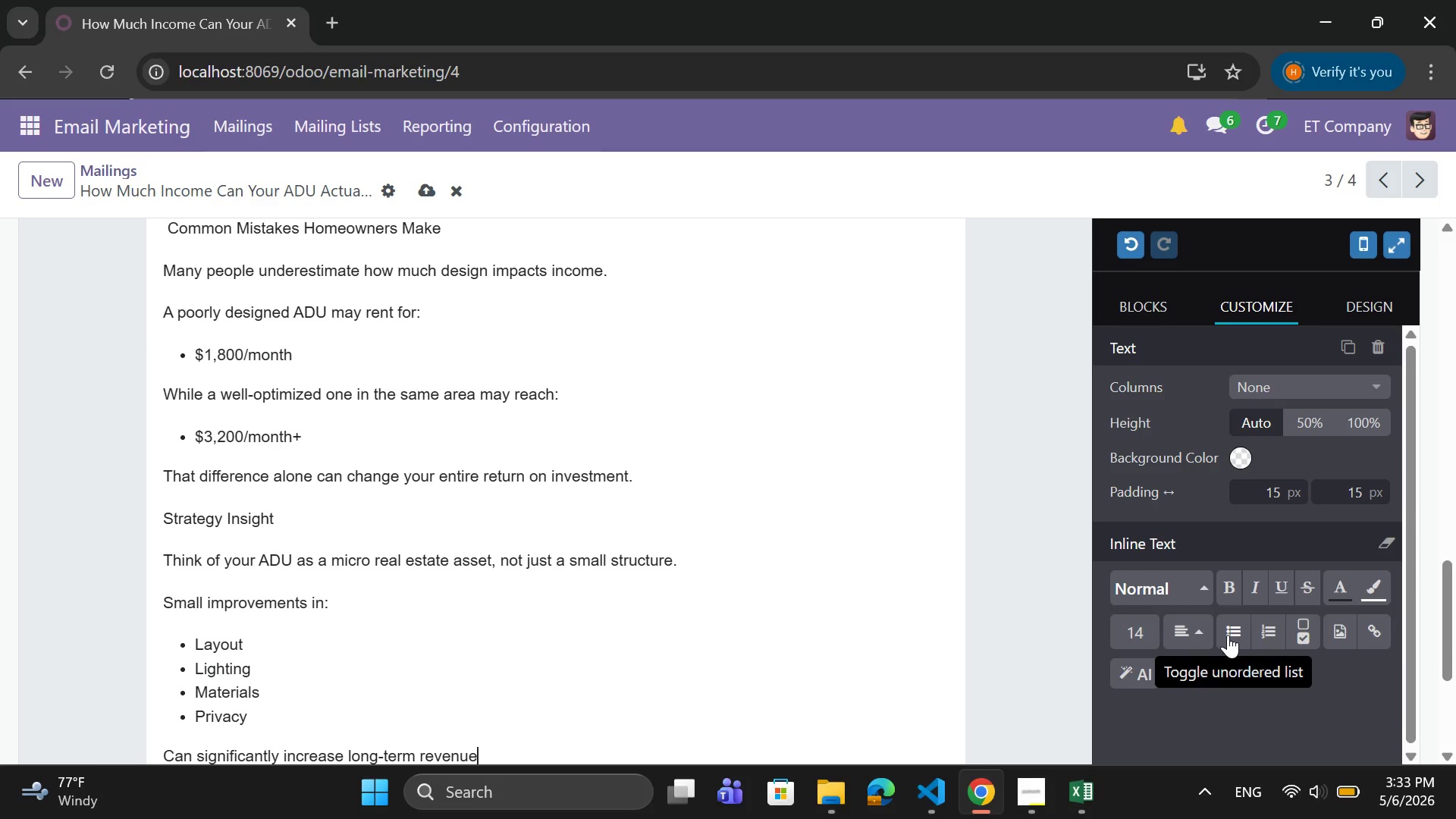 
key(Period)
 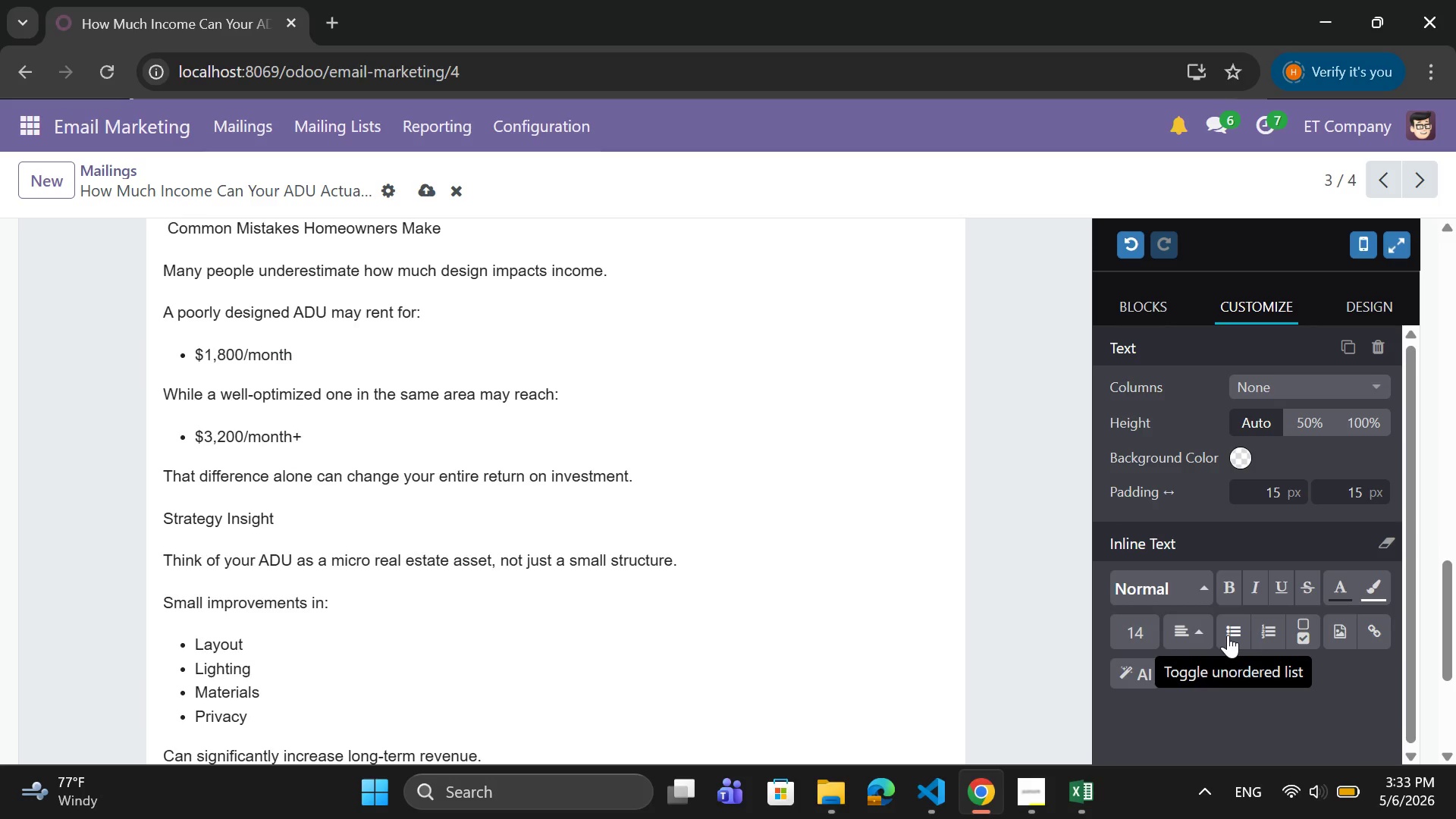 
key(Enter)
 